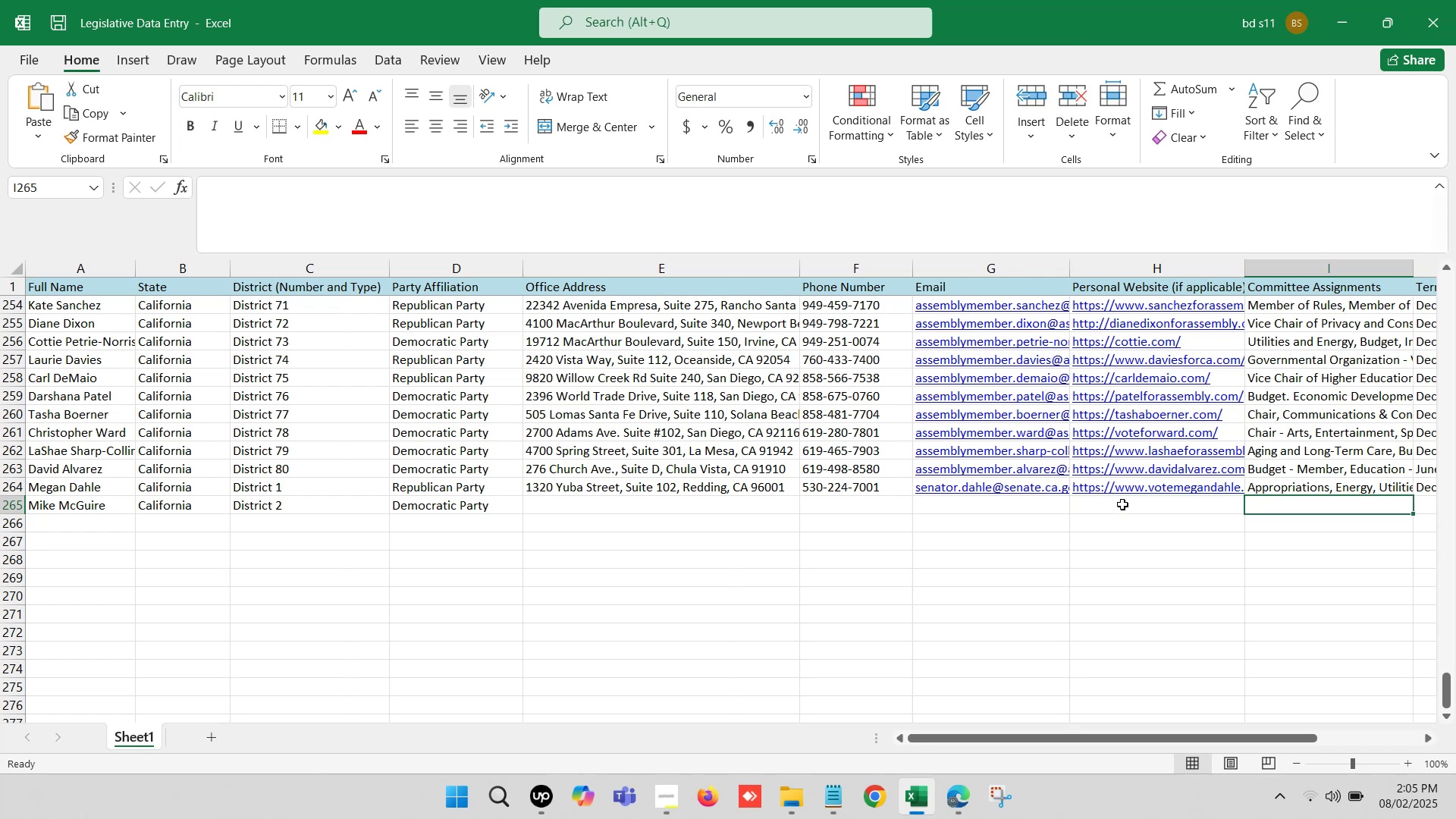 
key(ArrowRight)
 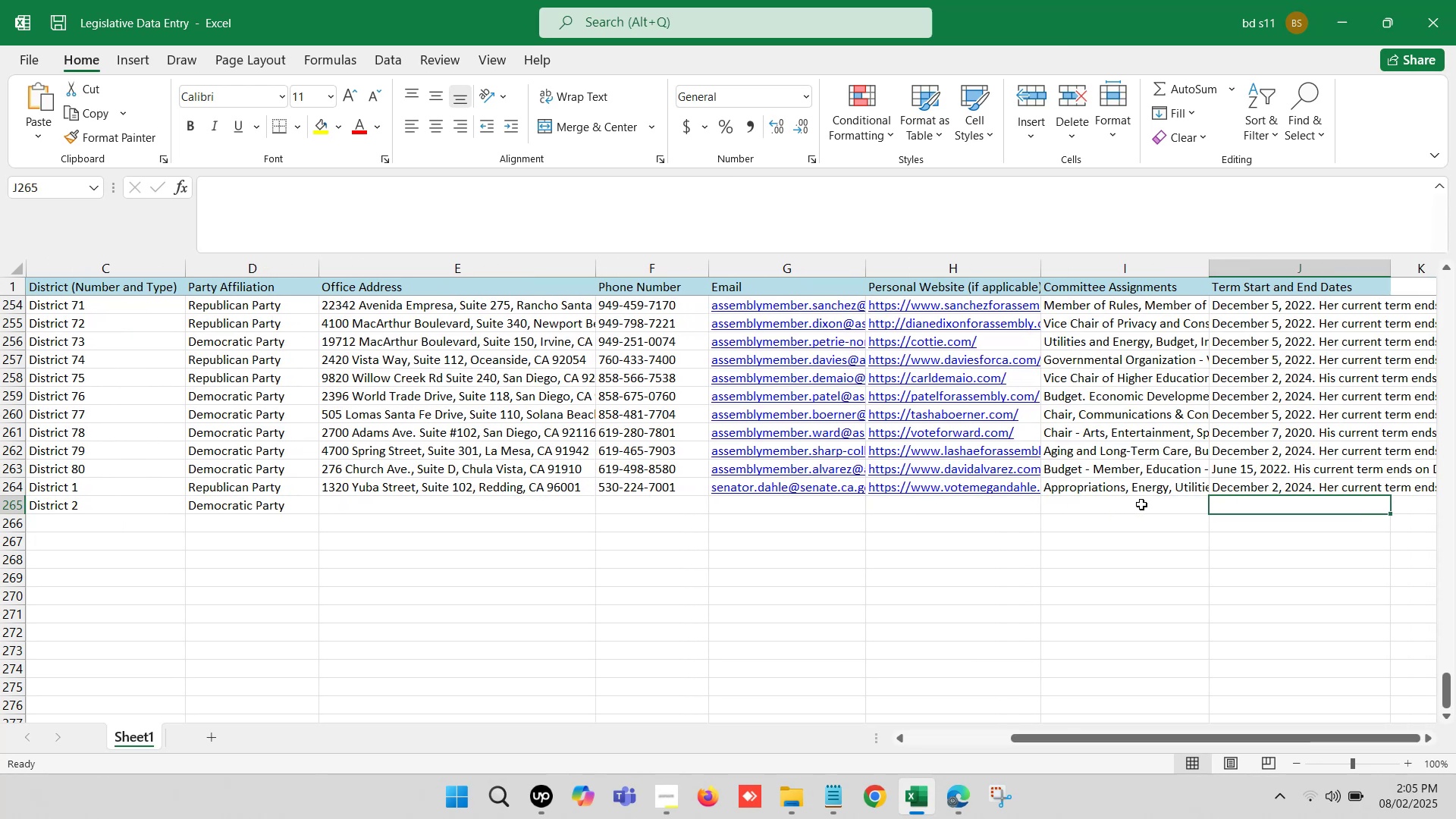 
key(ArrowRight)
 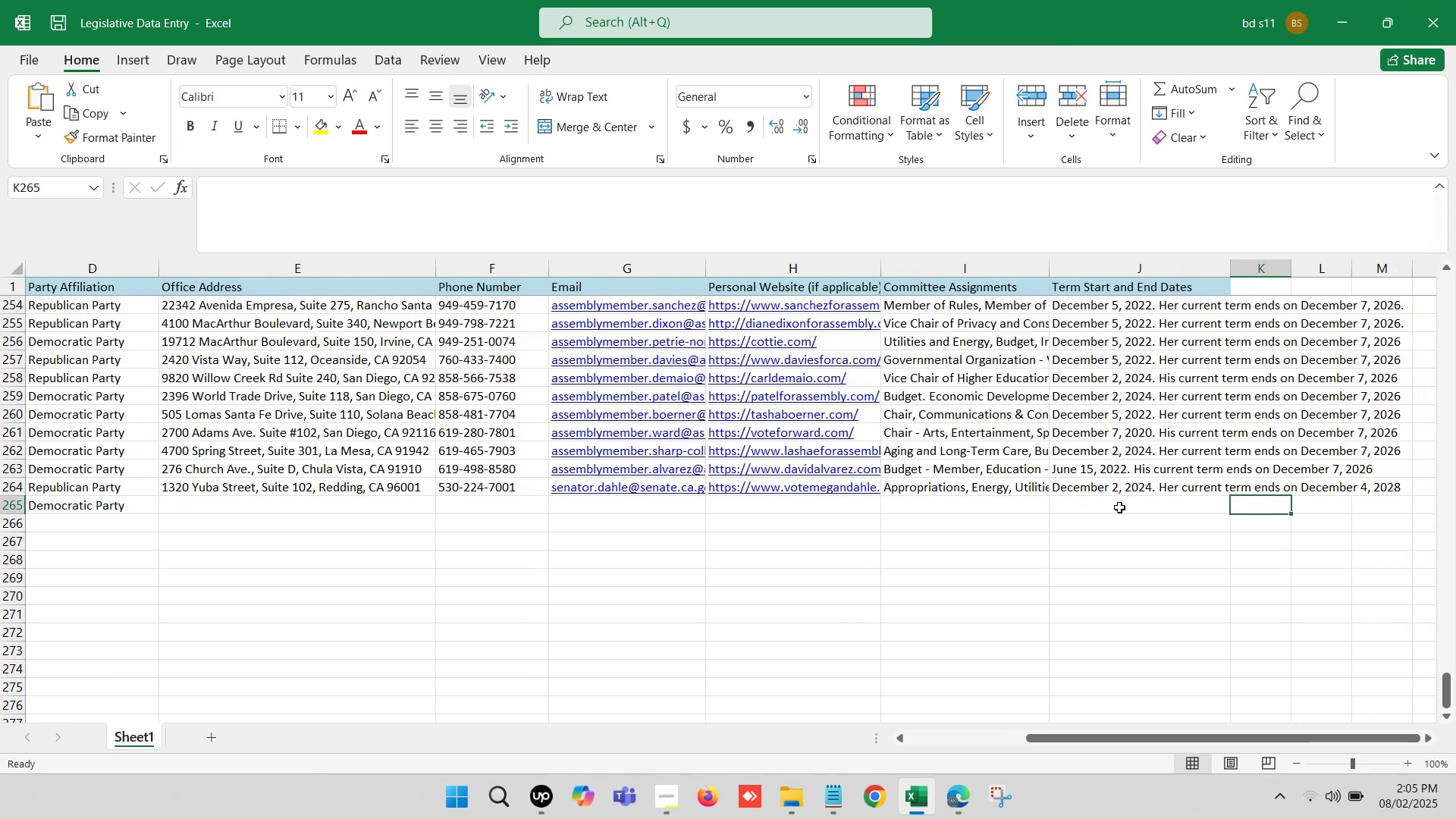 
double_click([1112, 504])
 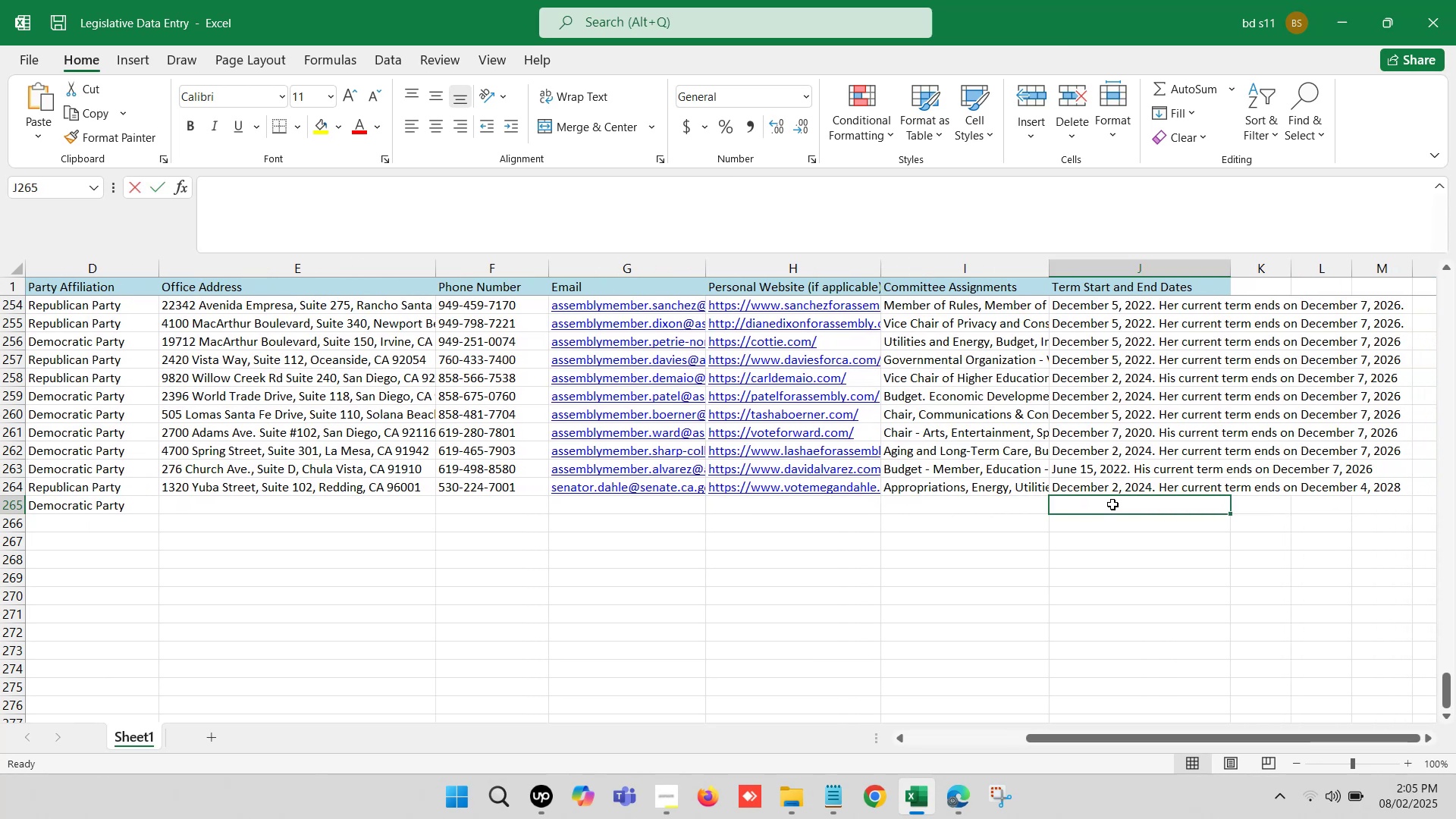 
key(Control+V)
 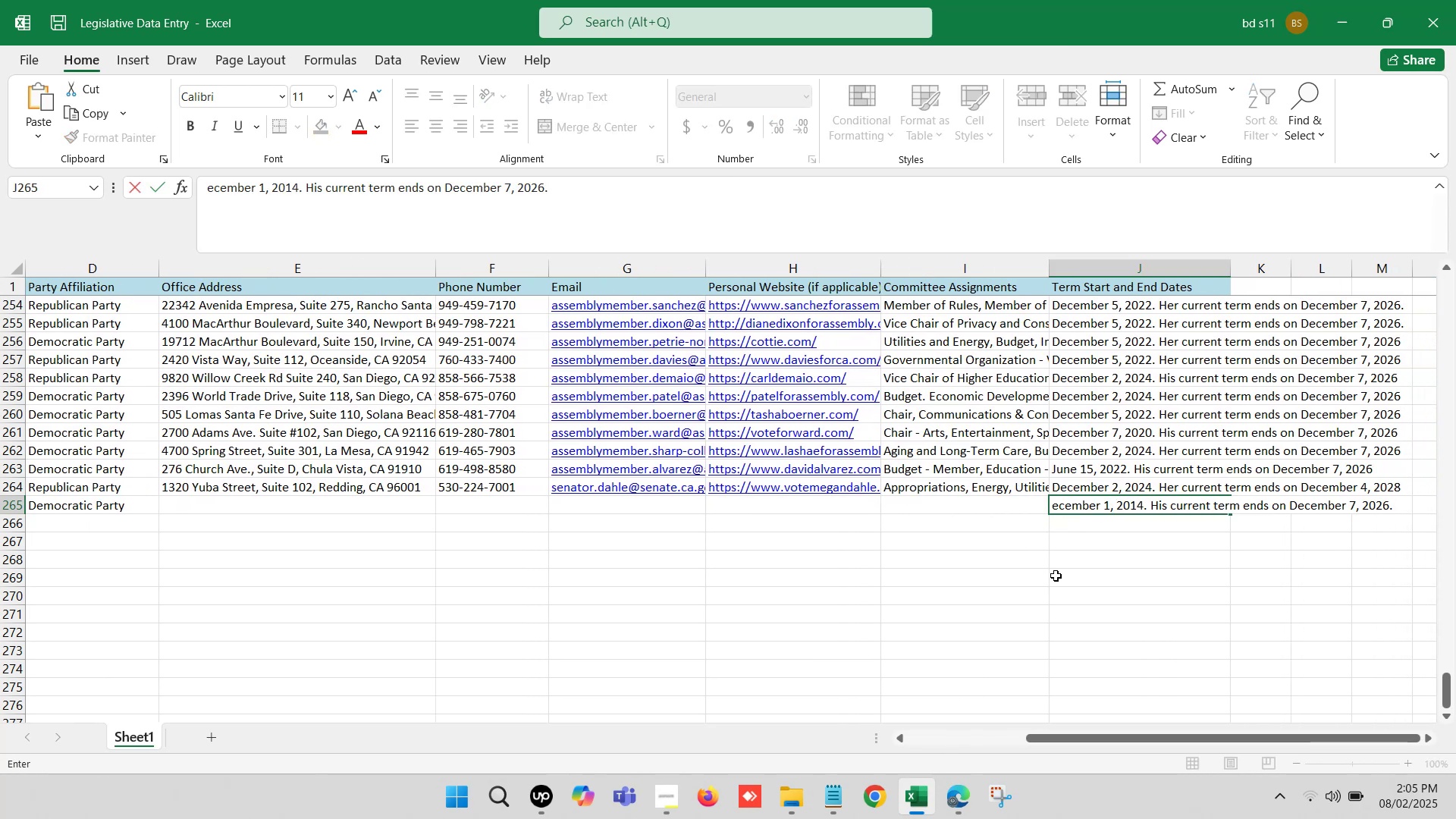 
left_click([1053, 502])
 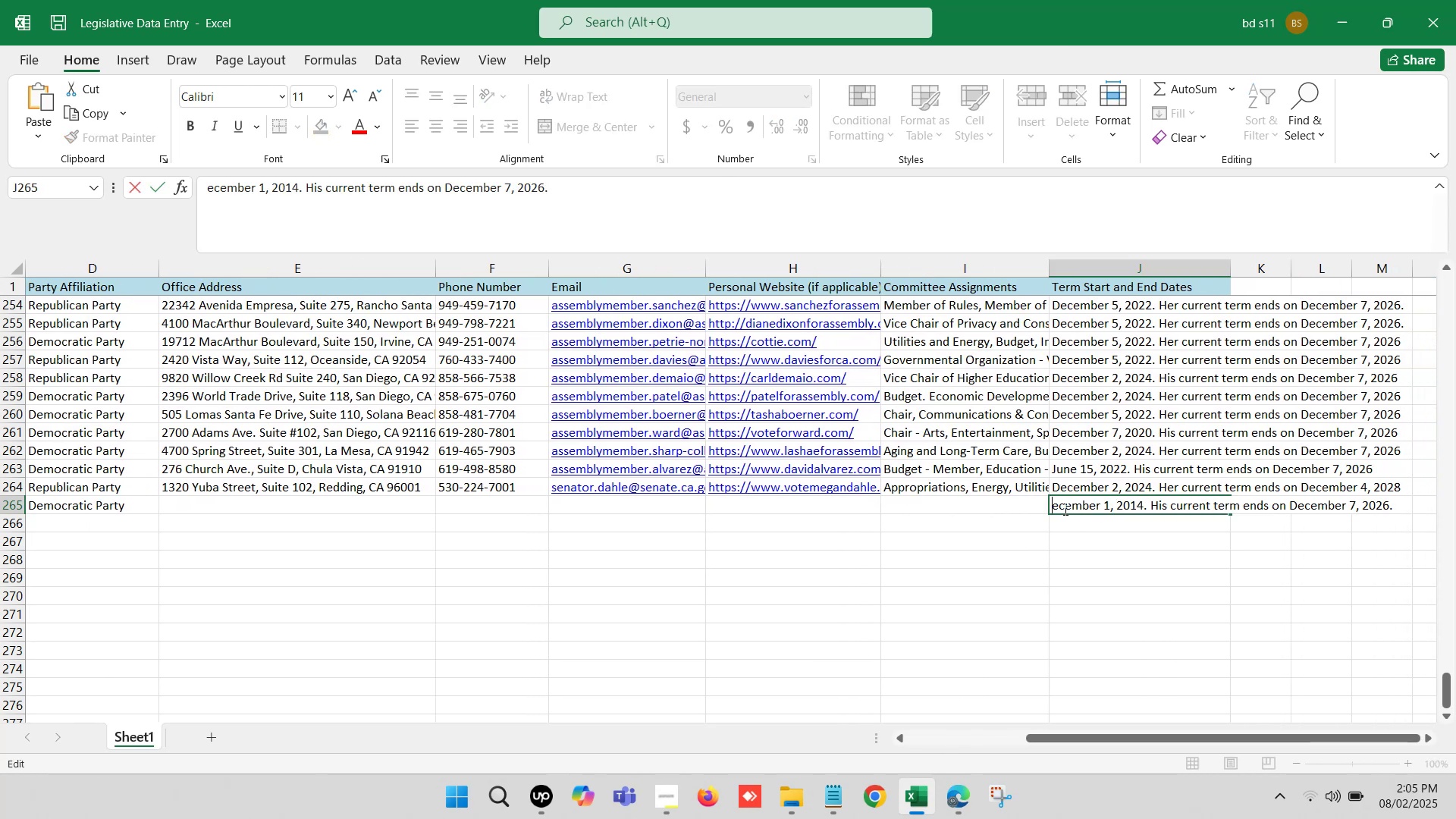 
key(Shift+D)
 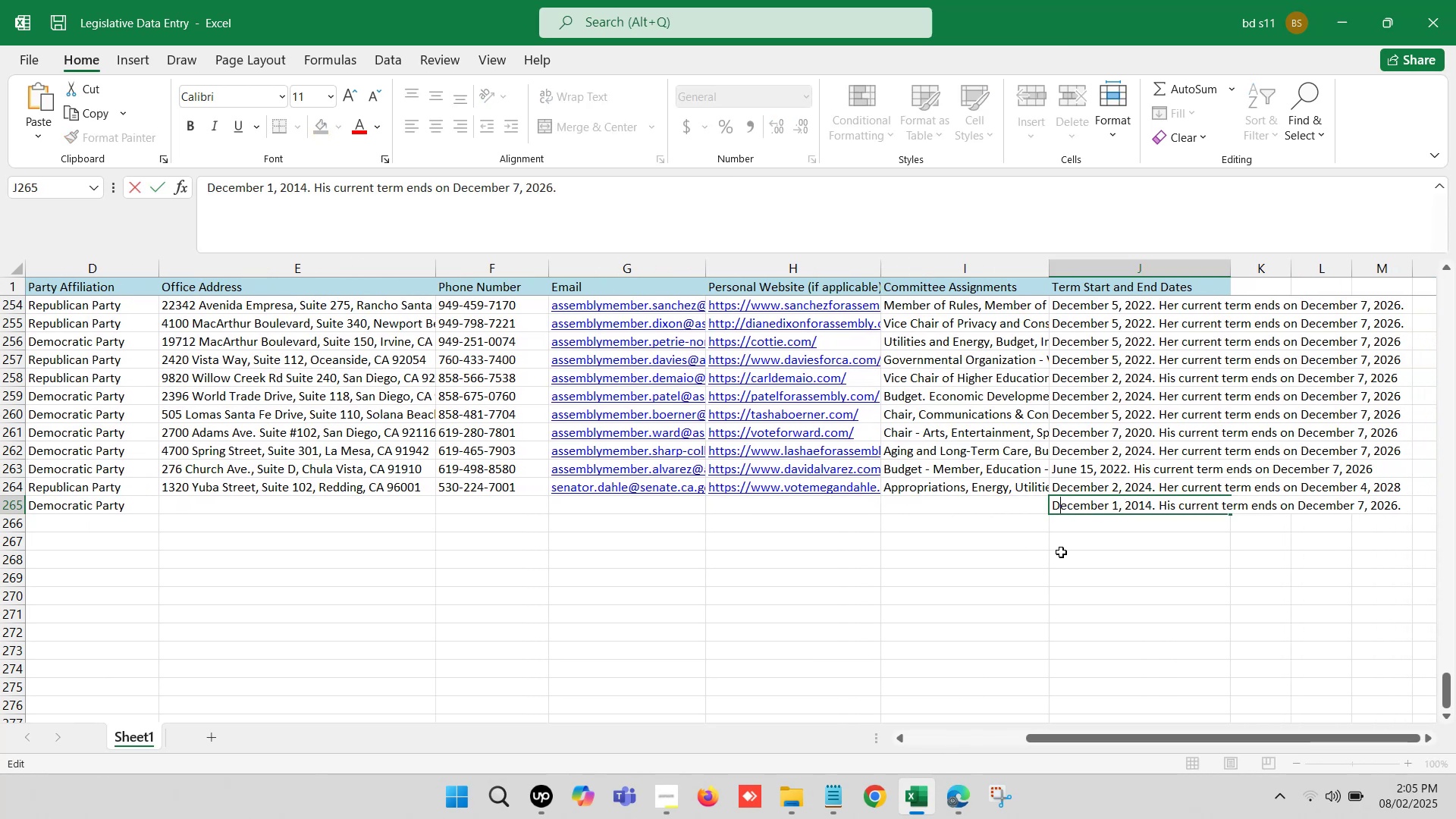 
left_click([1061, 560])
 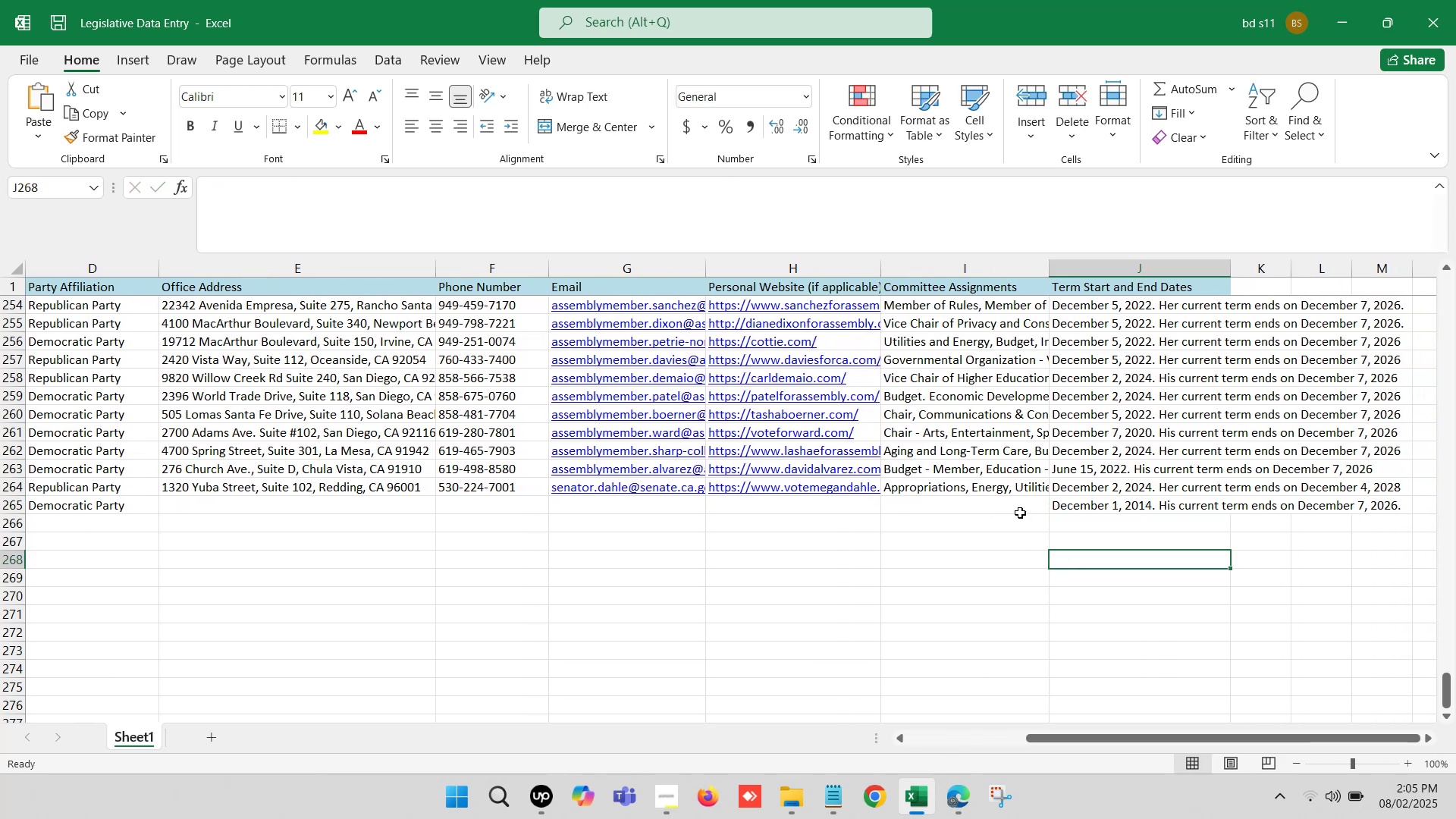 
left_click([1020, 512])
 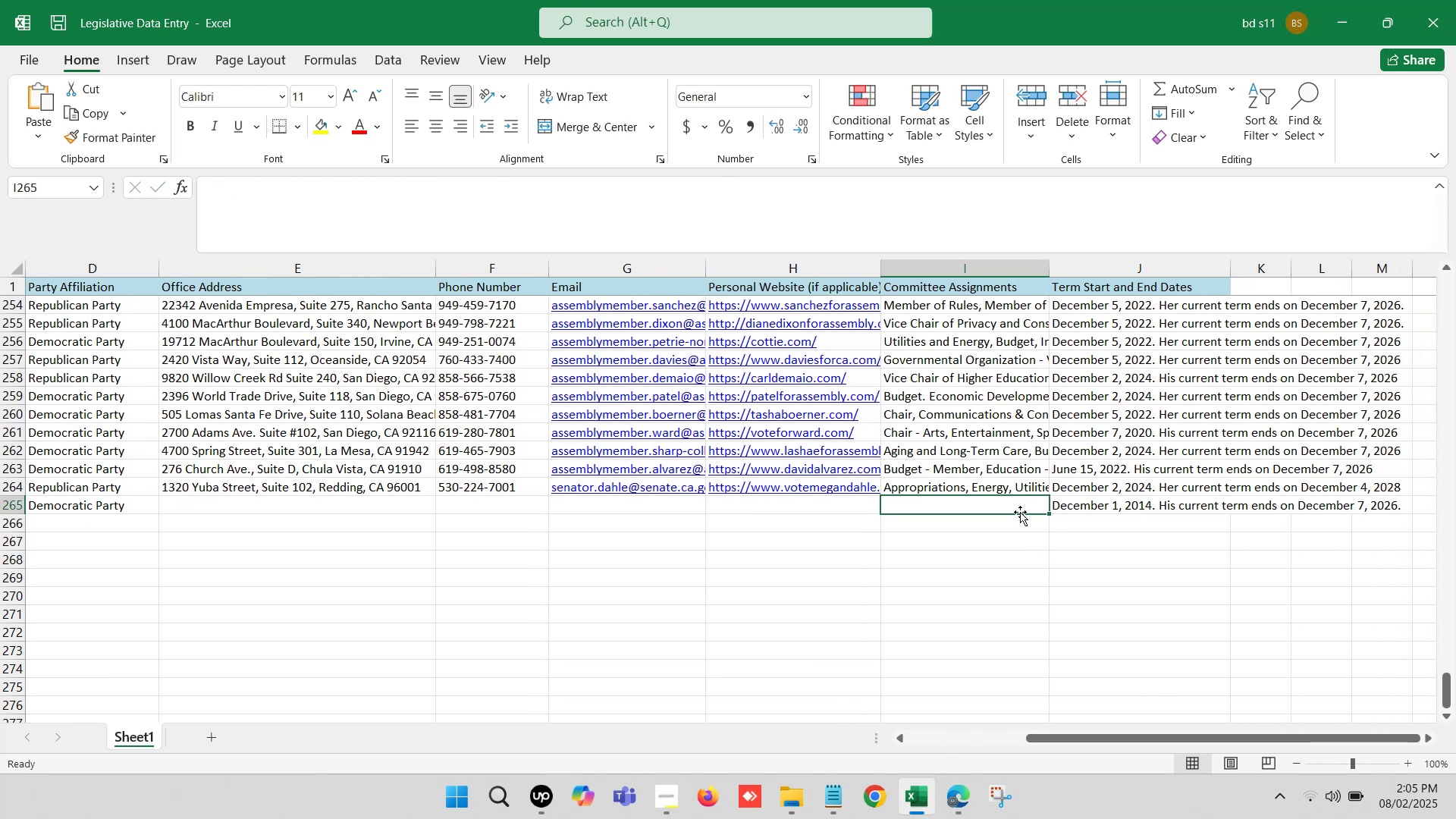 
key(ArrowLeft)
 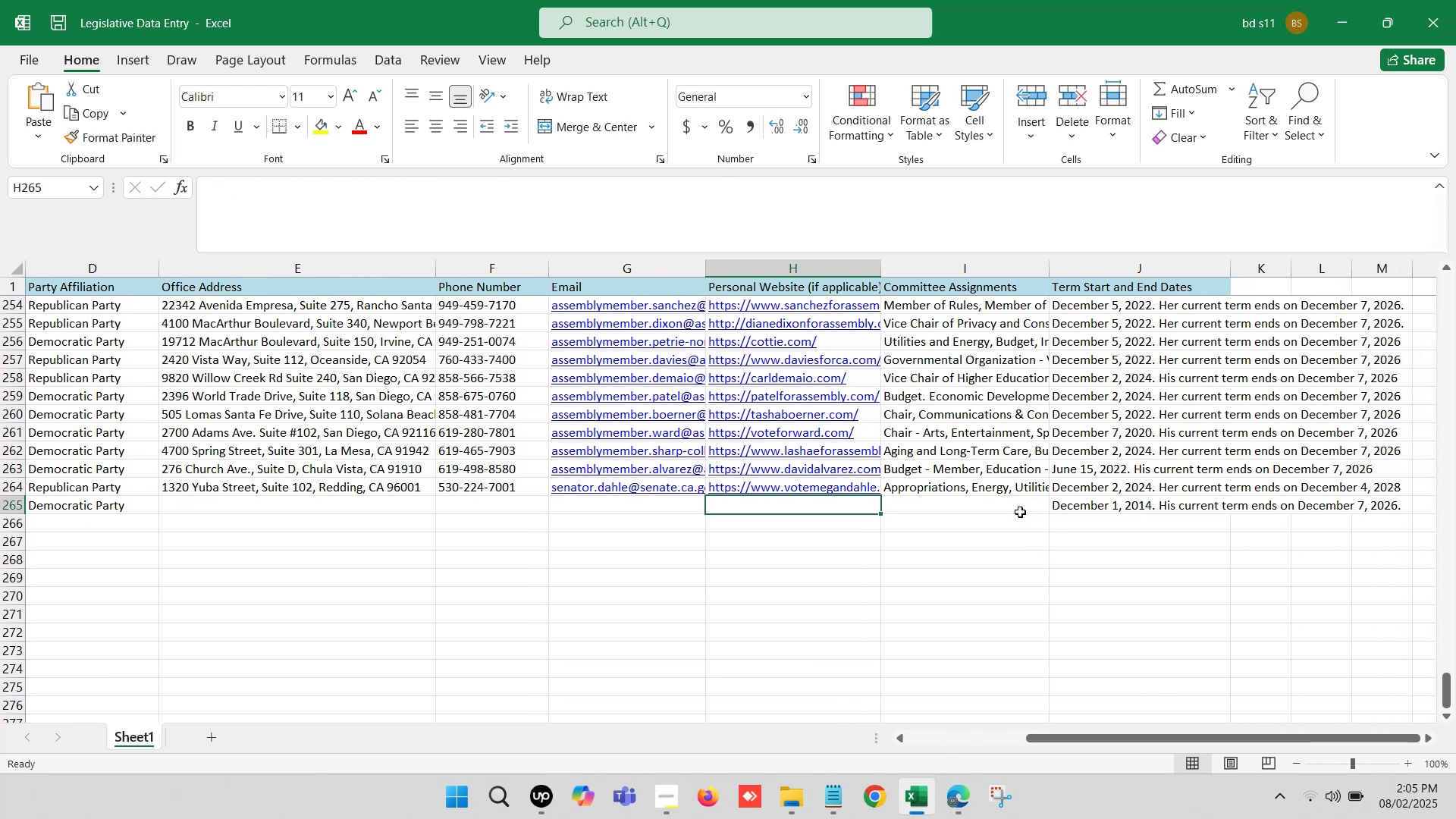 
key(ArrowLeft)
 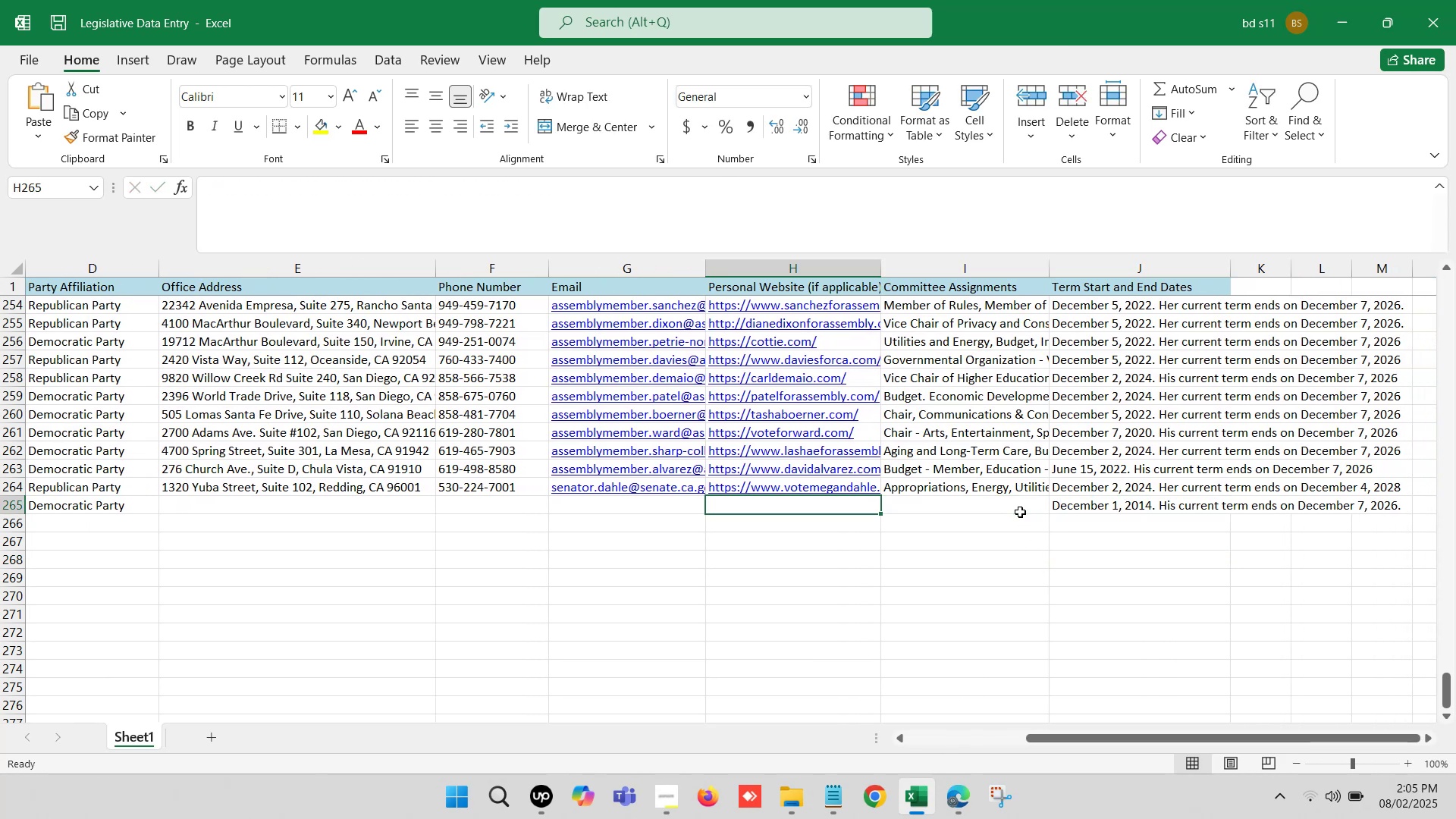 
key(ArrowLeft)
 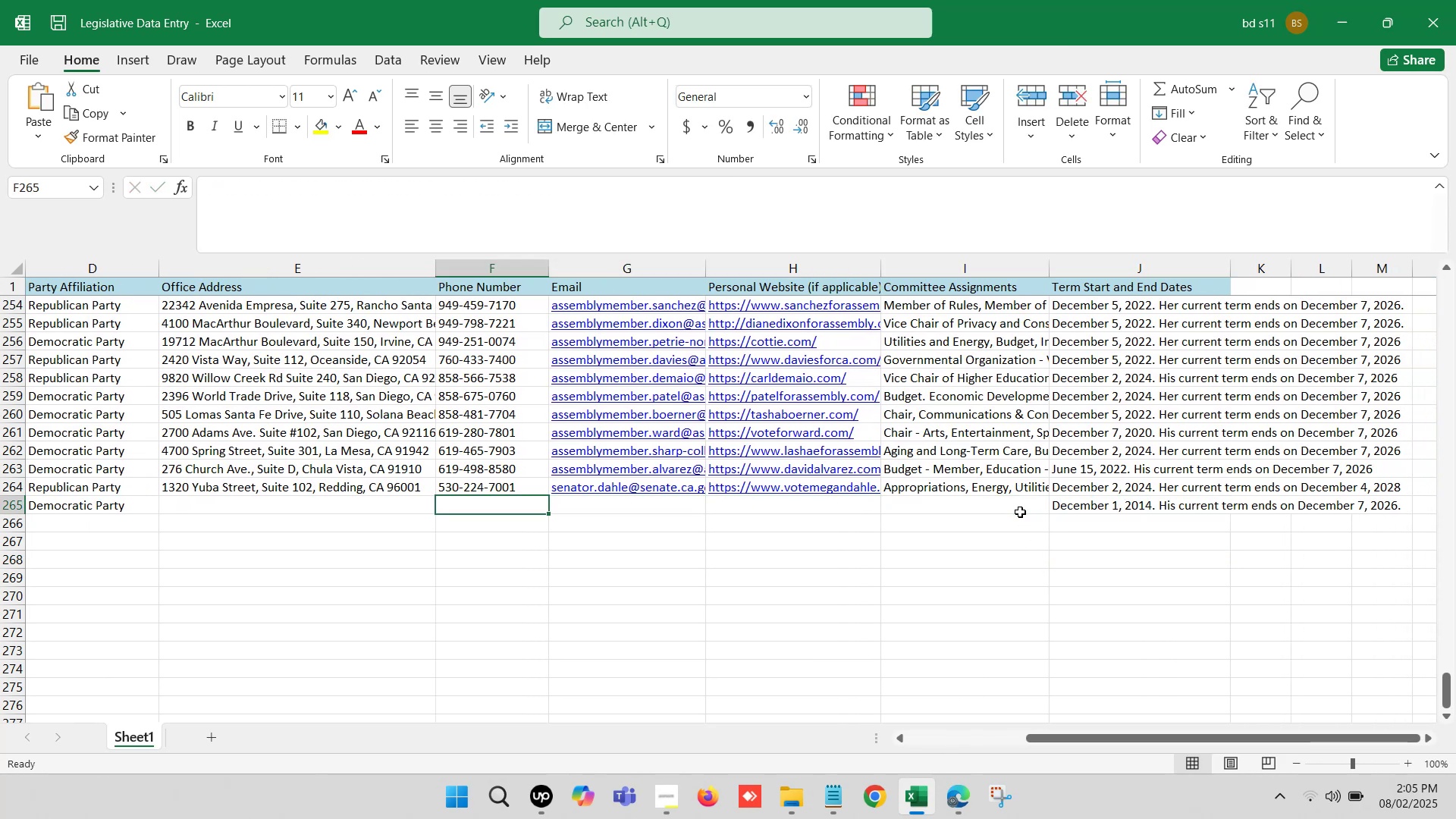 
key(ArrowLeft)
 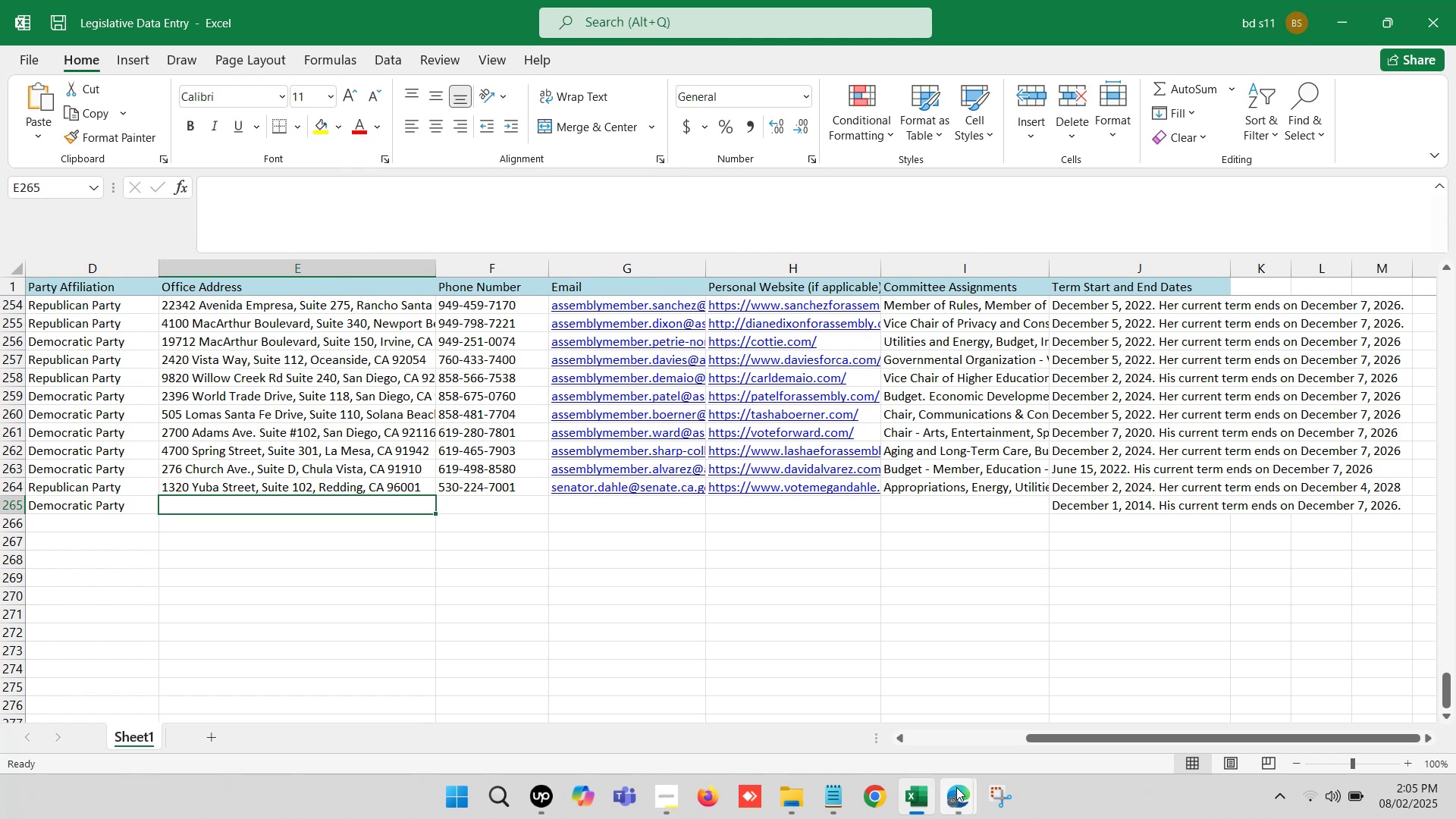 
left_click([911, 793])
 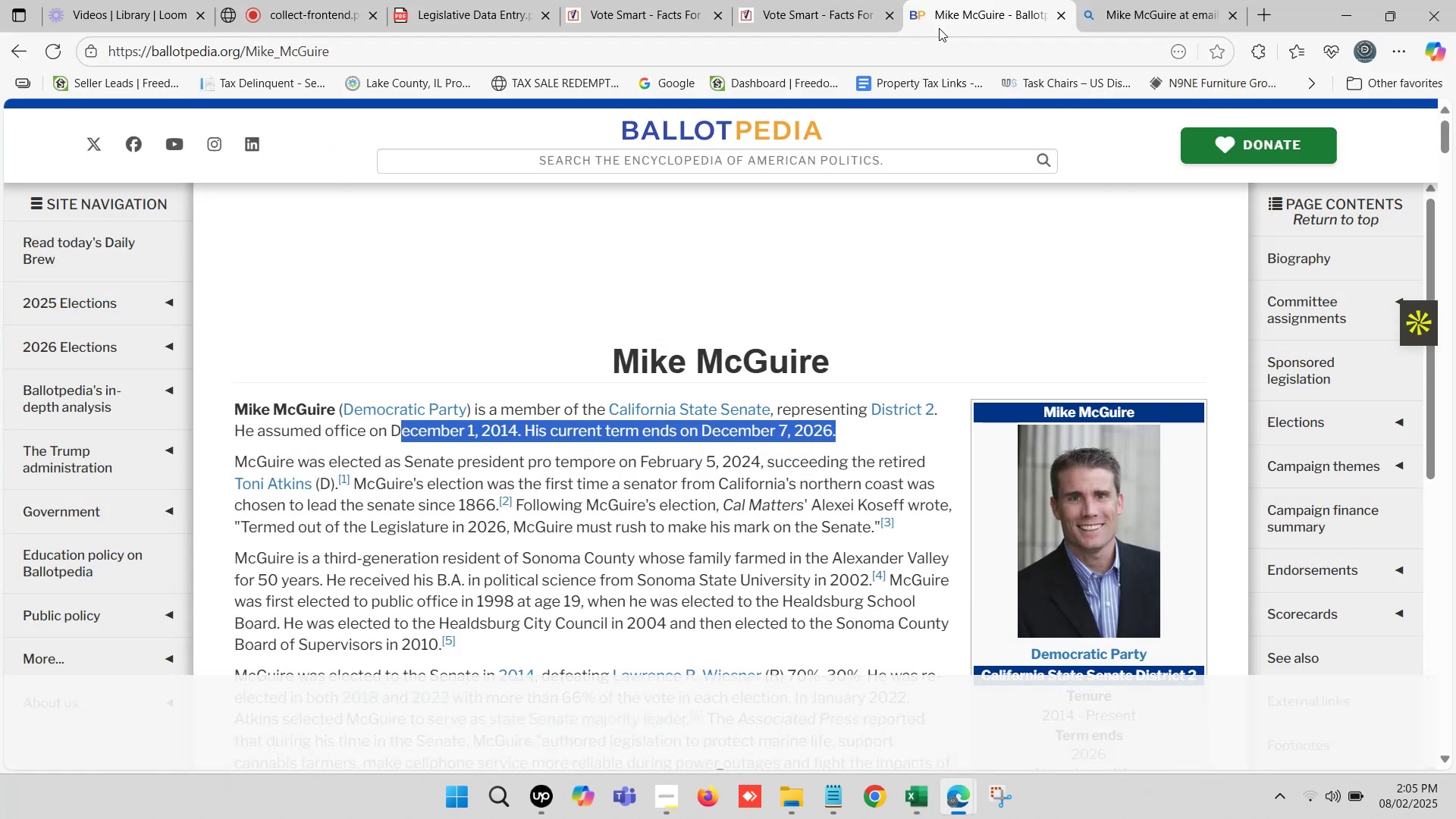 
double_click([821, 0])
 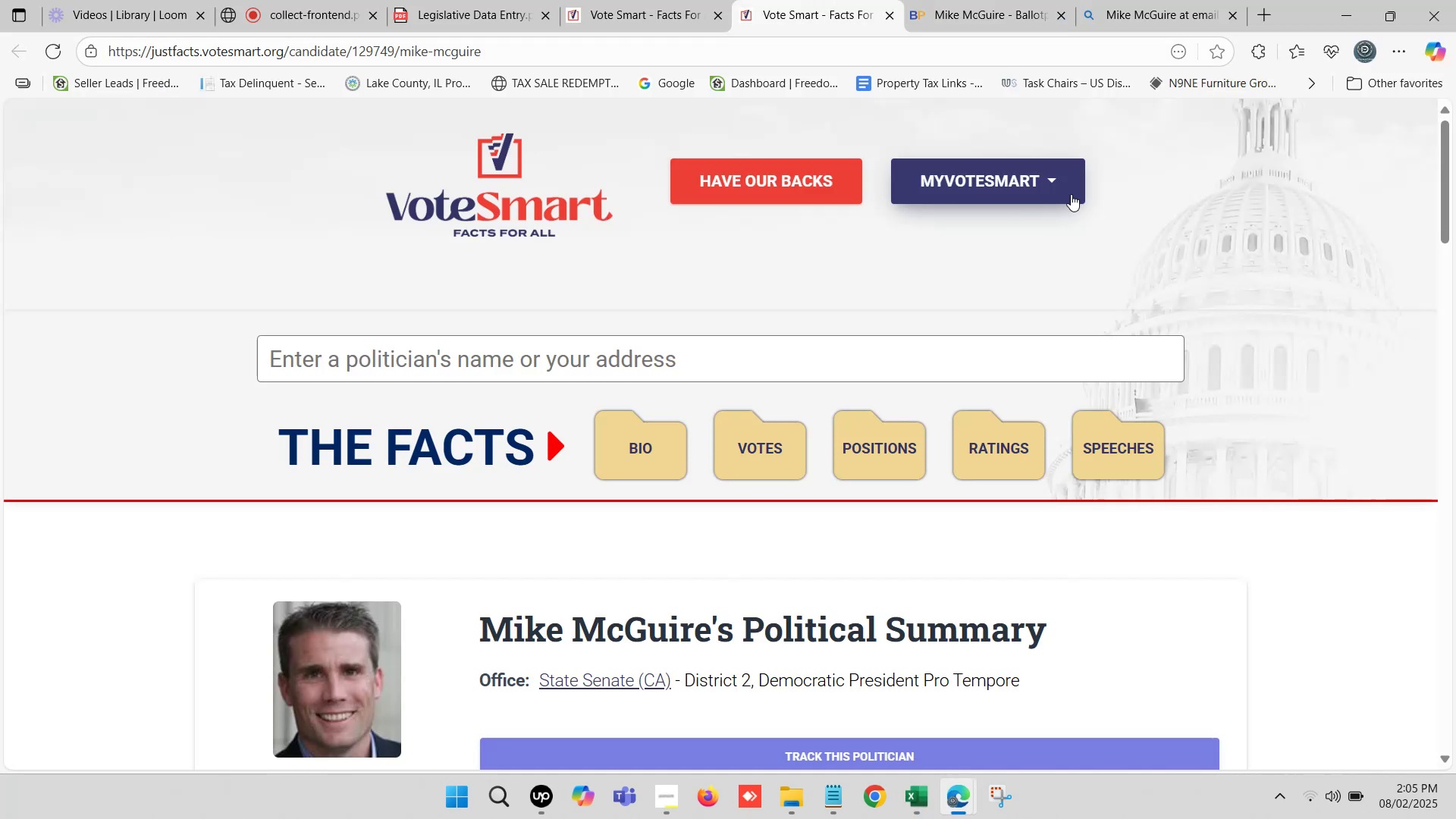 
scroll: coordinate [949, 439], scroll_direction: down, amount: 3.0
 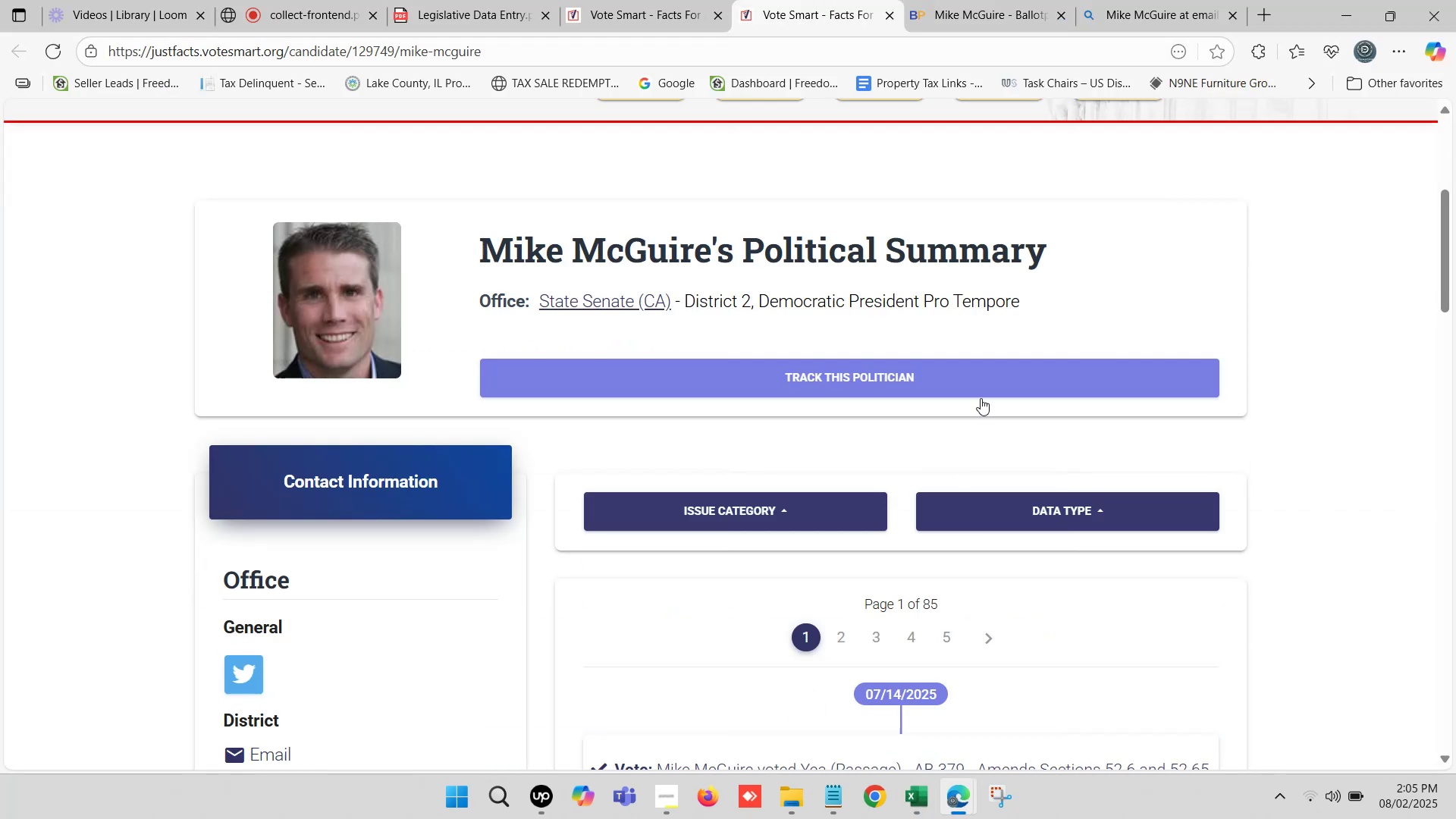 
left_click([1023, 0])
 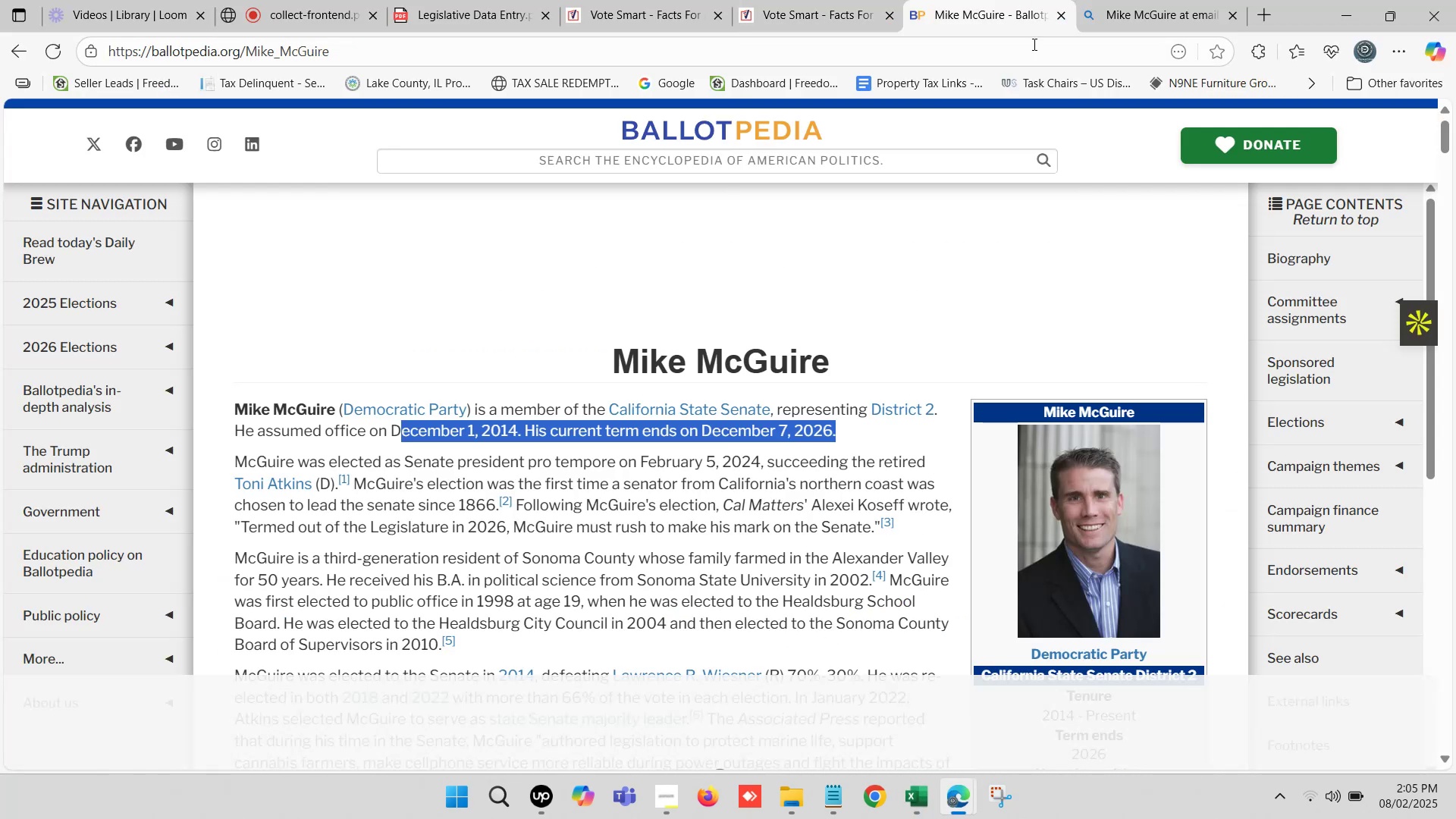 
scroll: coordinate [1154, 541], scroll_direction: down, amount: 6.0
 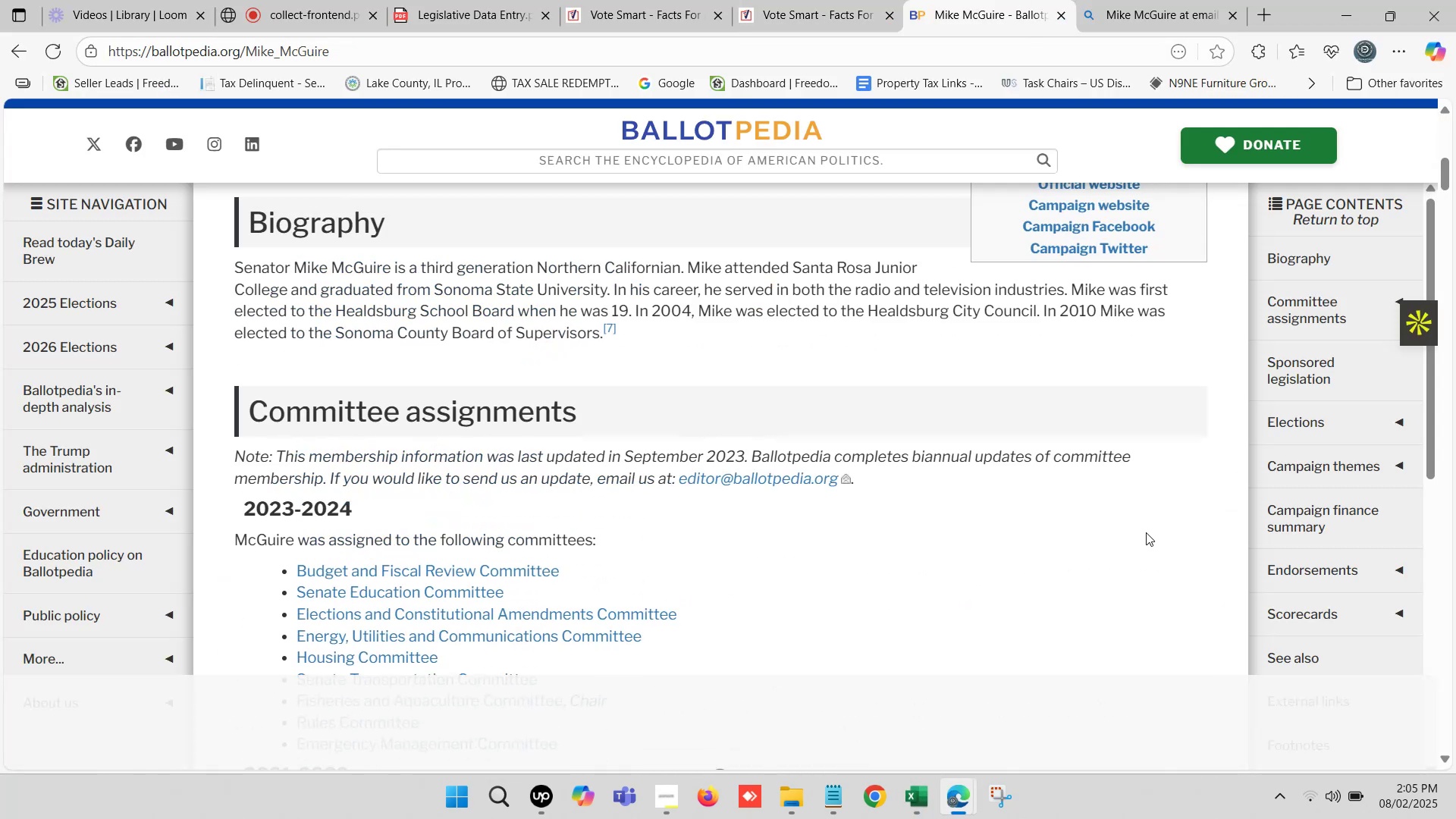 
scroll: coordinate [1125, 509], scroll_direction: up, amount: 1.0
 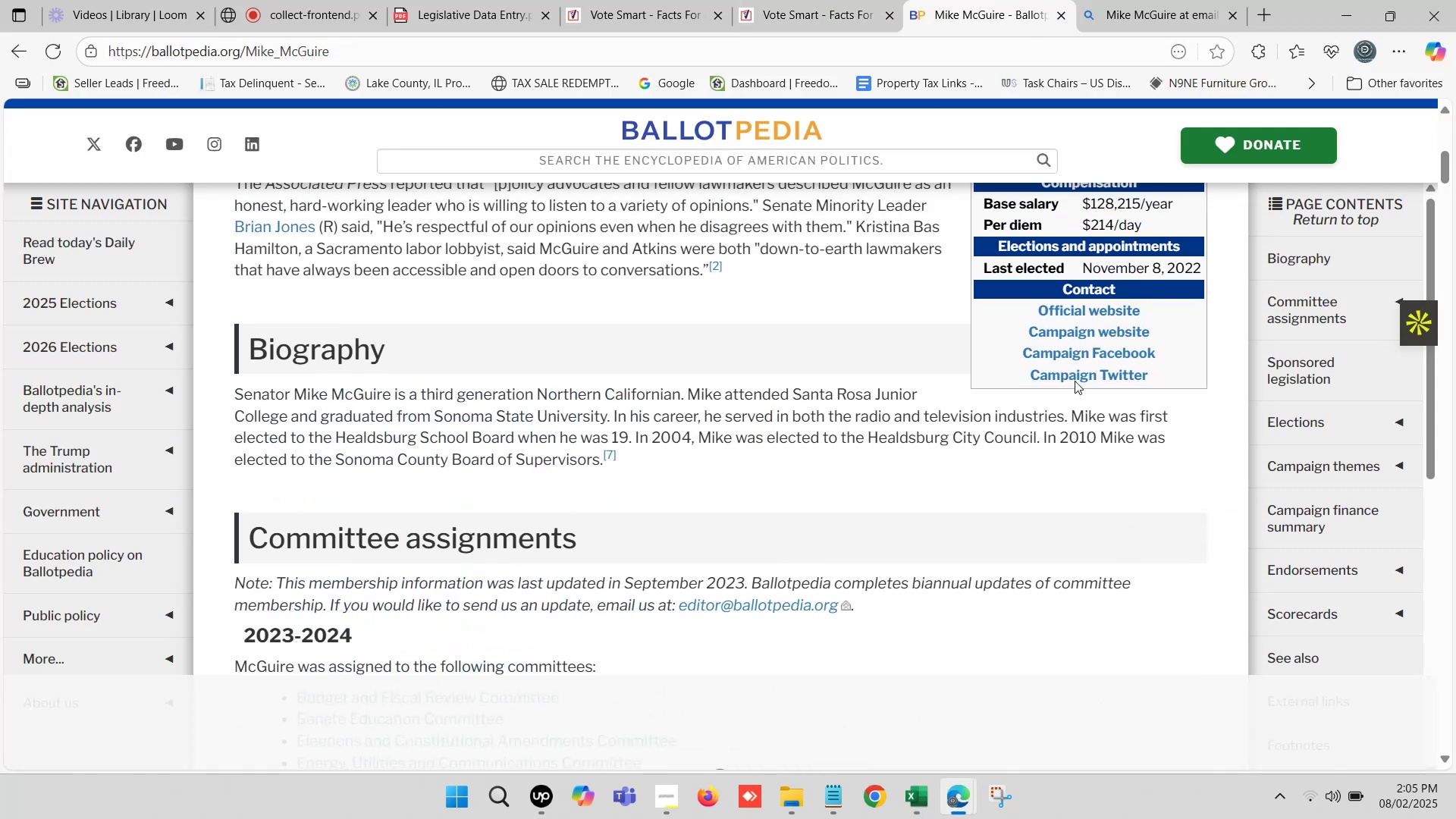 
hold_key(key=ControlLeft, duration=1.53)
left_click([1084, 335])
 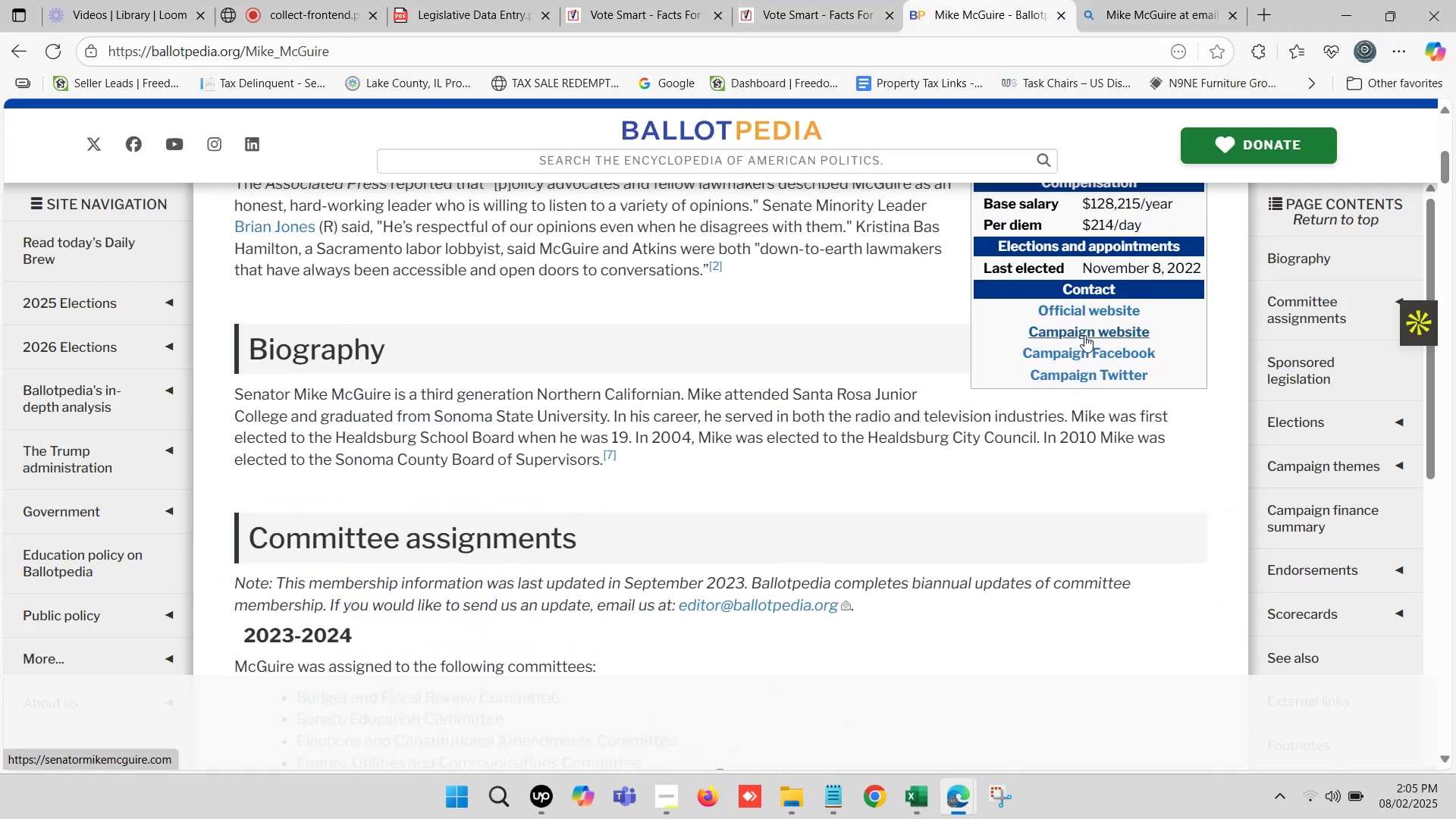 
key(Control+ControlLeft)
 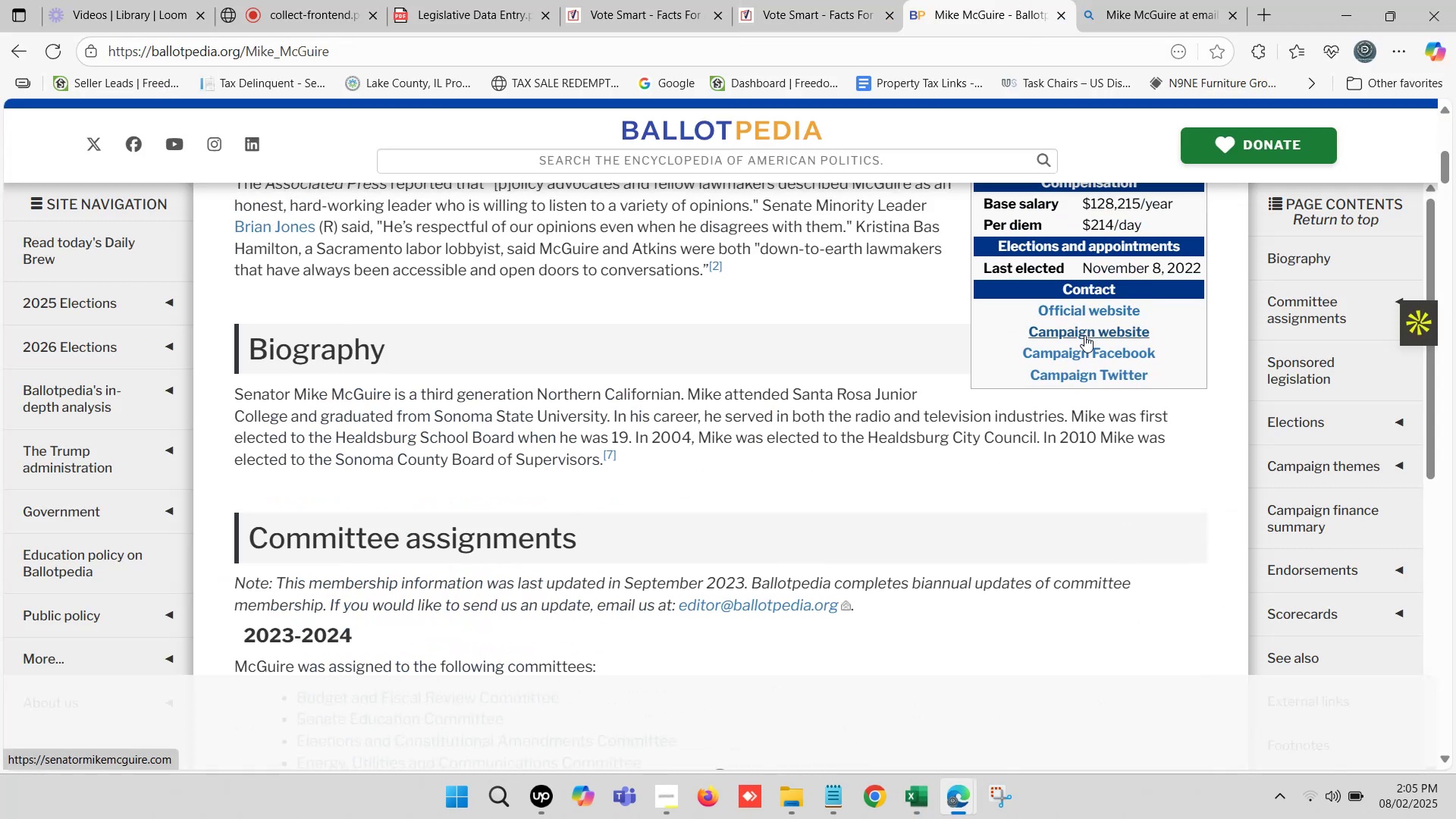 
key(Control+ControlLeft)
 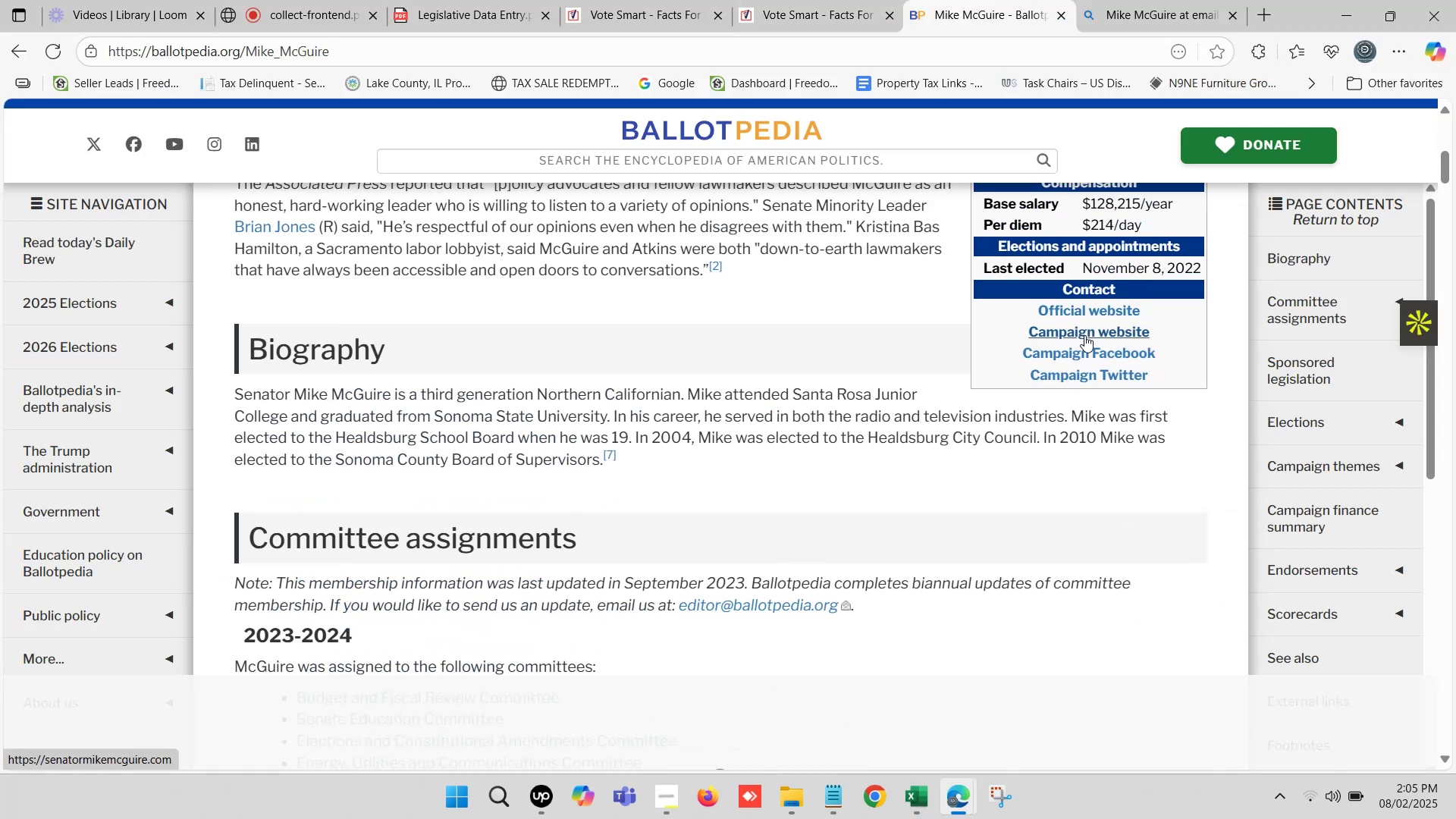 
key(Control+ControlLeft)
 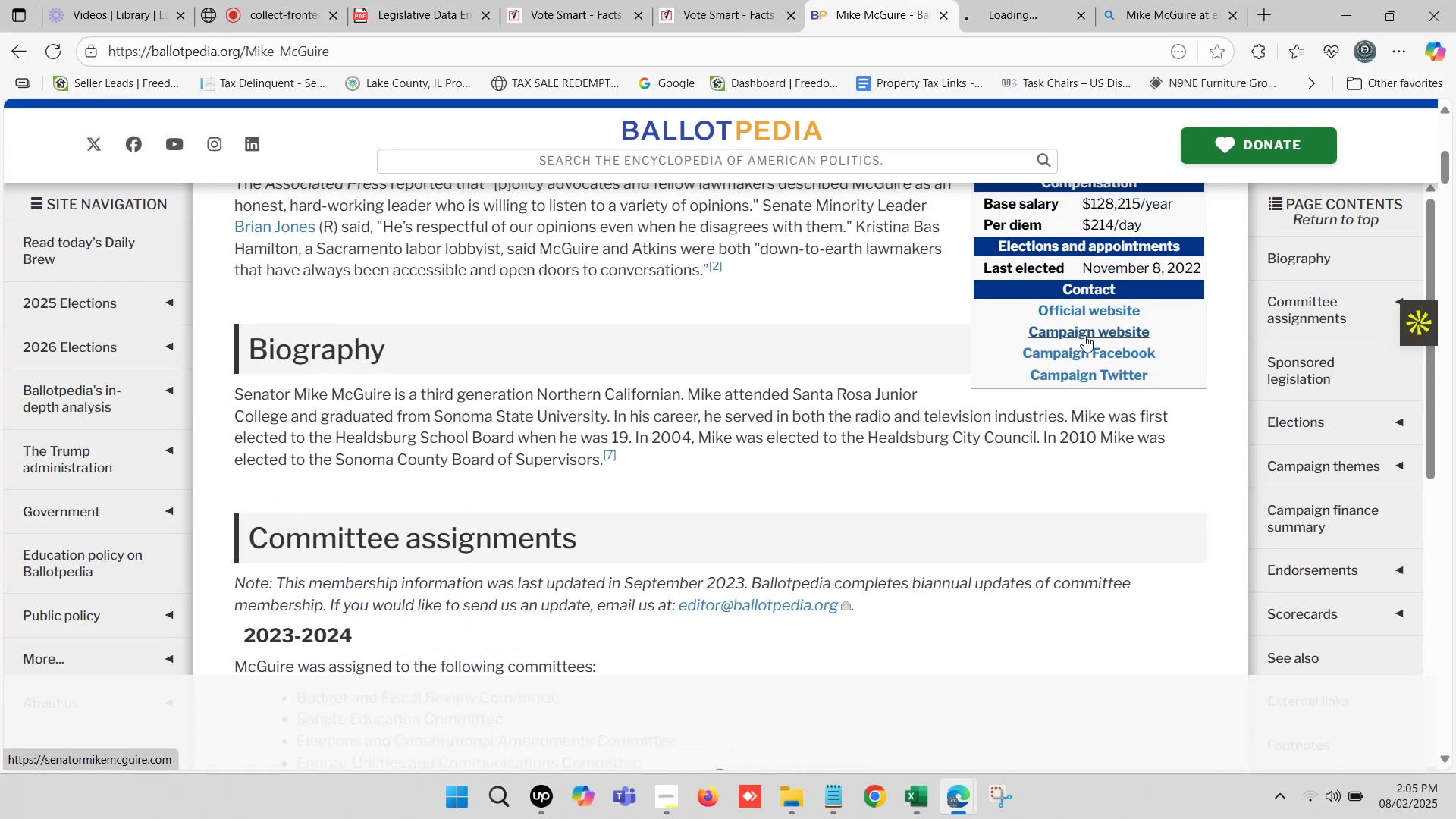 
key(Control+ControlLeft)
 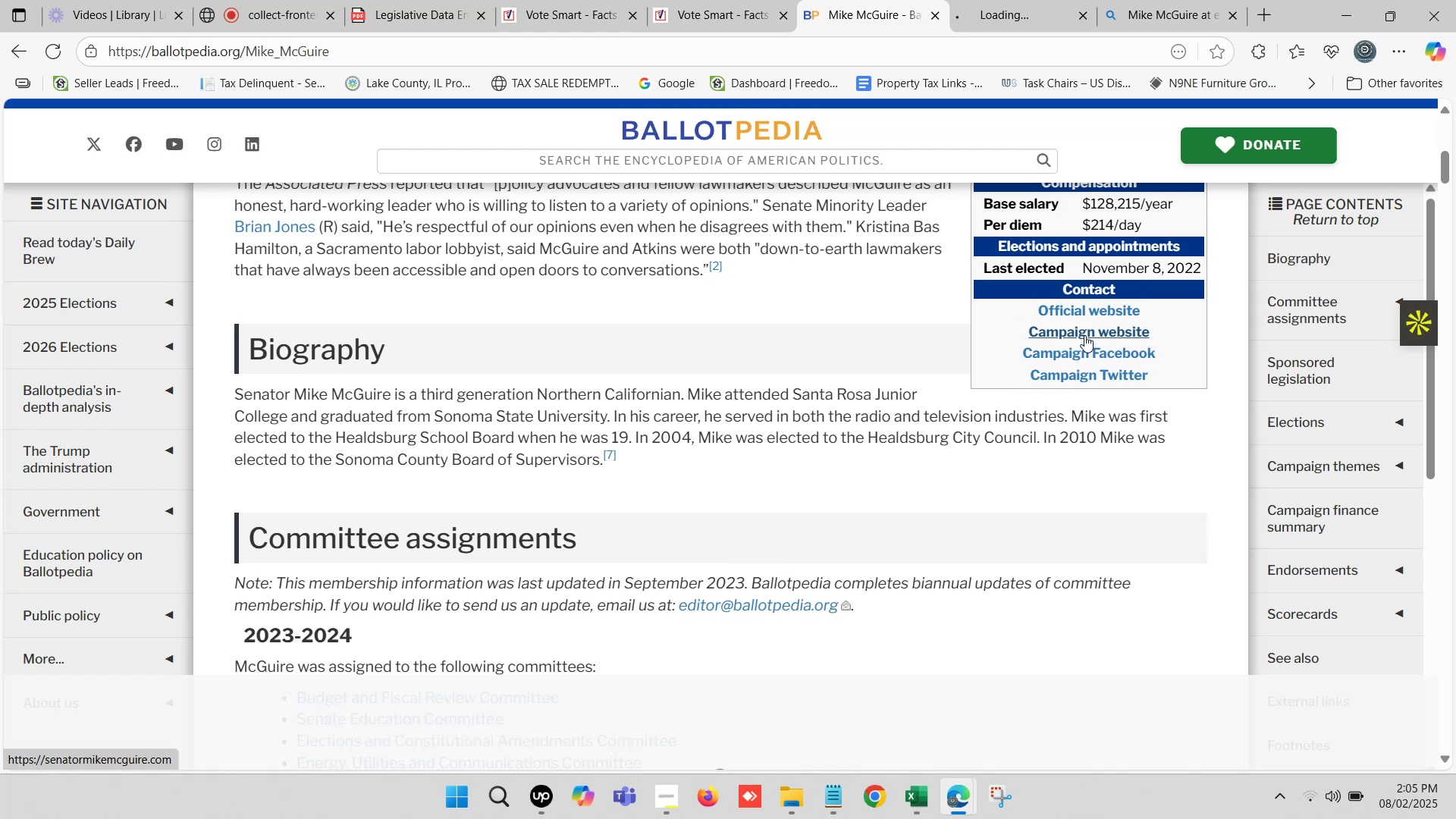 
key(Control+ControlLeft)
 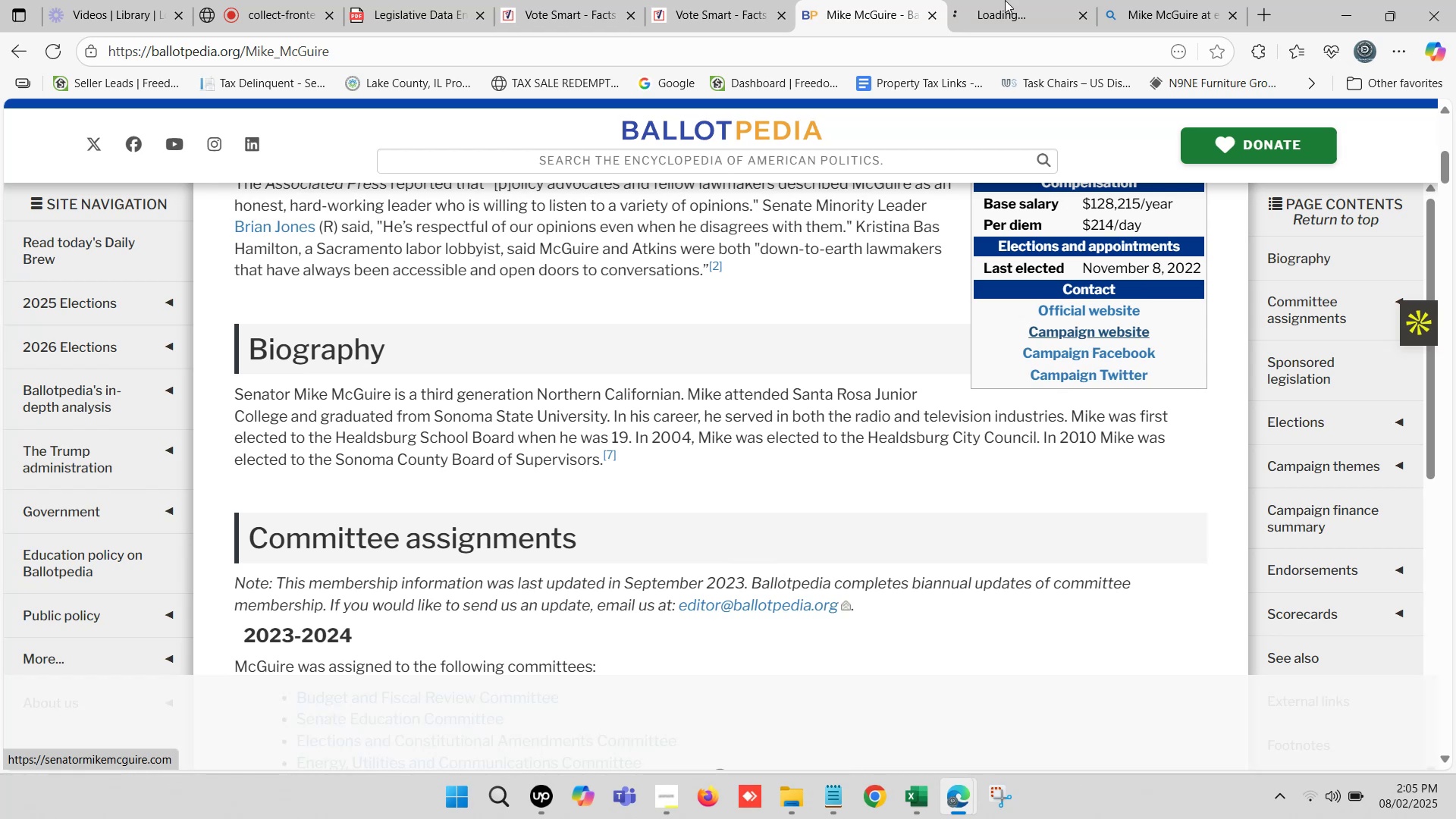 
left_click([998, 0])
 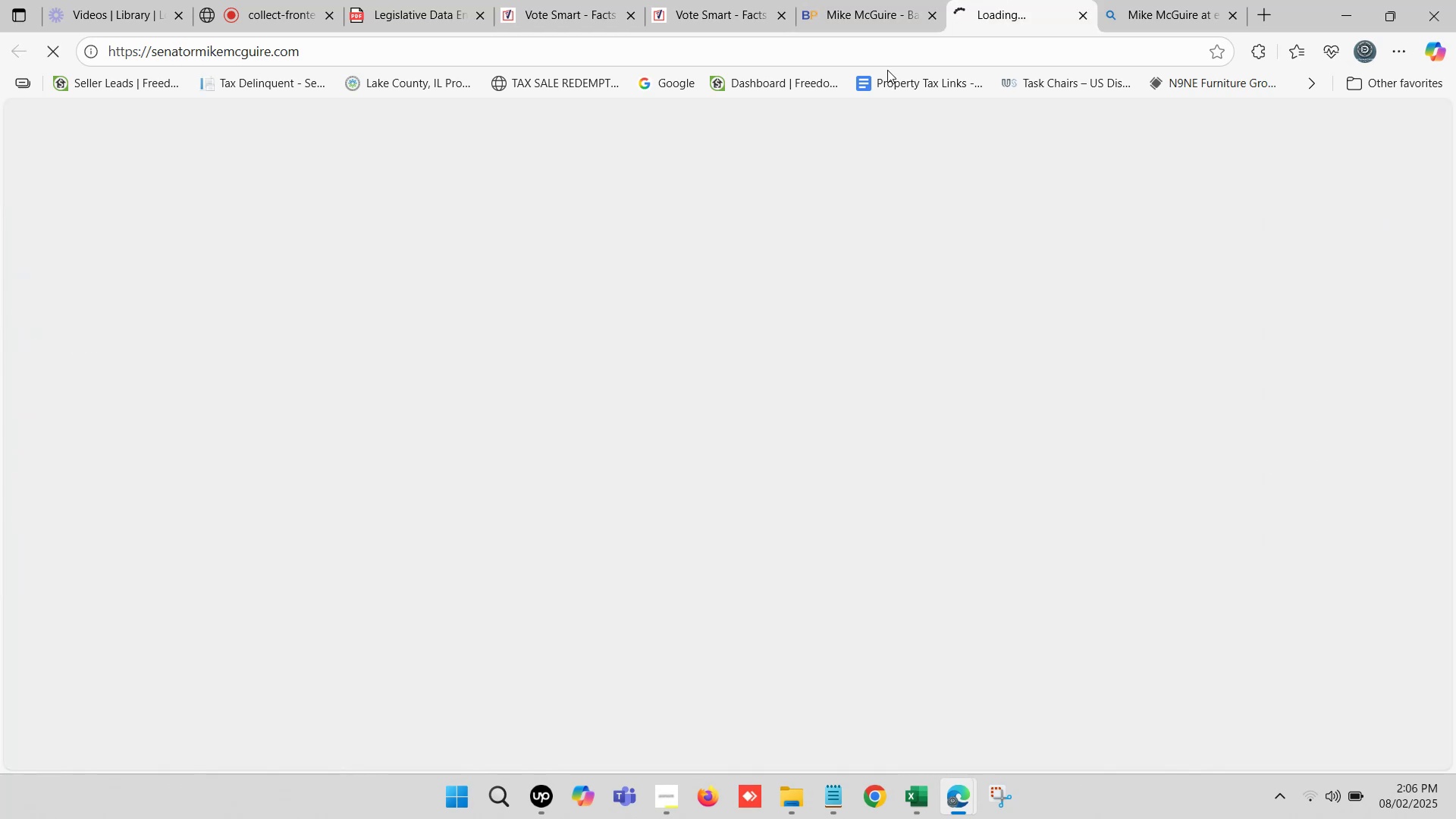 
left_click([900, 52])
 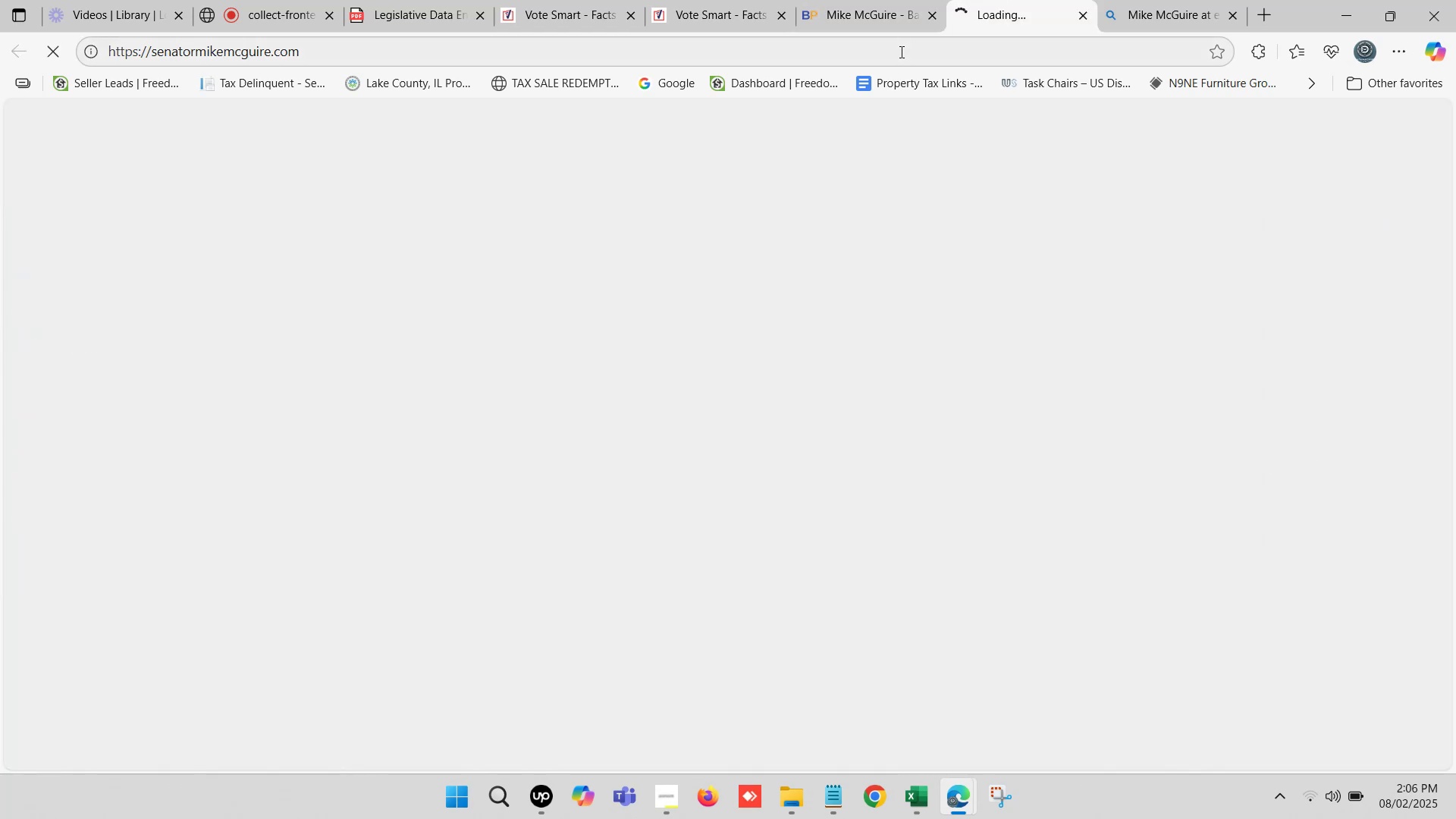 
key(Control+C)
 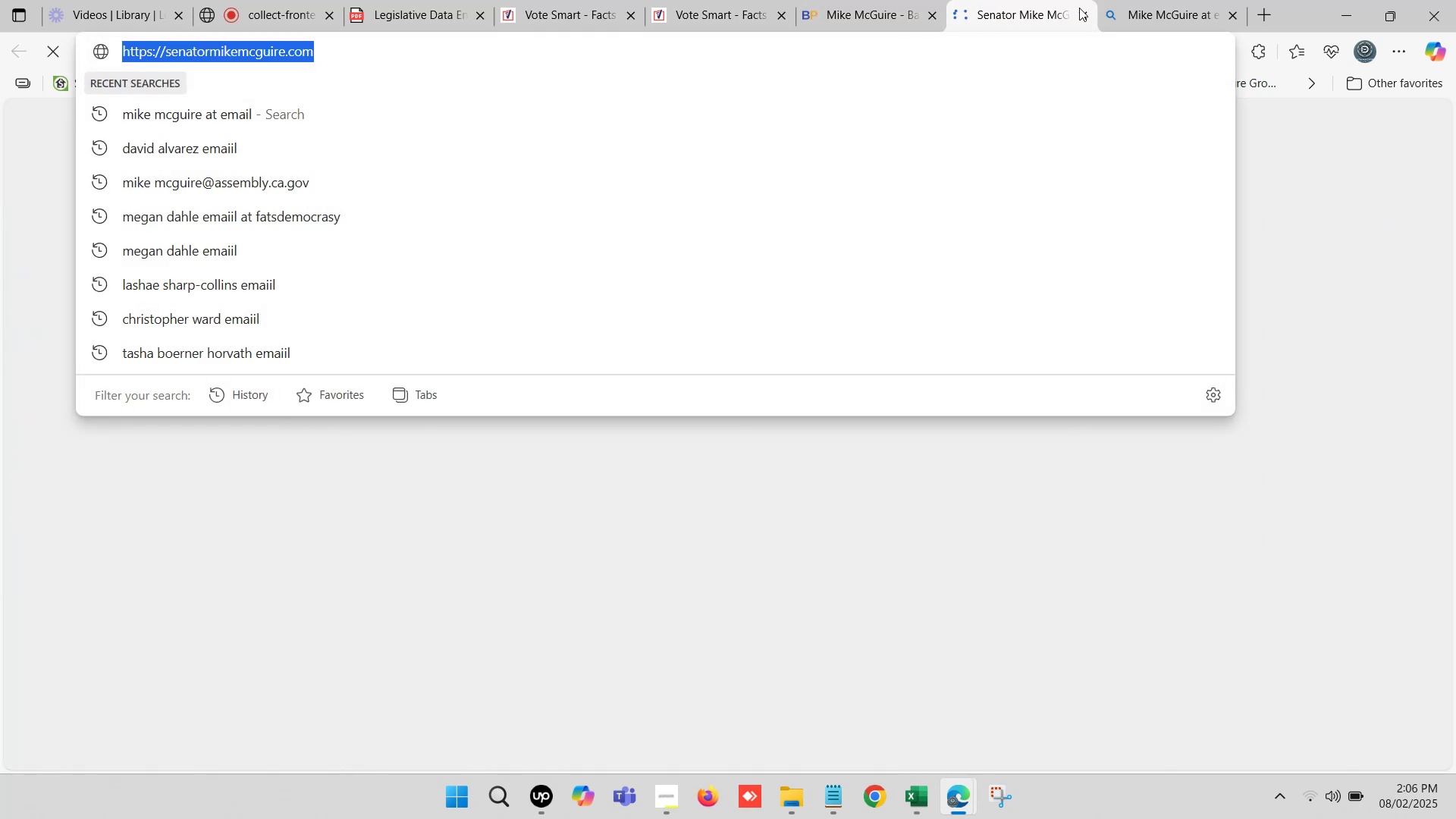 
left_click([1083, 11])
 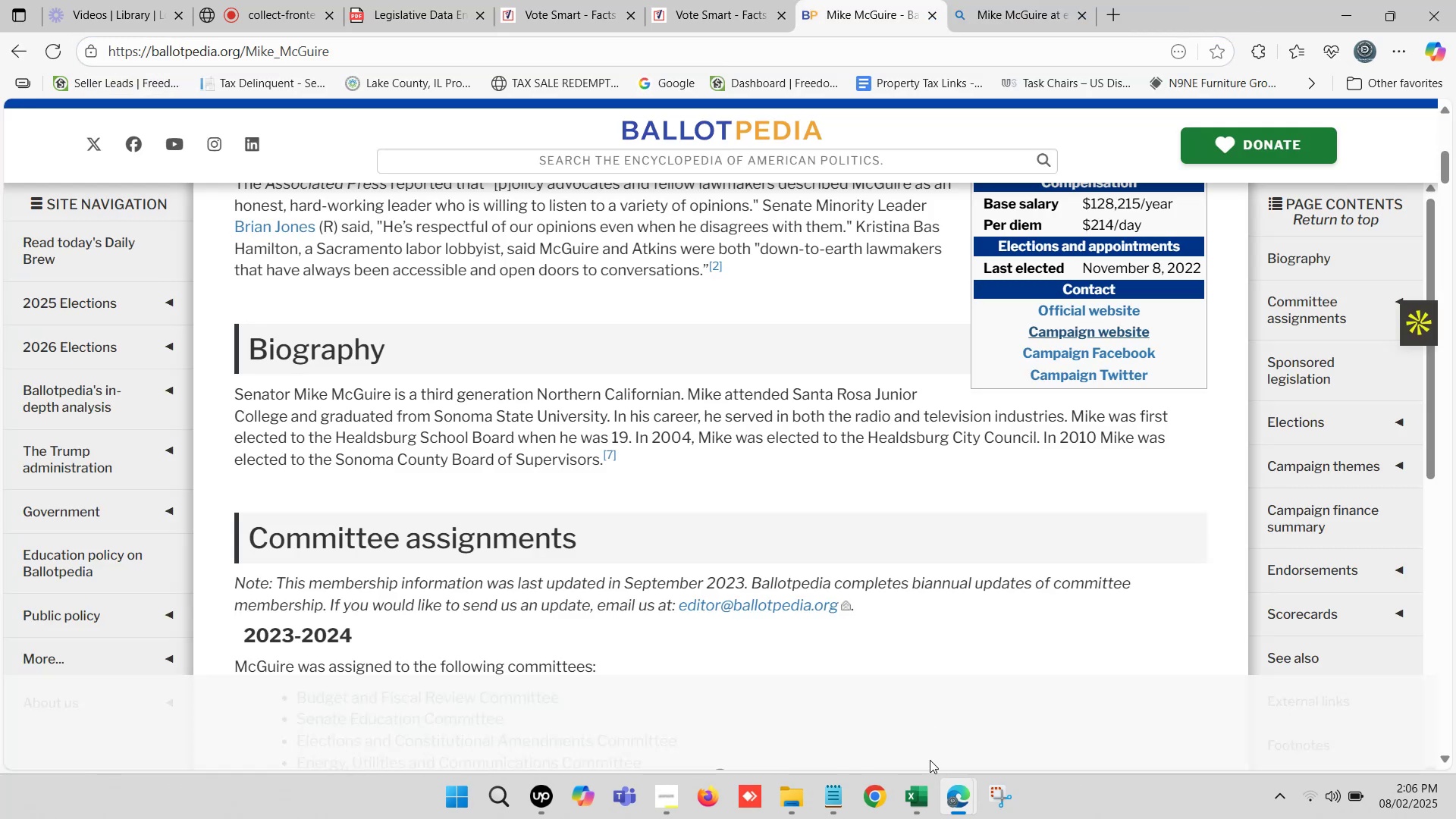 
left_click([924, 818])
 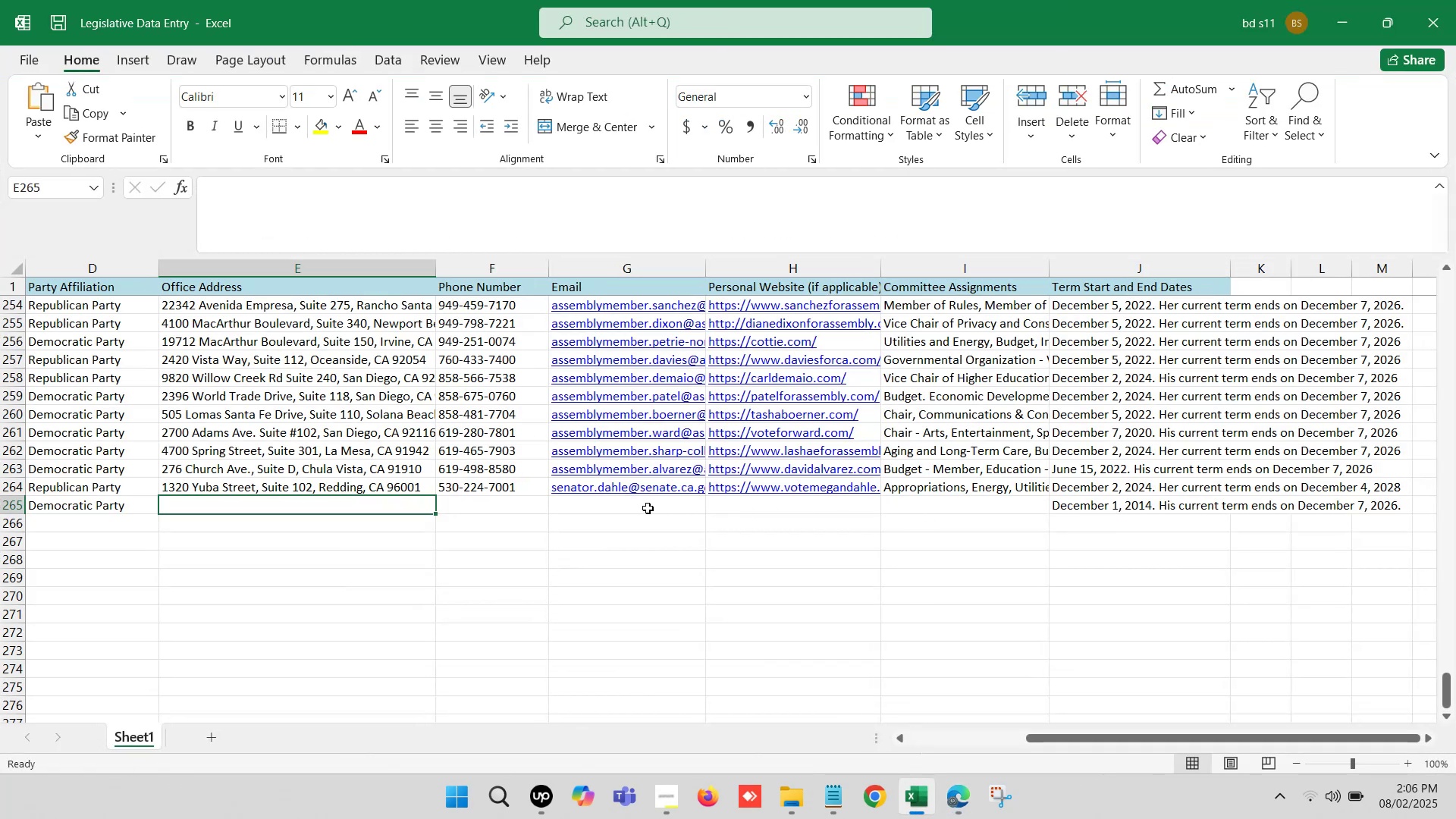 
left_click([639, 506])
 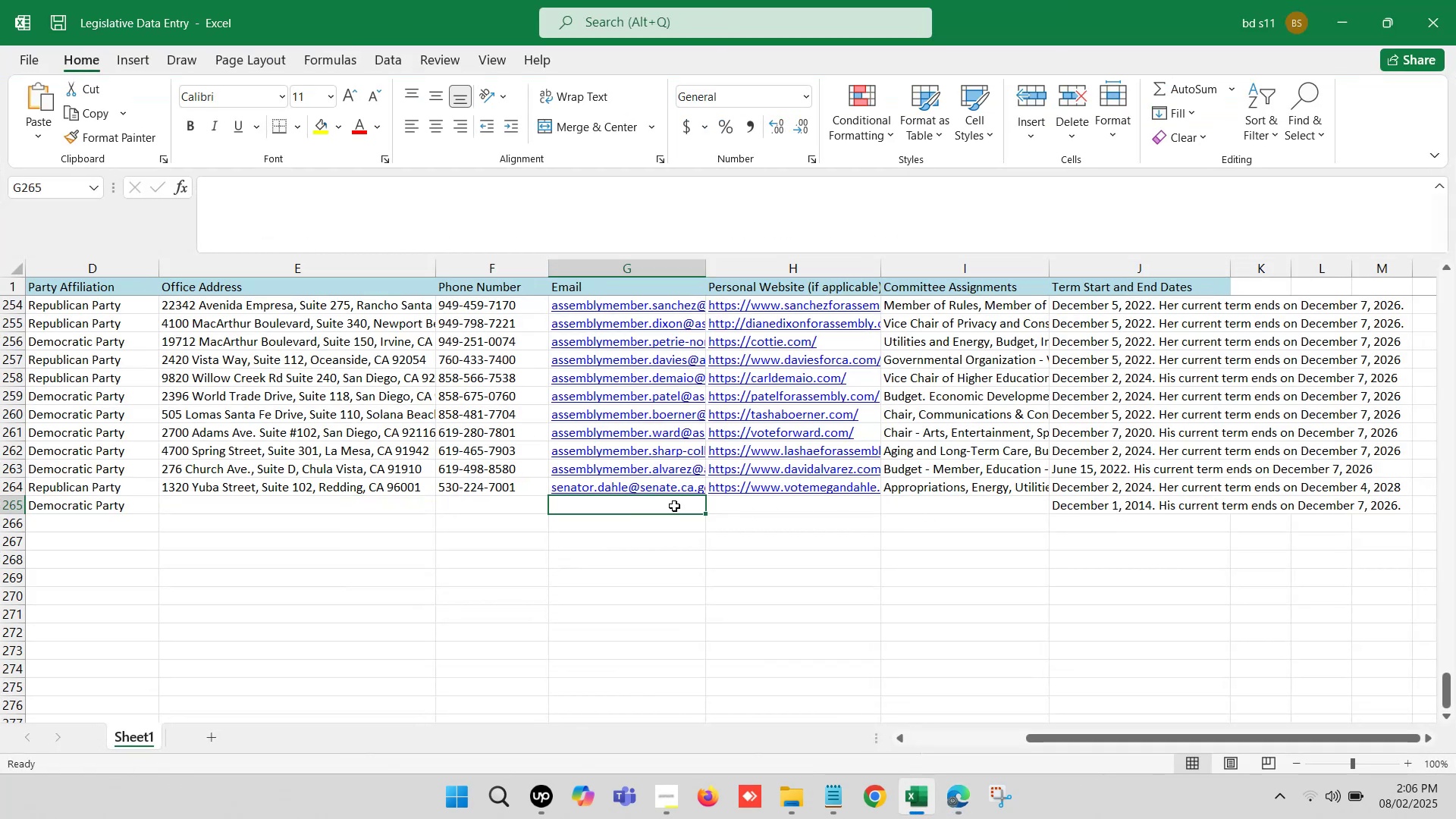 
left_click([746, 506])
 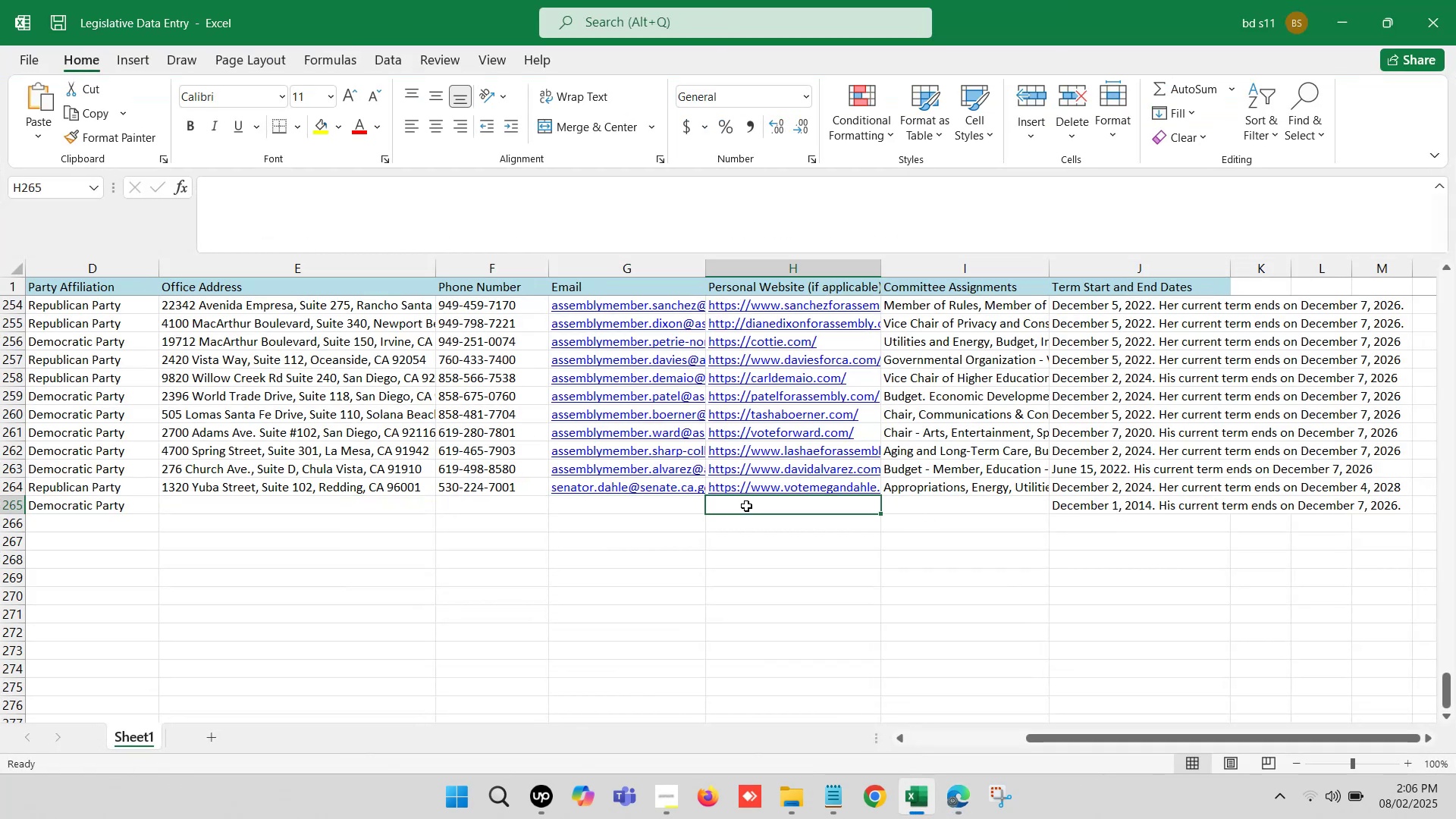 
double_click([746, 506])
 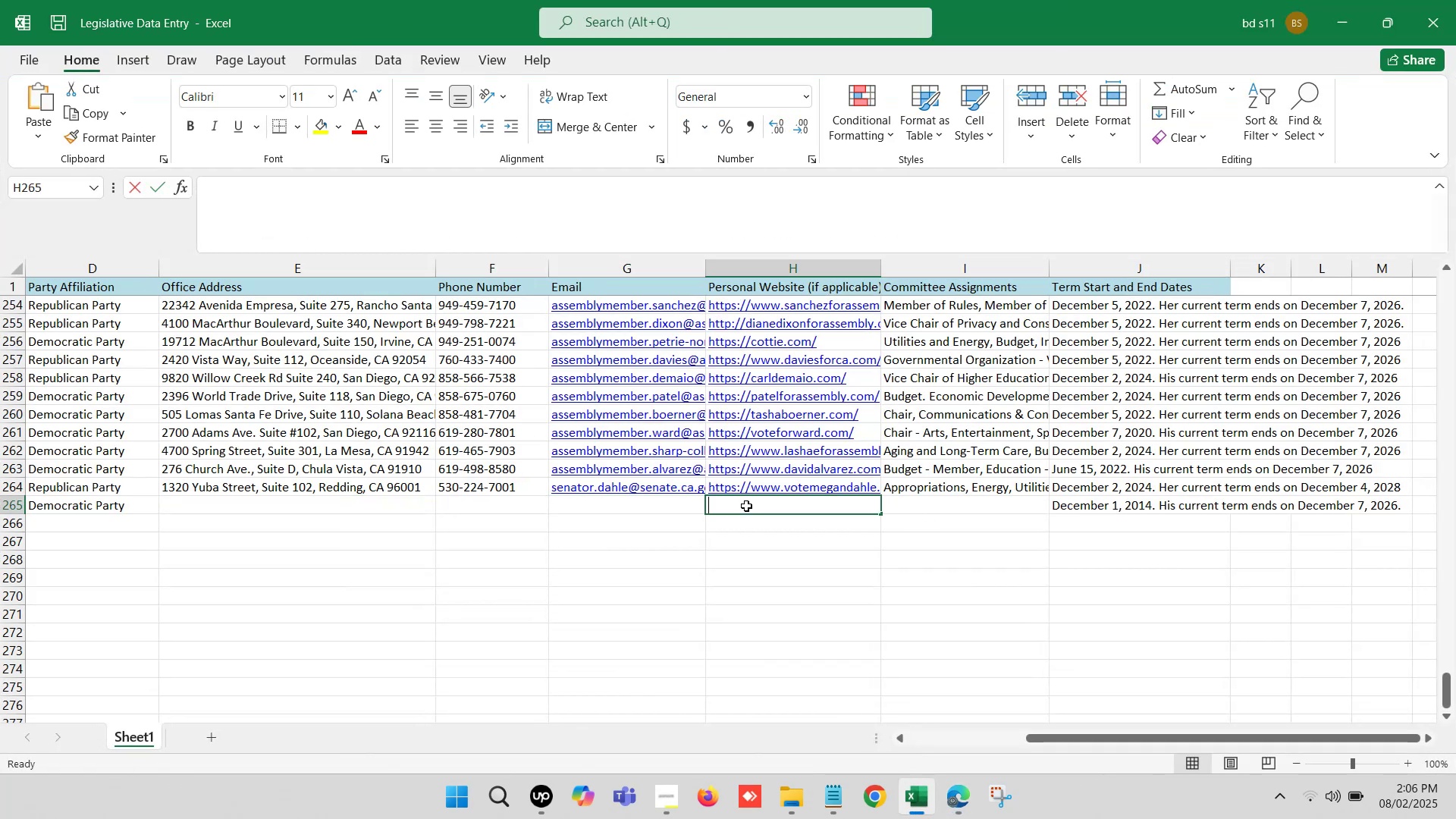 
key(Control+V)
 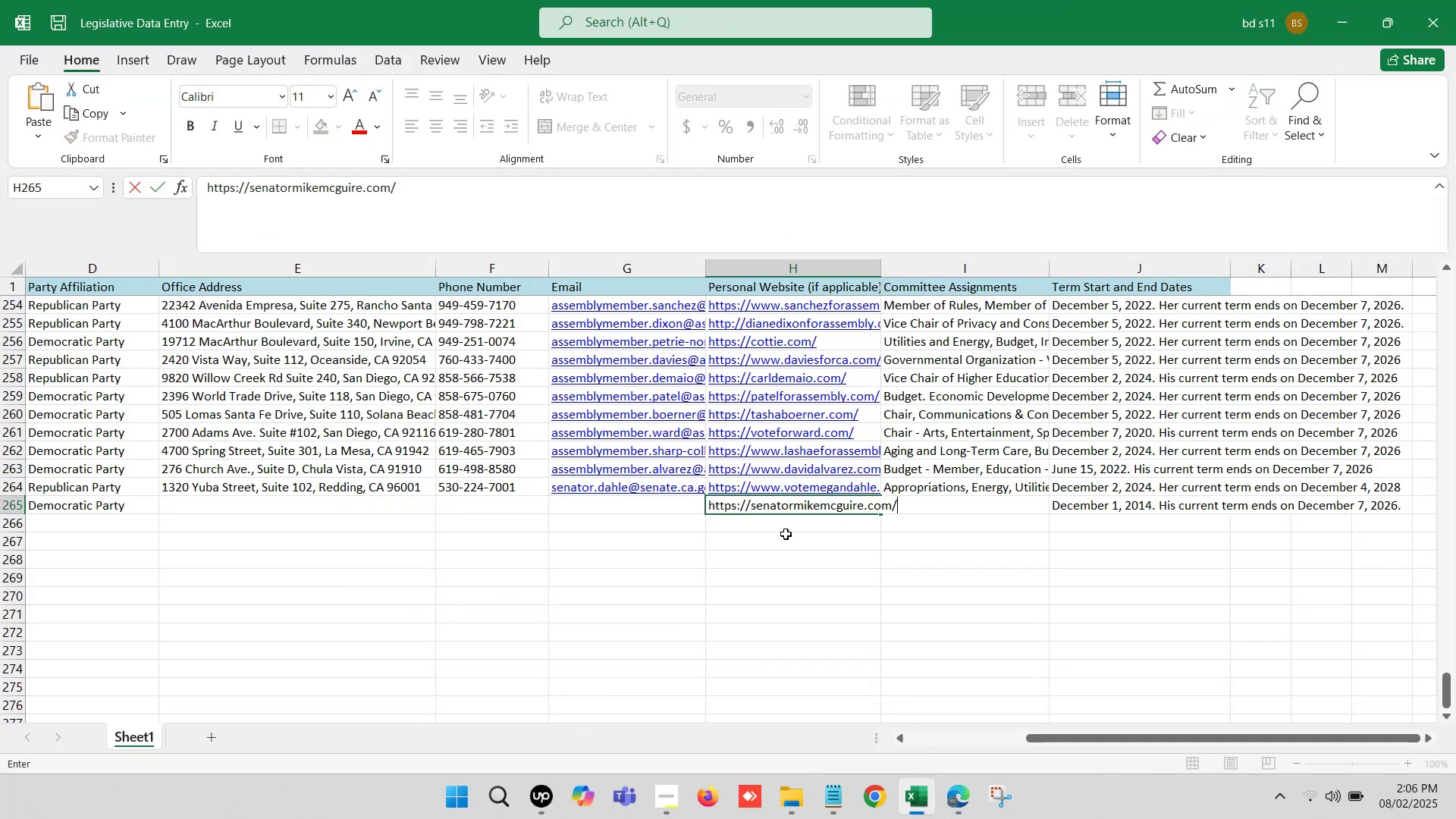 
left_click([791, 541])
 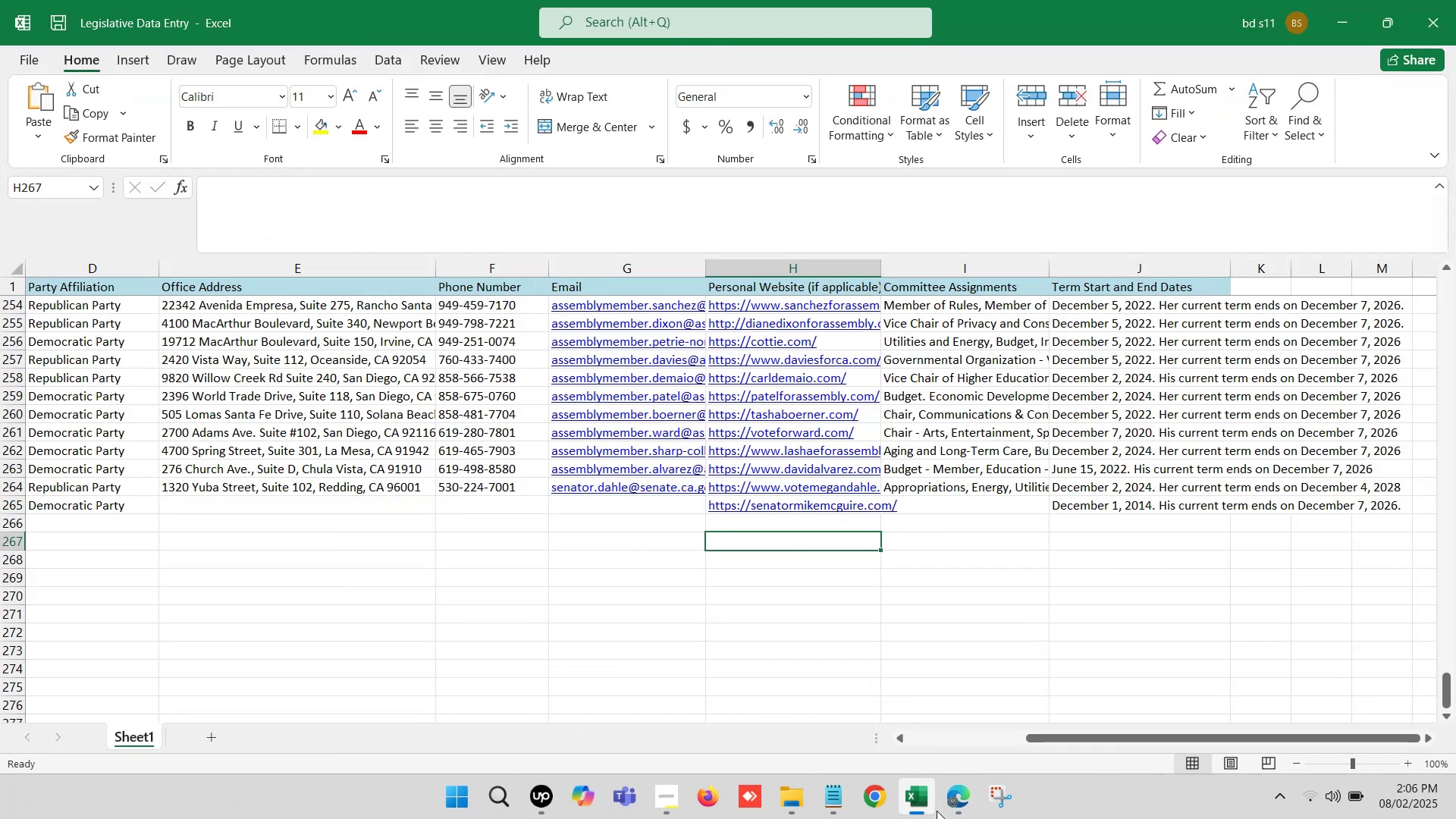 
left_click([930, 808])
 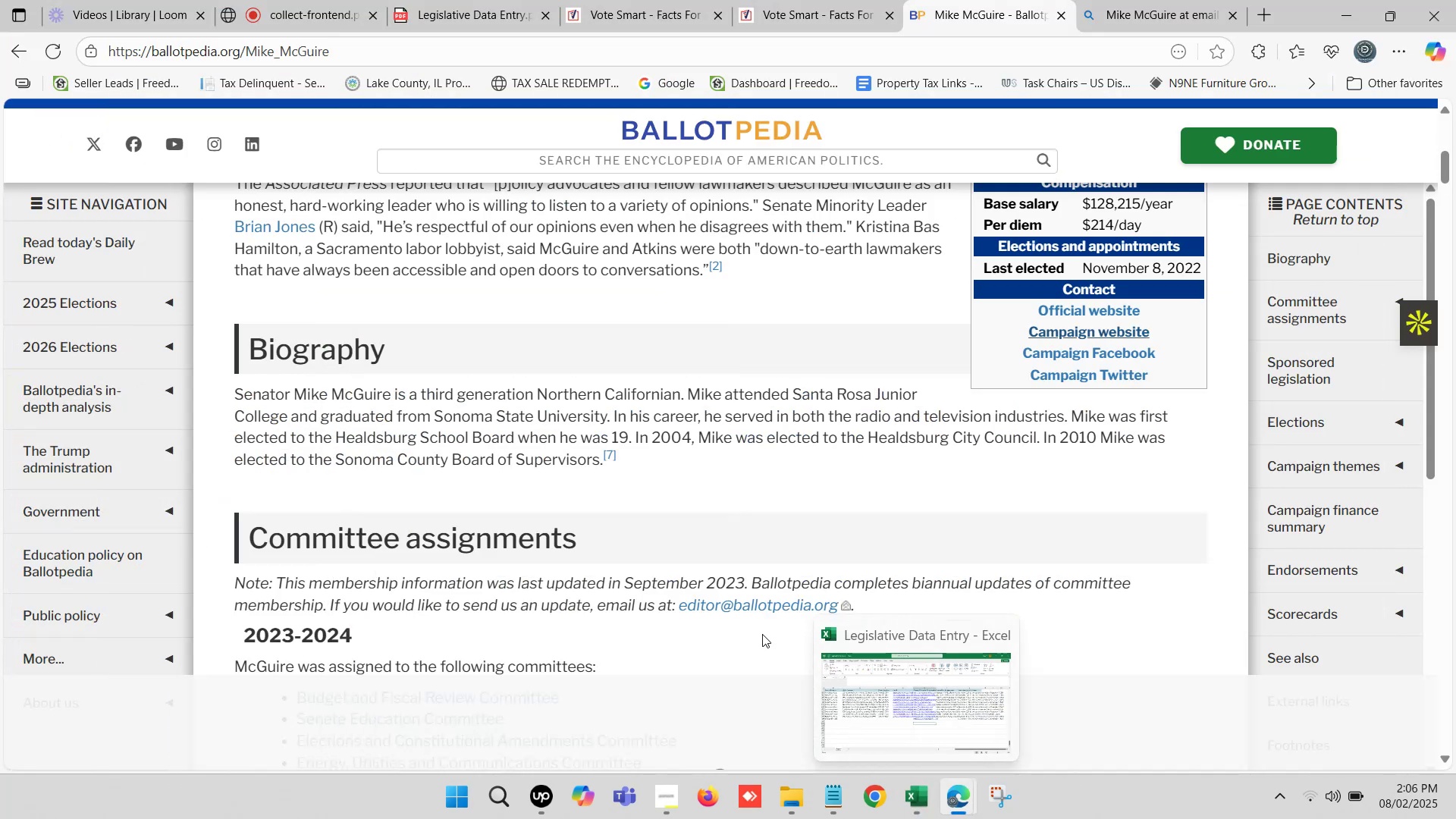 
left_click([961, 0])
 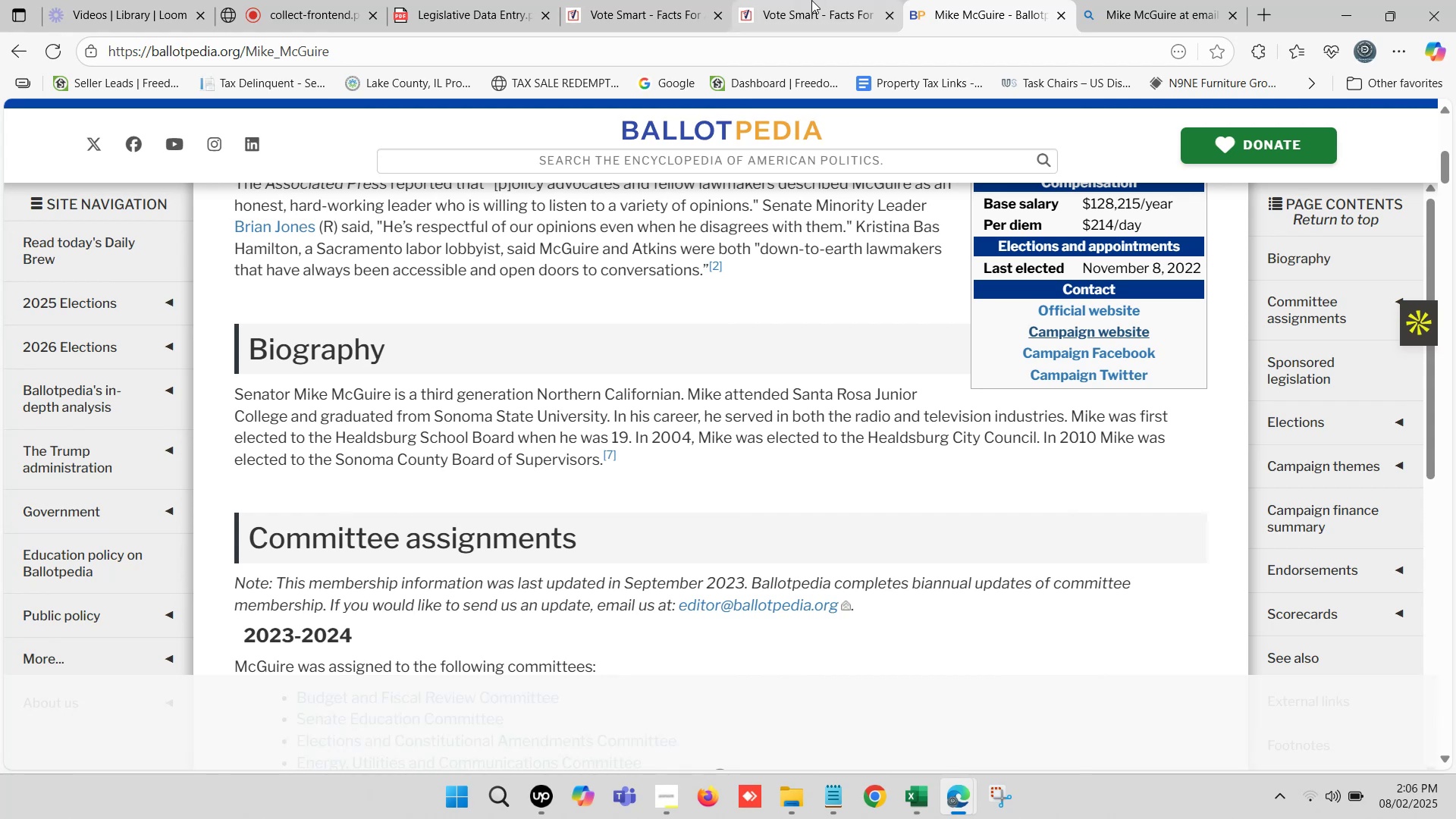 
double_click([809, 0])
 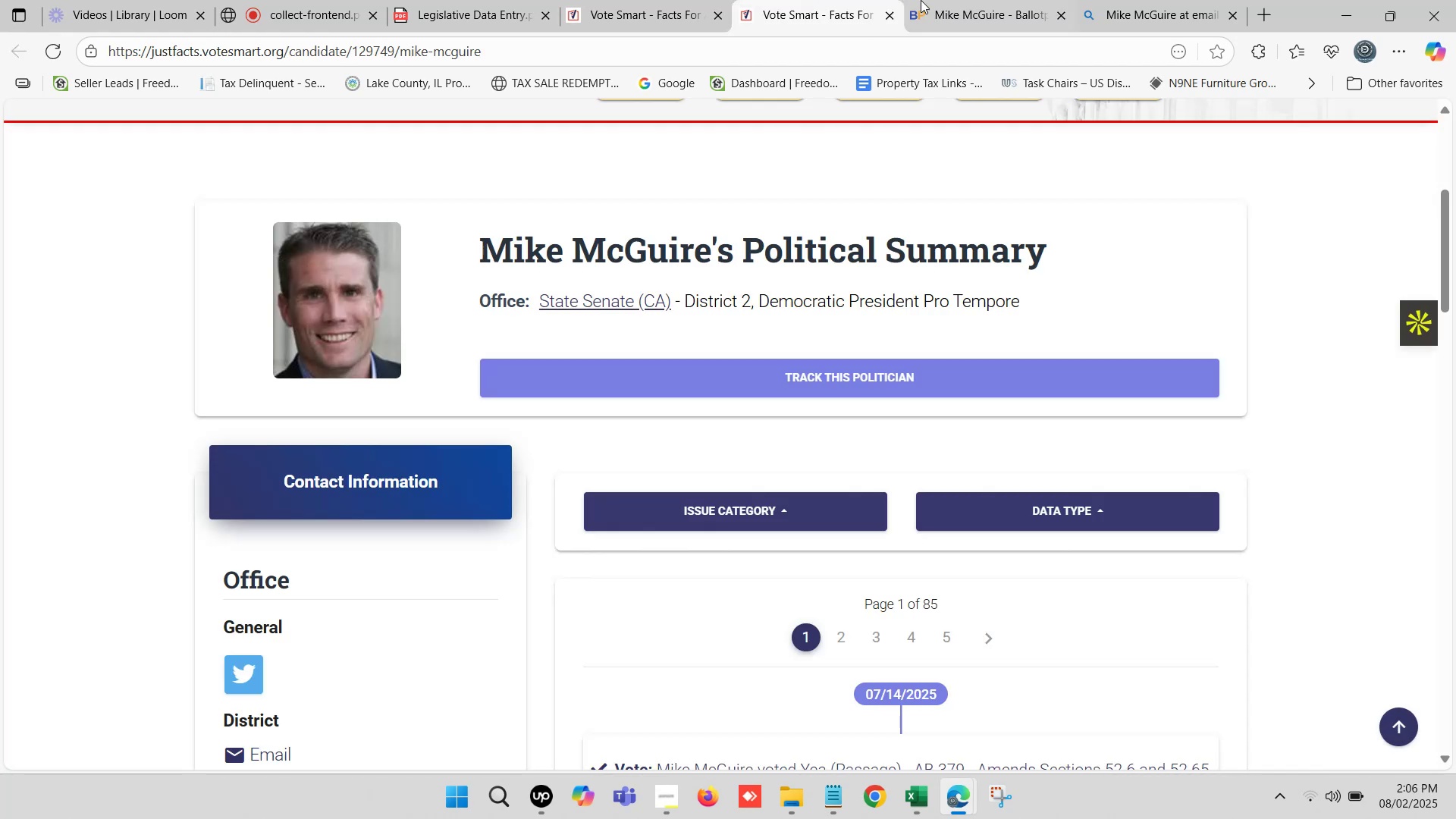 
left_click([956, 0])
 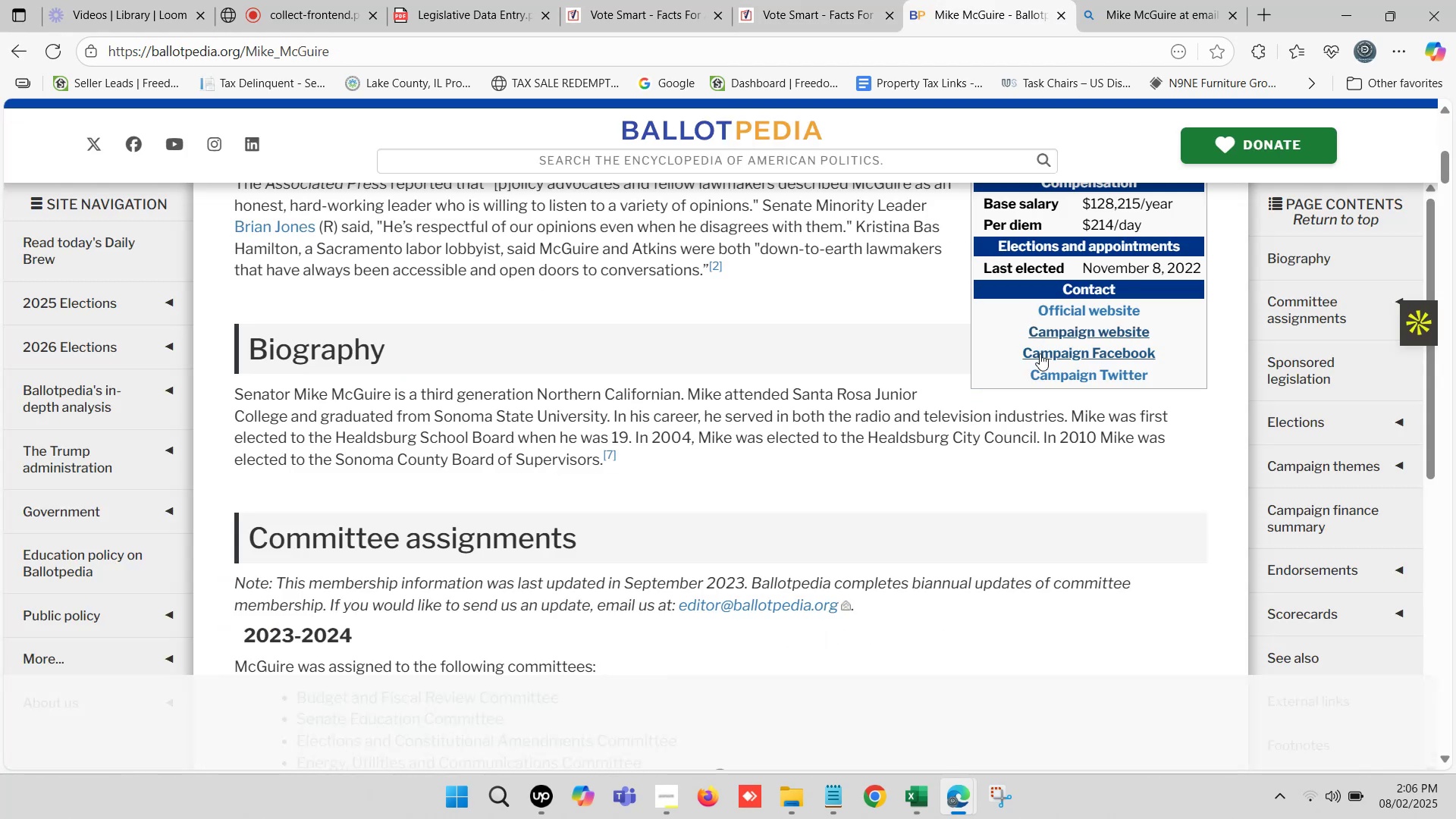 
hold_key(key=ControlLeft, duration=1.43)
left_click([1101, 306])
 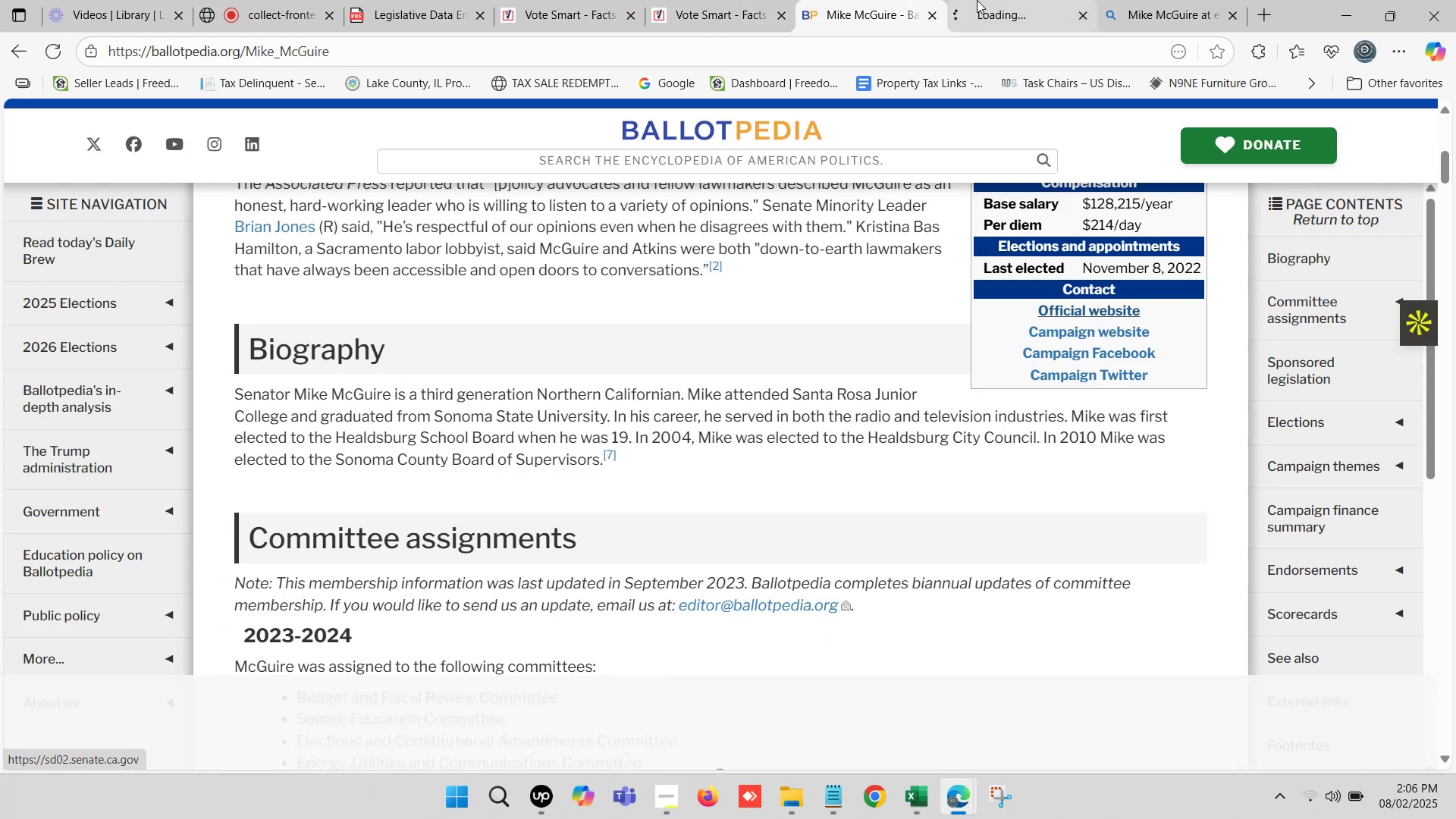 
double_click([977, 0])
 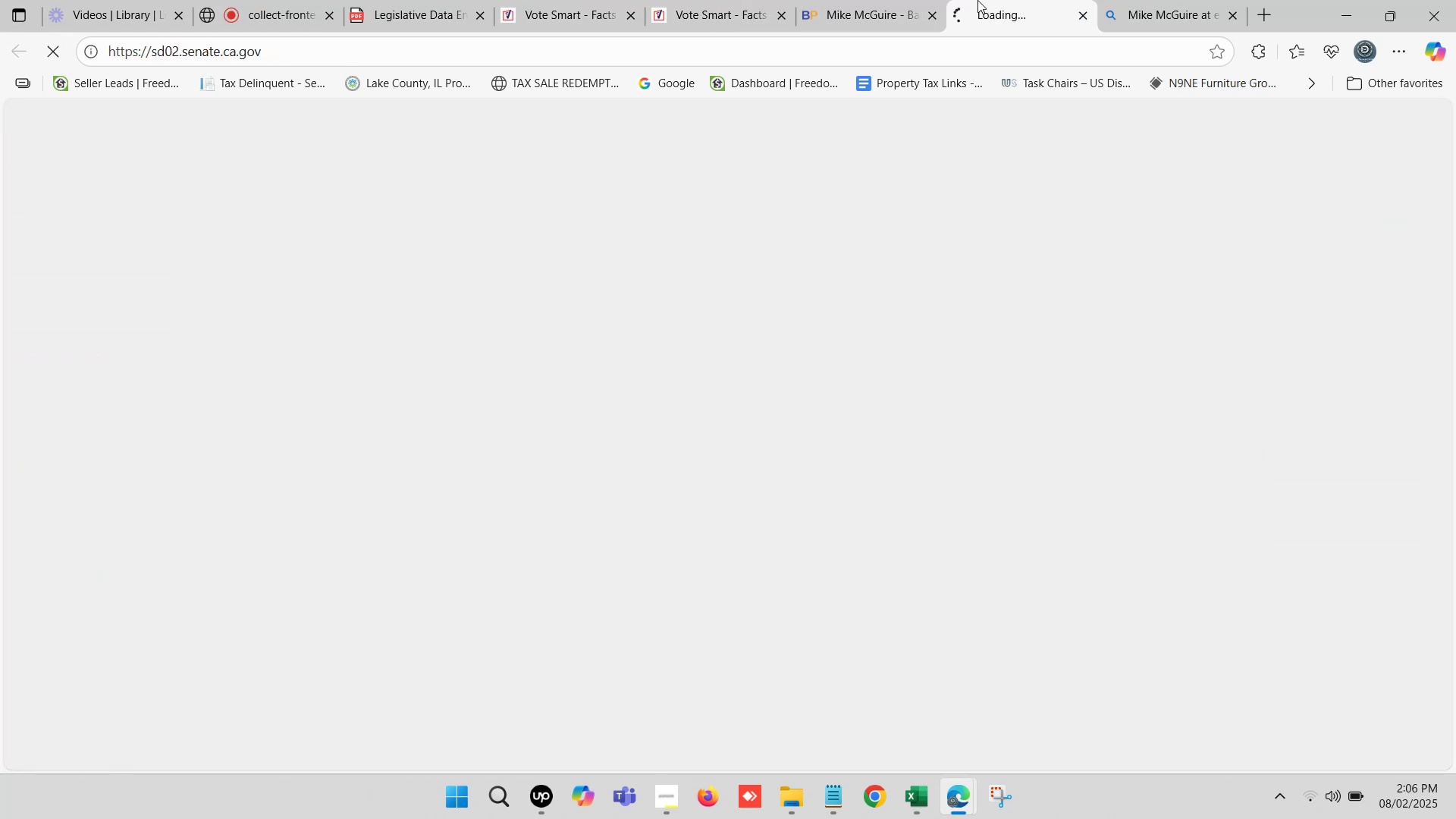 
triple_click([977, 0])
 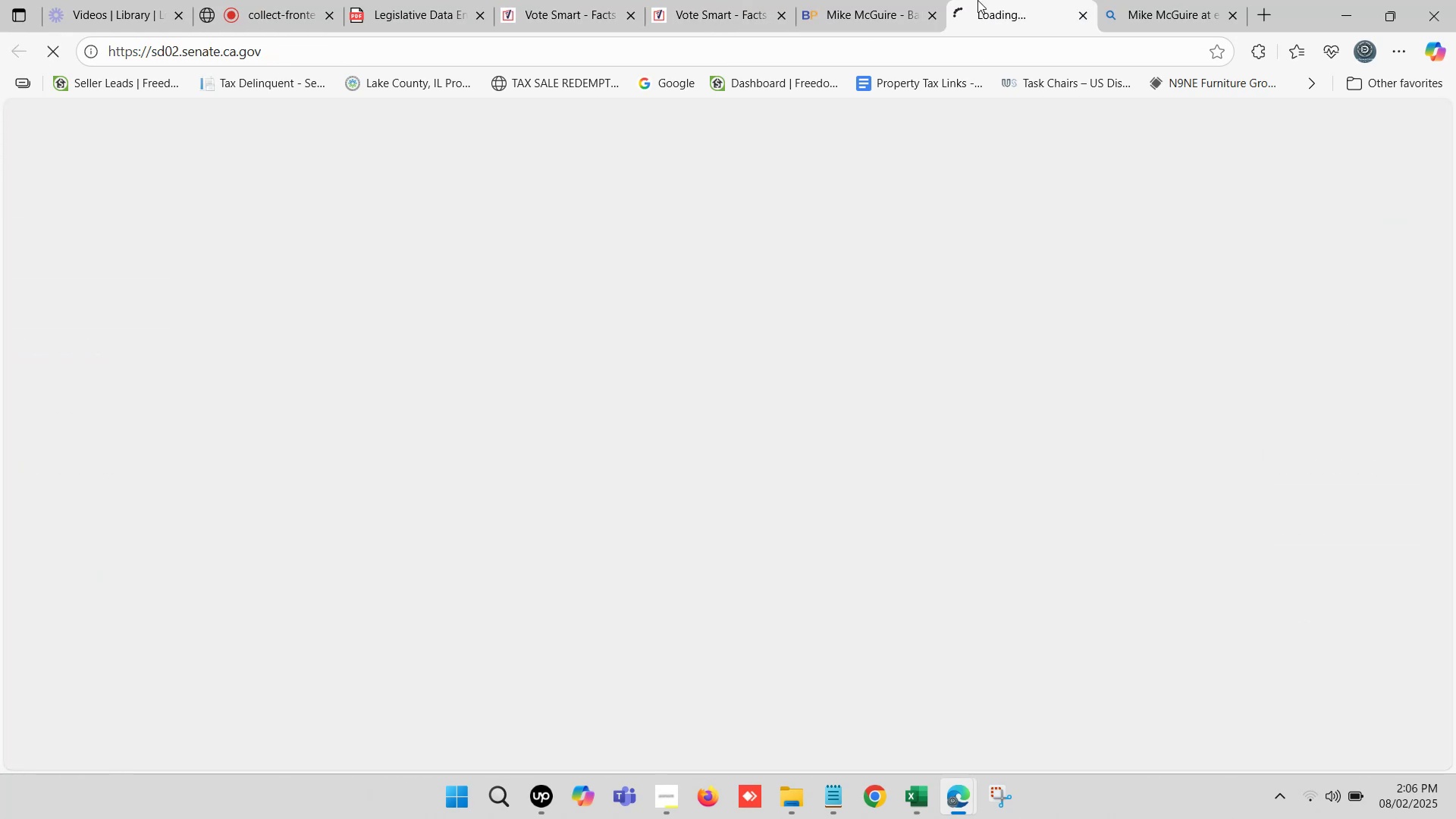 
triple_click([977, 0])
 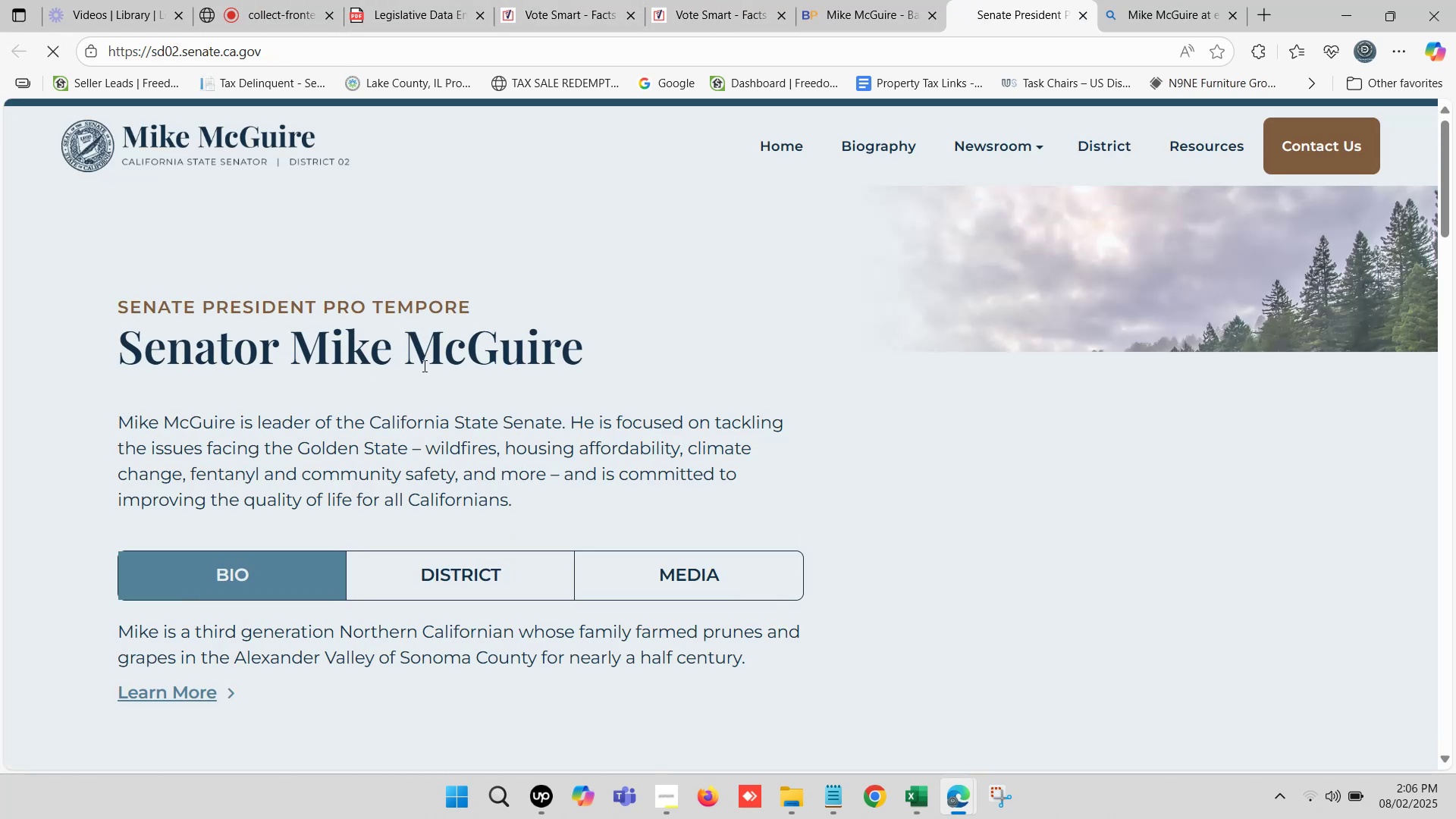 
scroll: coordinate [570, 415], scroll_direction: down, amount: 22.0
 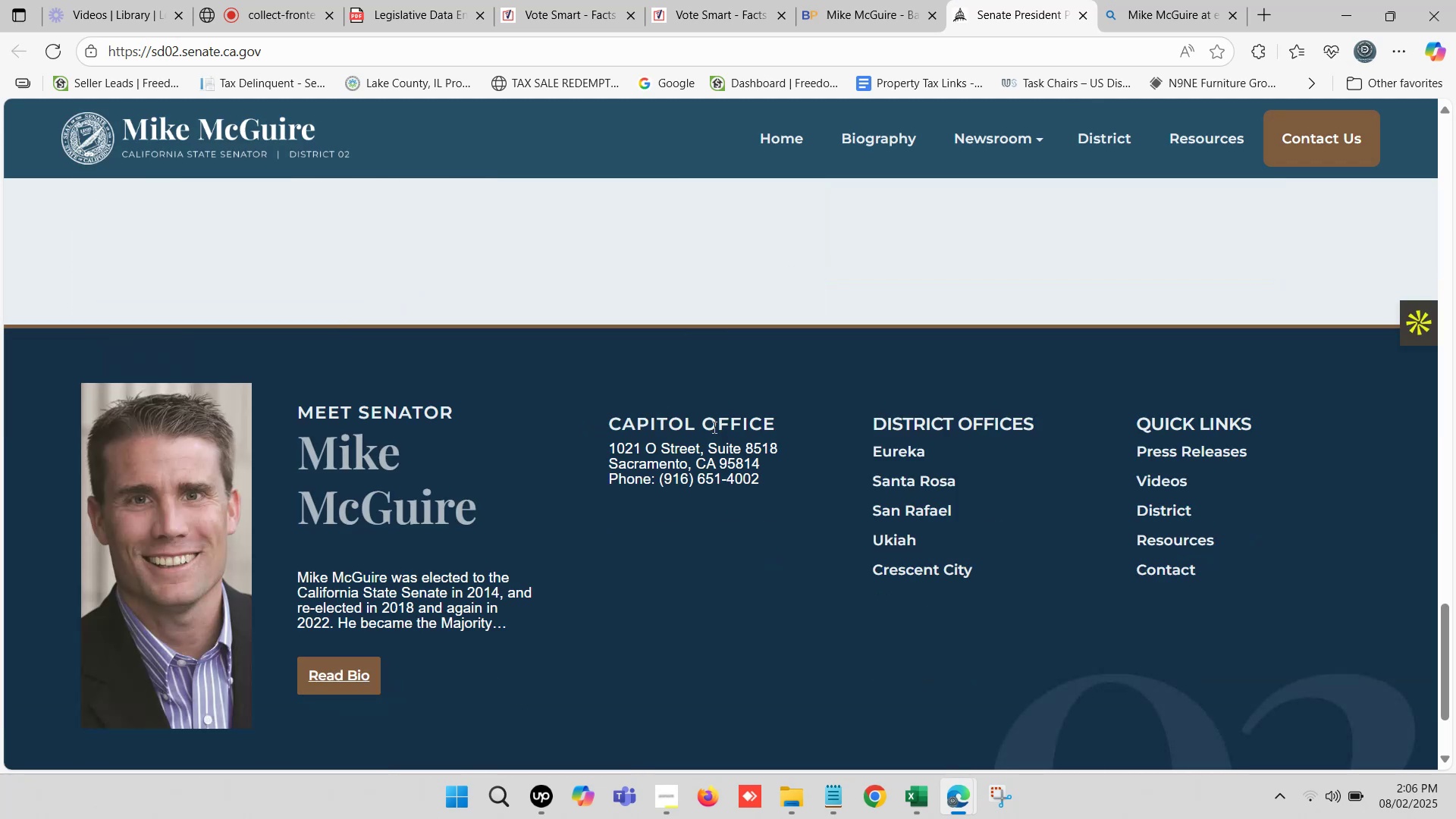 
wait(5.71)
 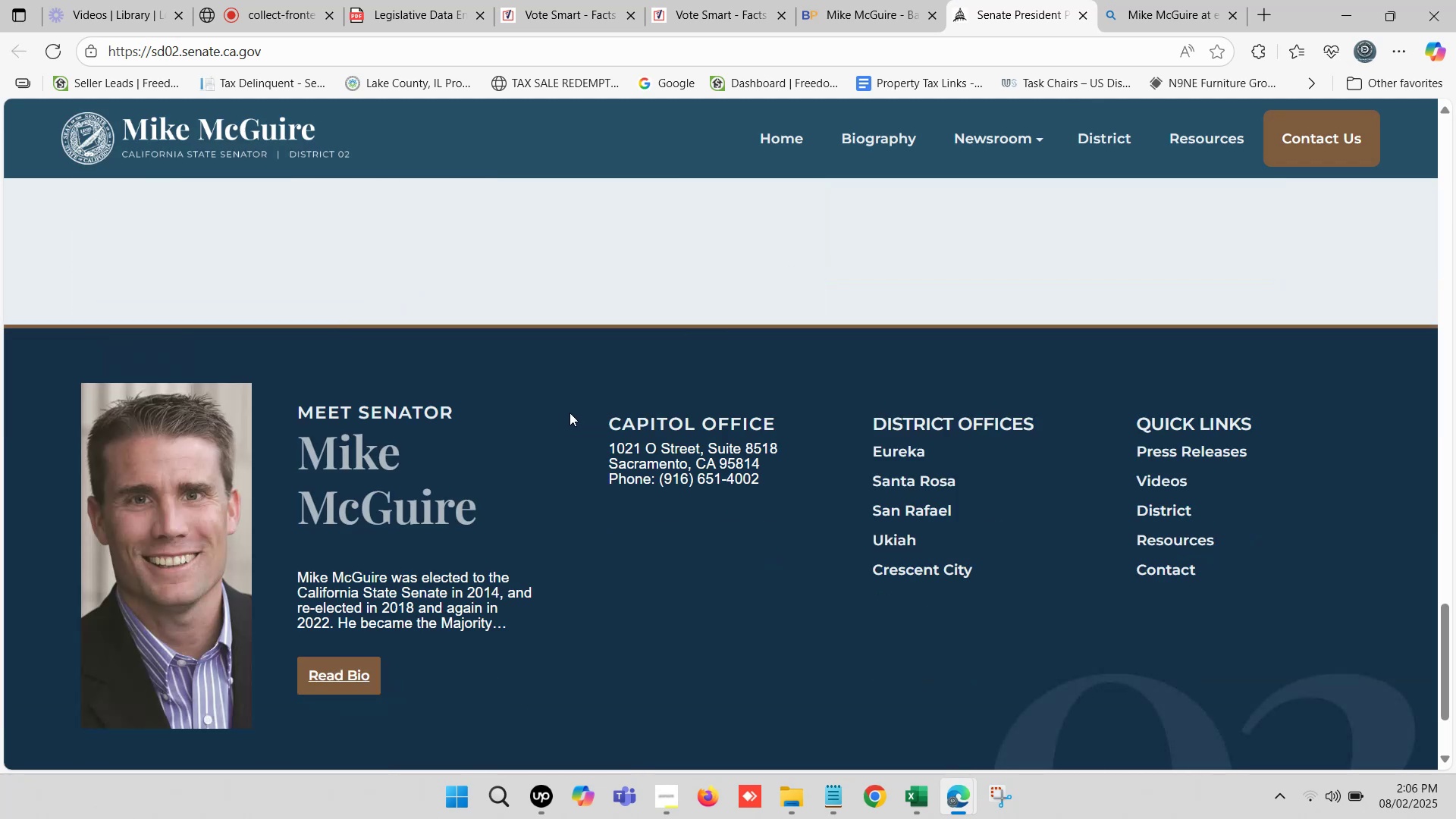 
scroll: coordinate [1088, 363], scroll_direction: up, amount: 29.0
 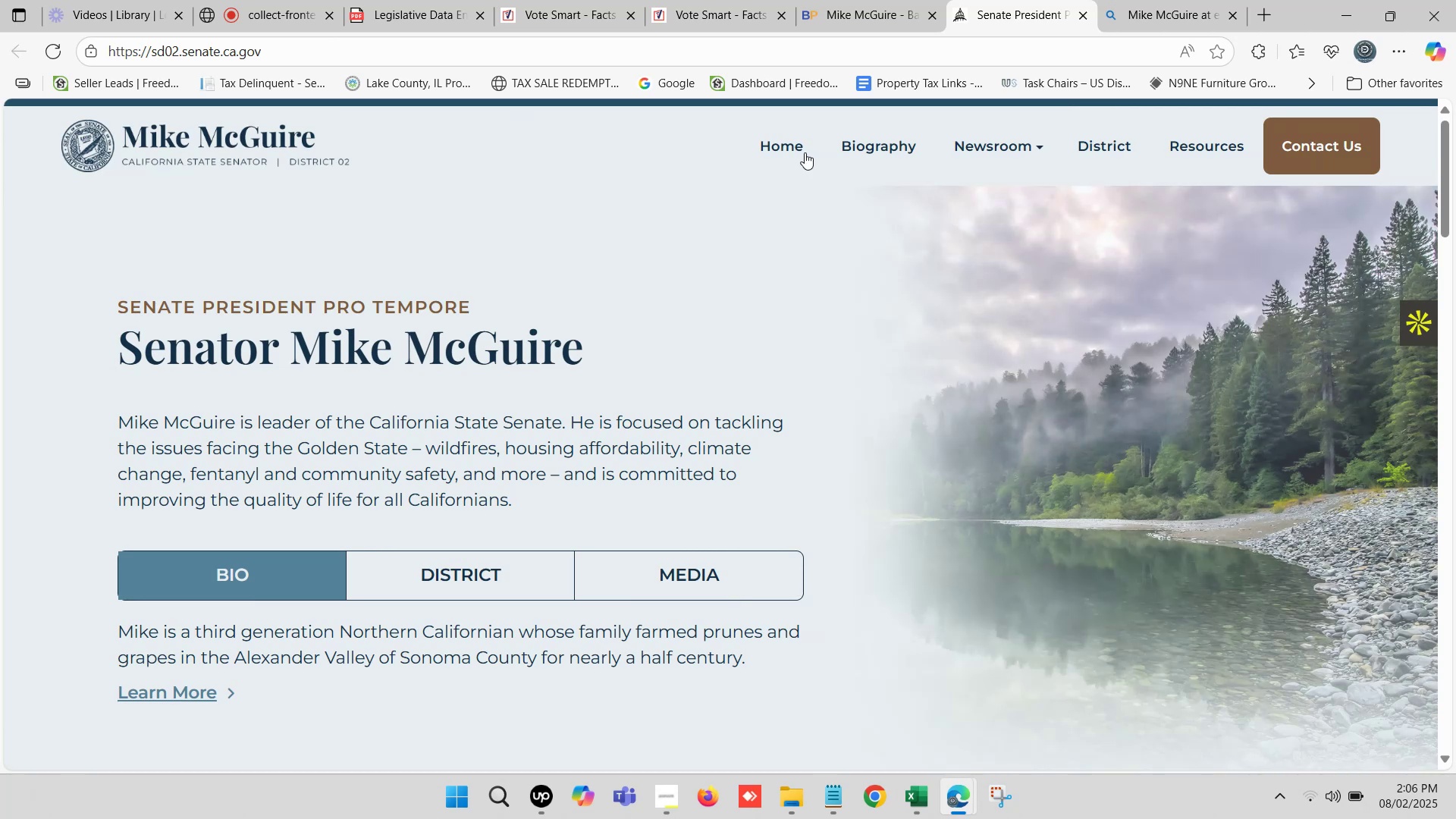 
scroll: coordinate [731, 475], scroll_direction: down, amount: 20.0
 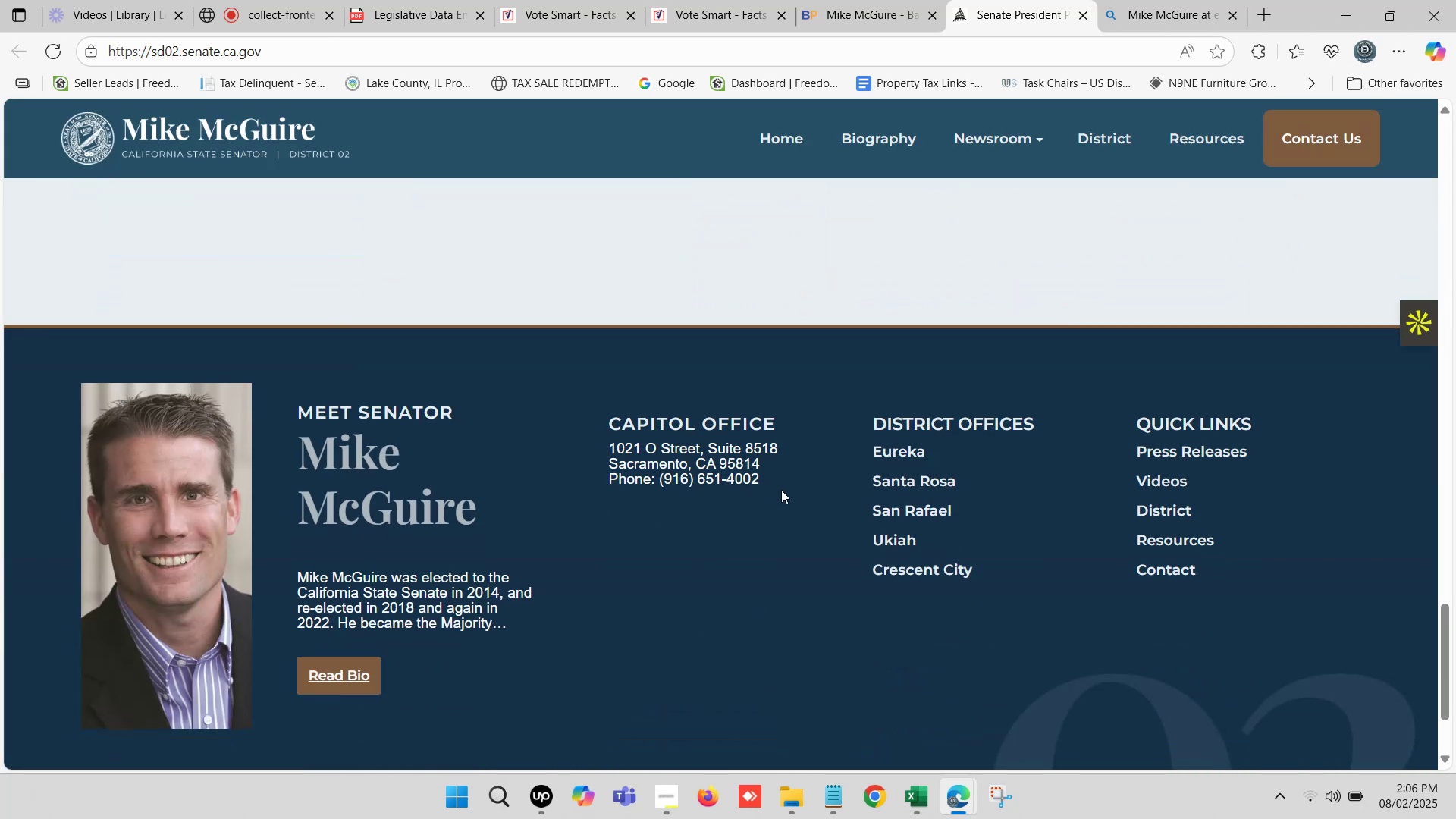 
left_click_drag(start_coordinate=[764, 481], to_coordinate=[596, 453])
 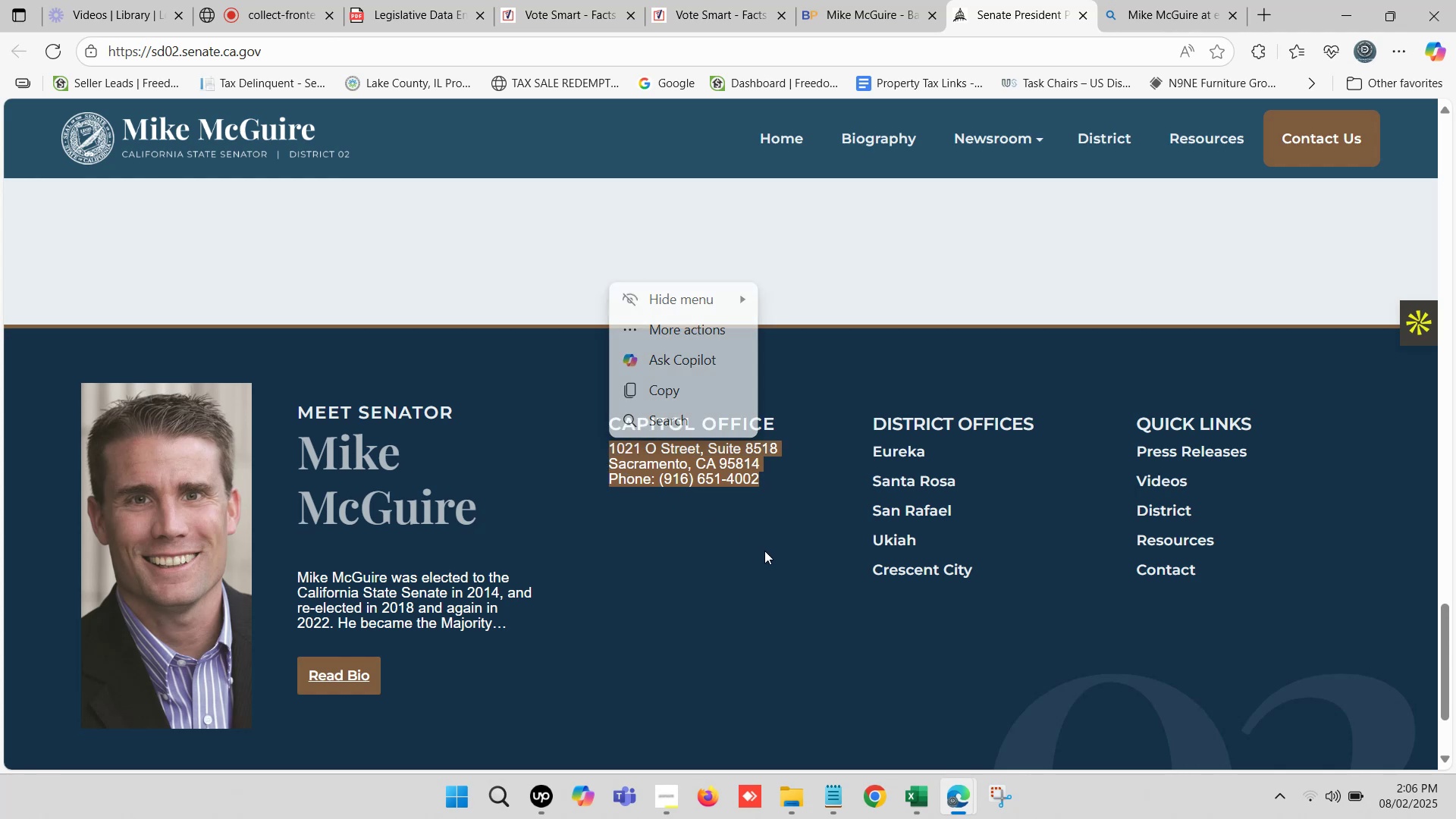 
key(Control+C)
 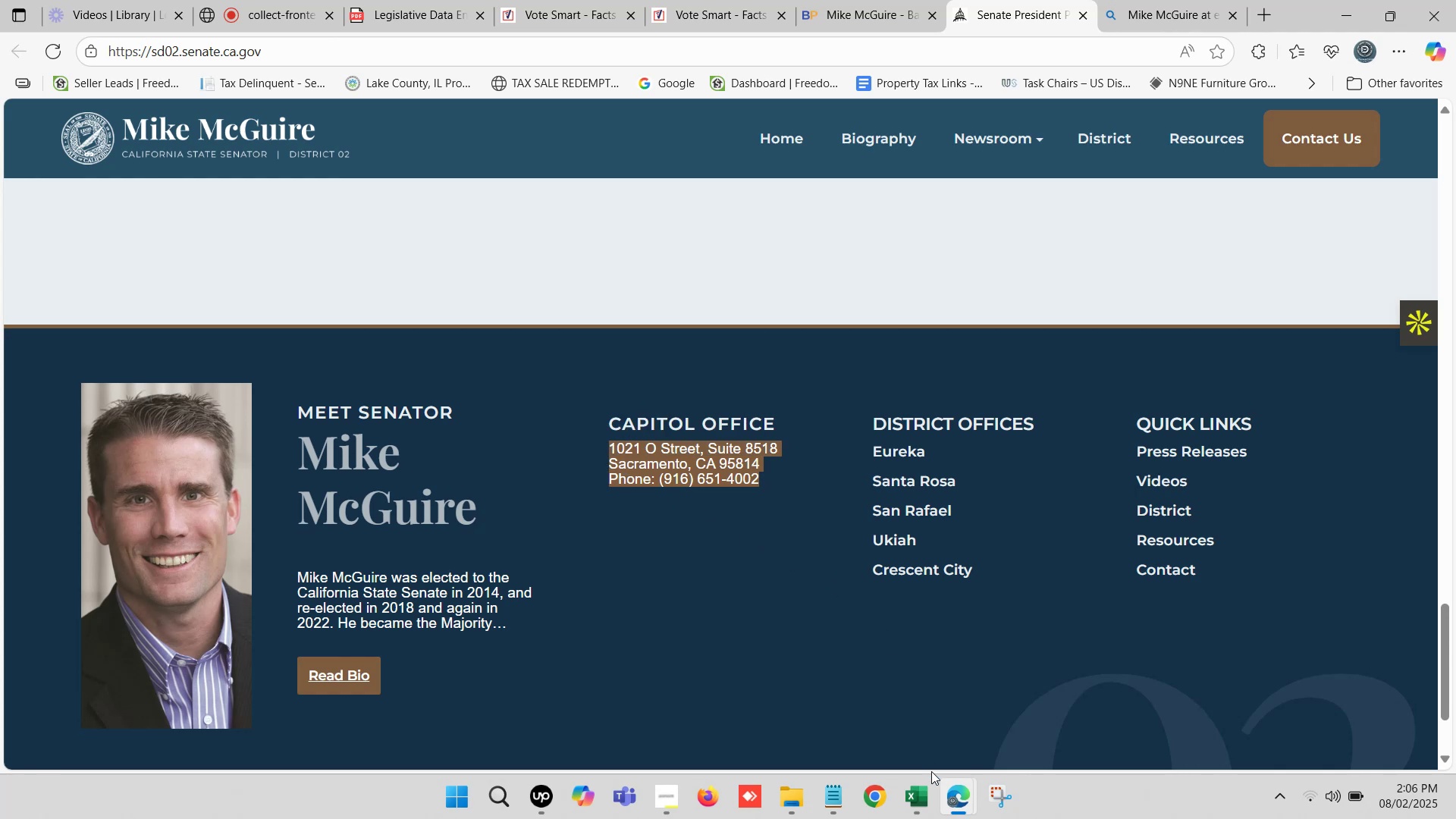 
left_click([926, 796])
 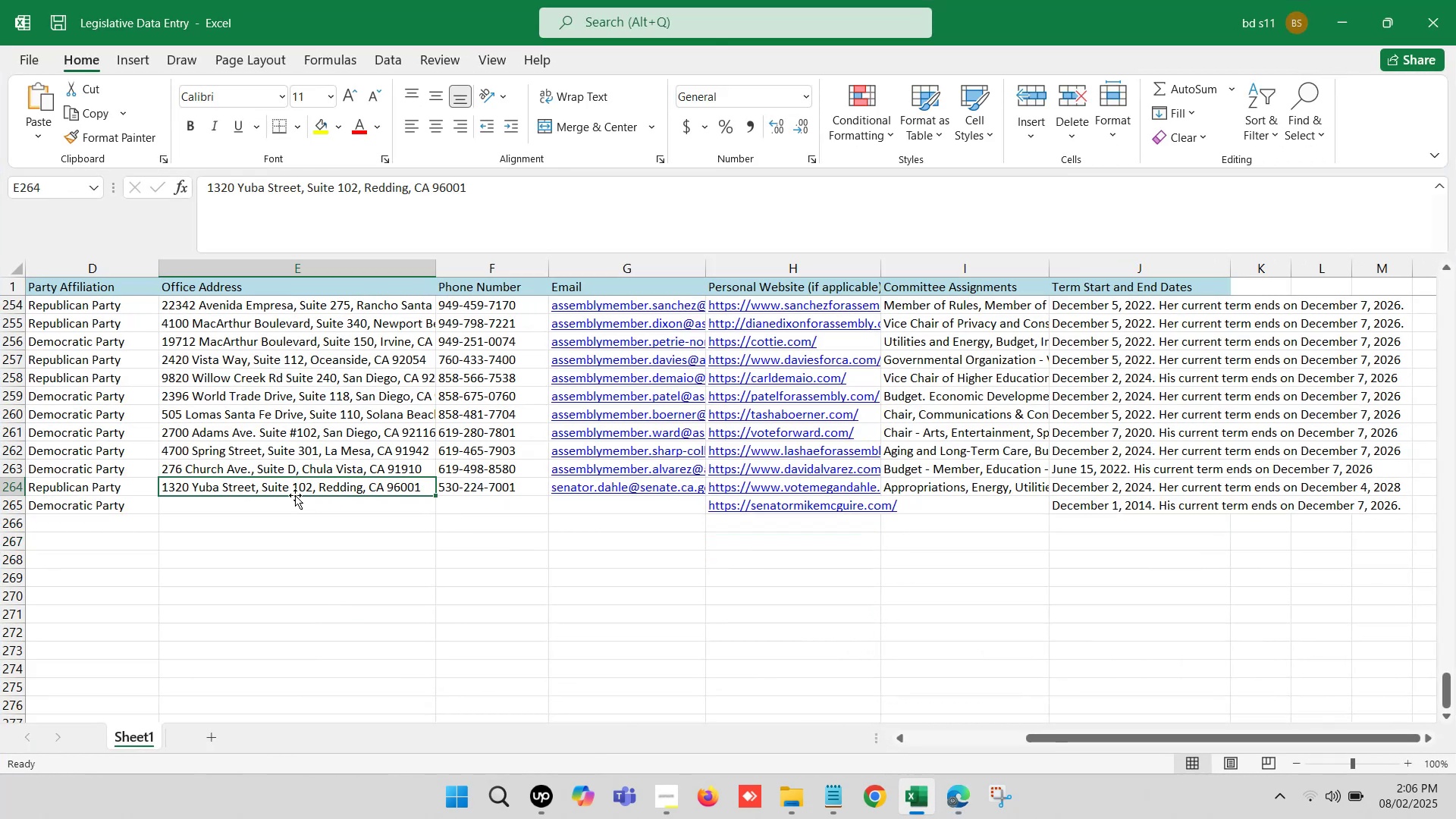 
left_click([285, 500])
 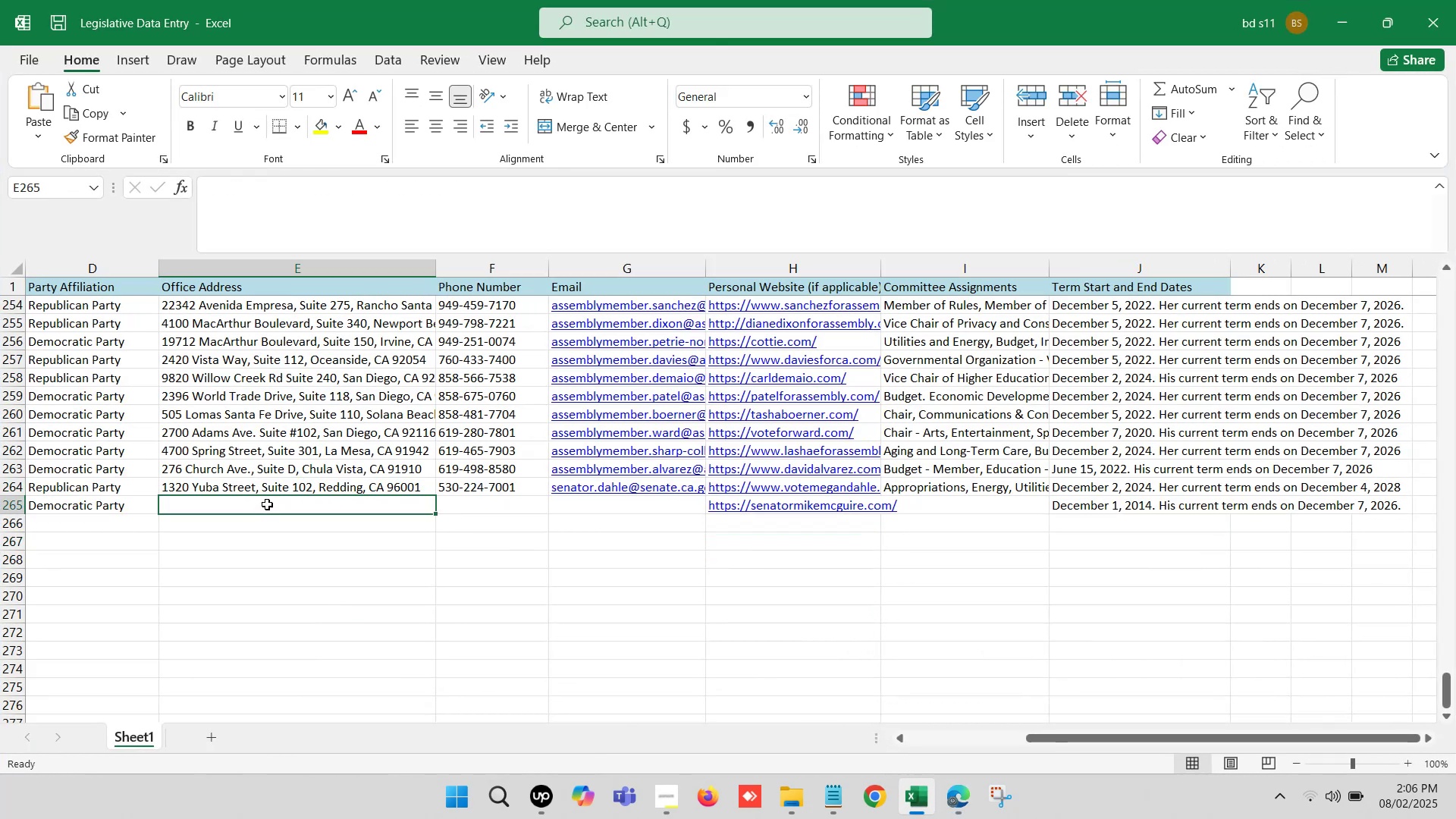 
double_click([267, 504])
 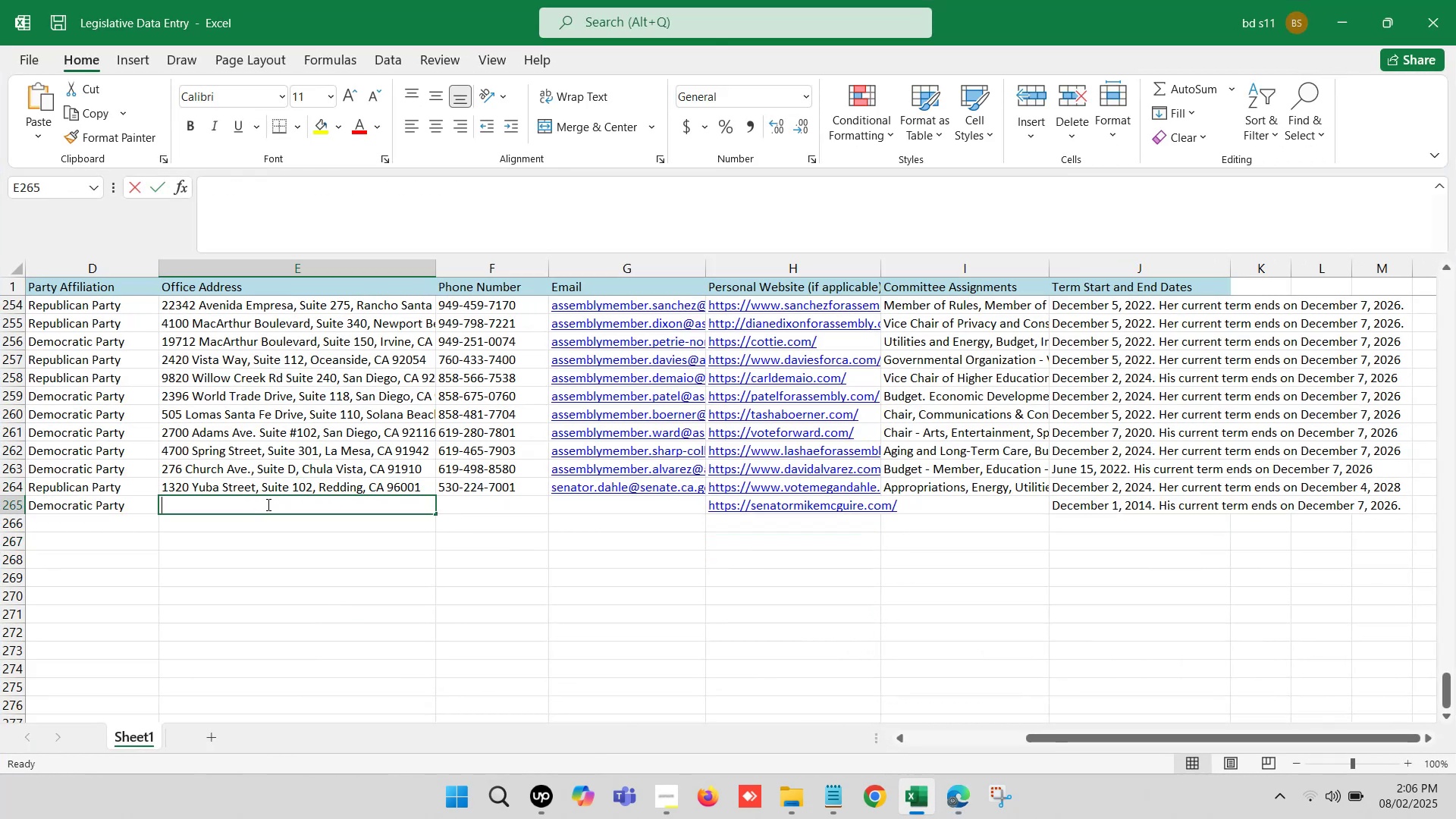 
key(Control+V)
 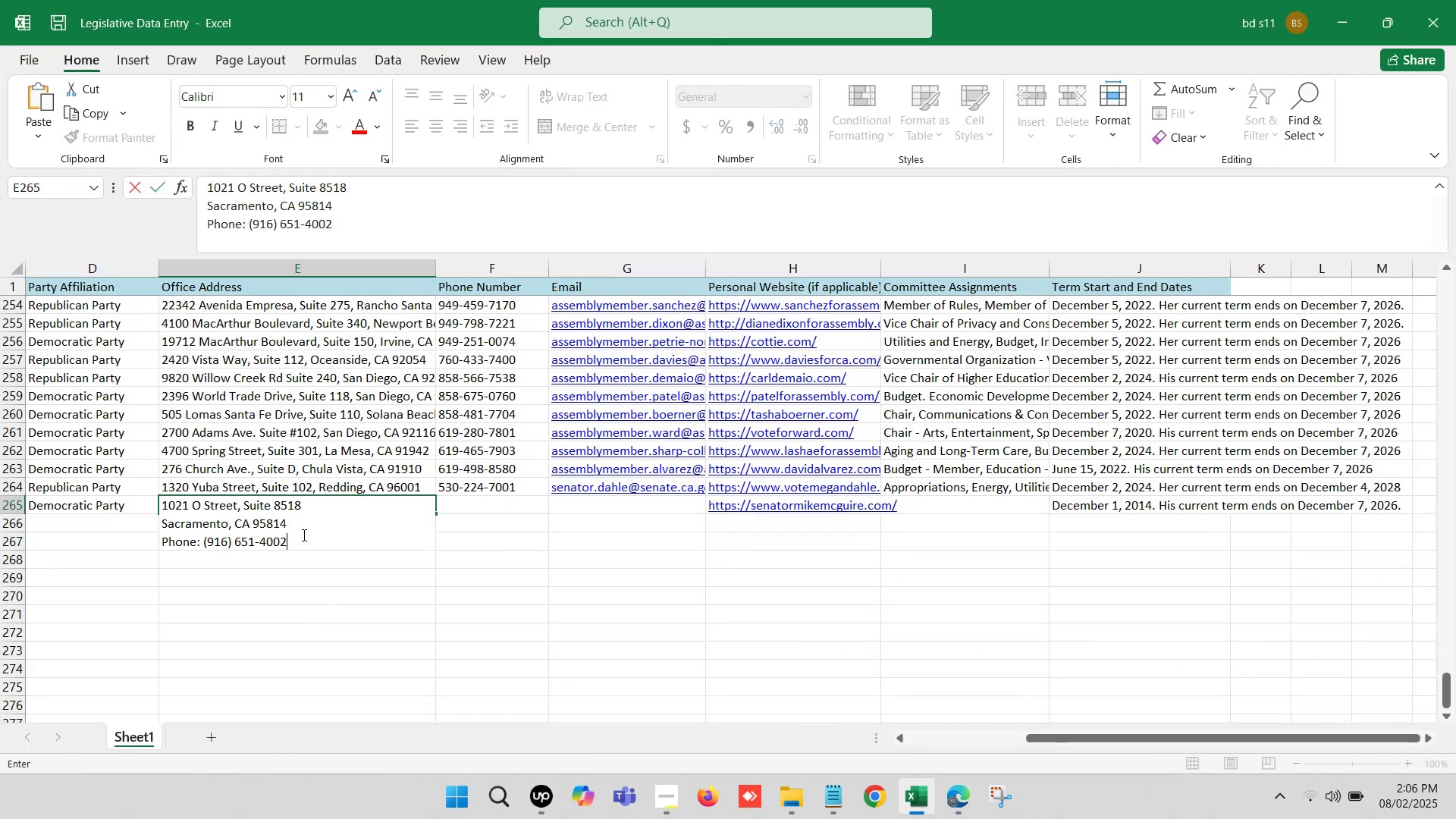 
left_click_drag(start_coordinate=[300, 539], to_coordinate=[208, 547])
 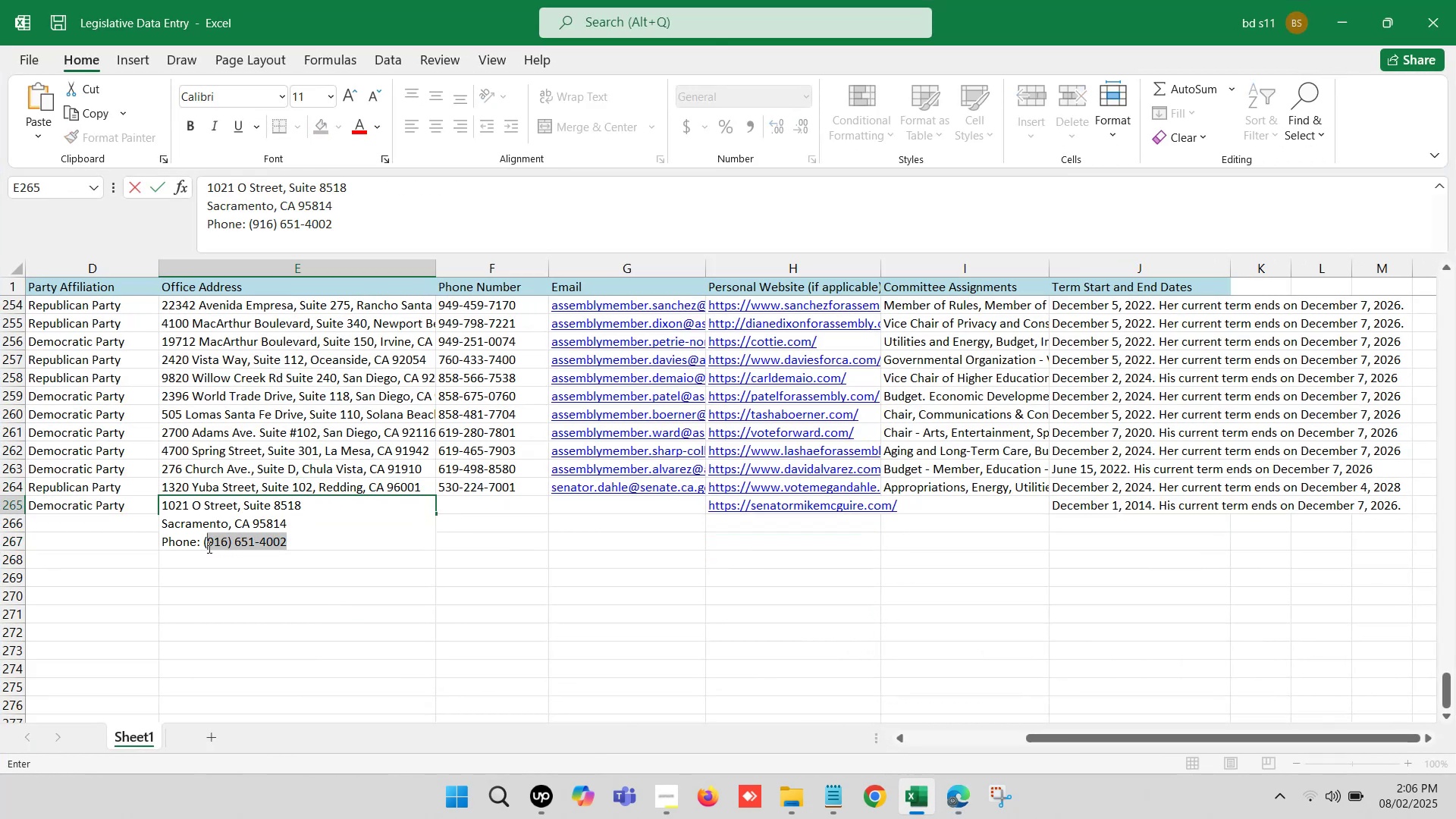 
key(Control+ControlLeft)
 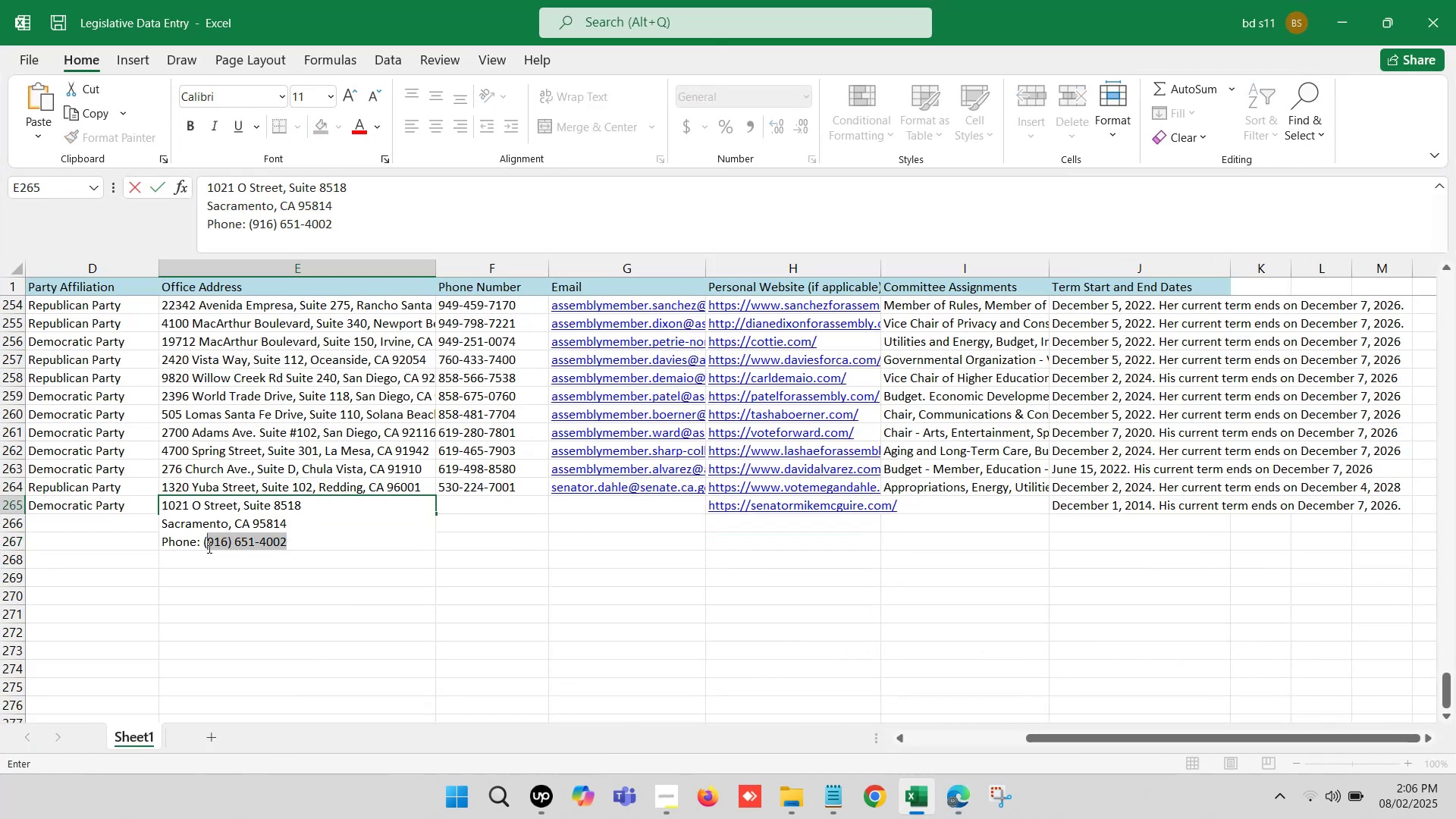 
key(Control+X)
 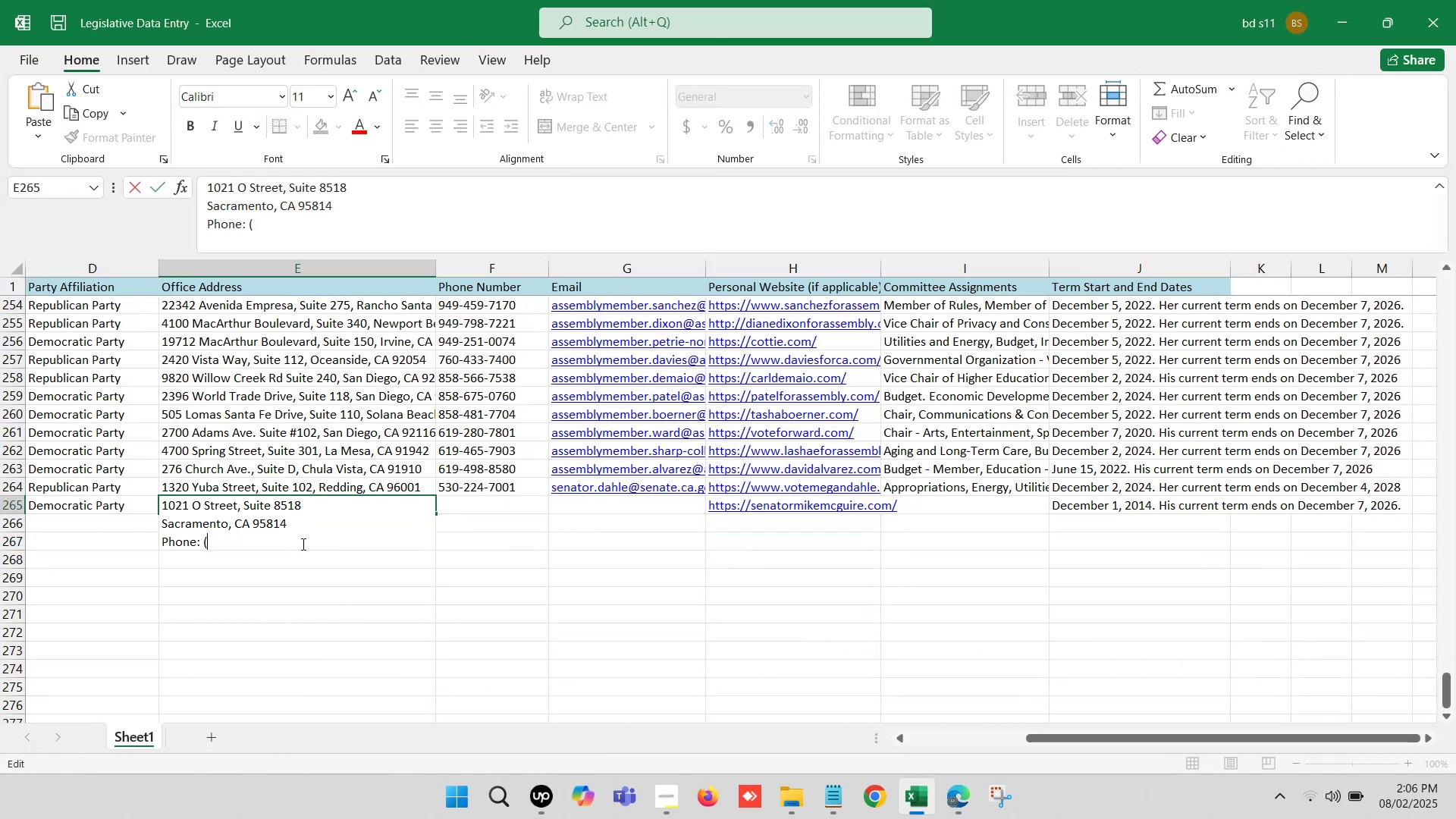 
left_click_drag(start_coordinate=[306, 541], to_coordinate=[133, 541])
 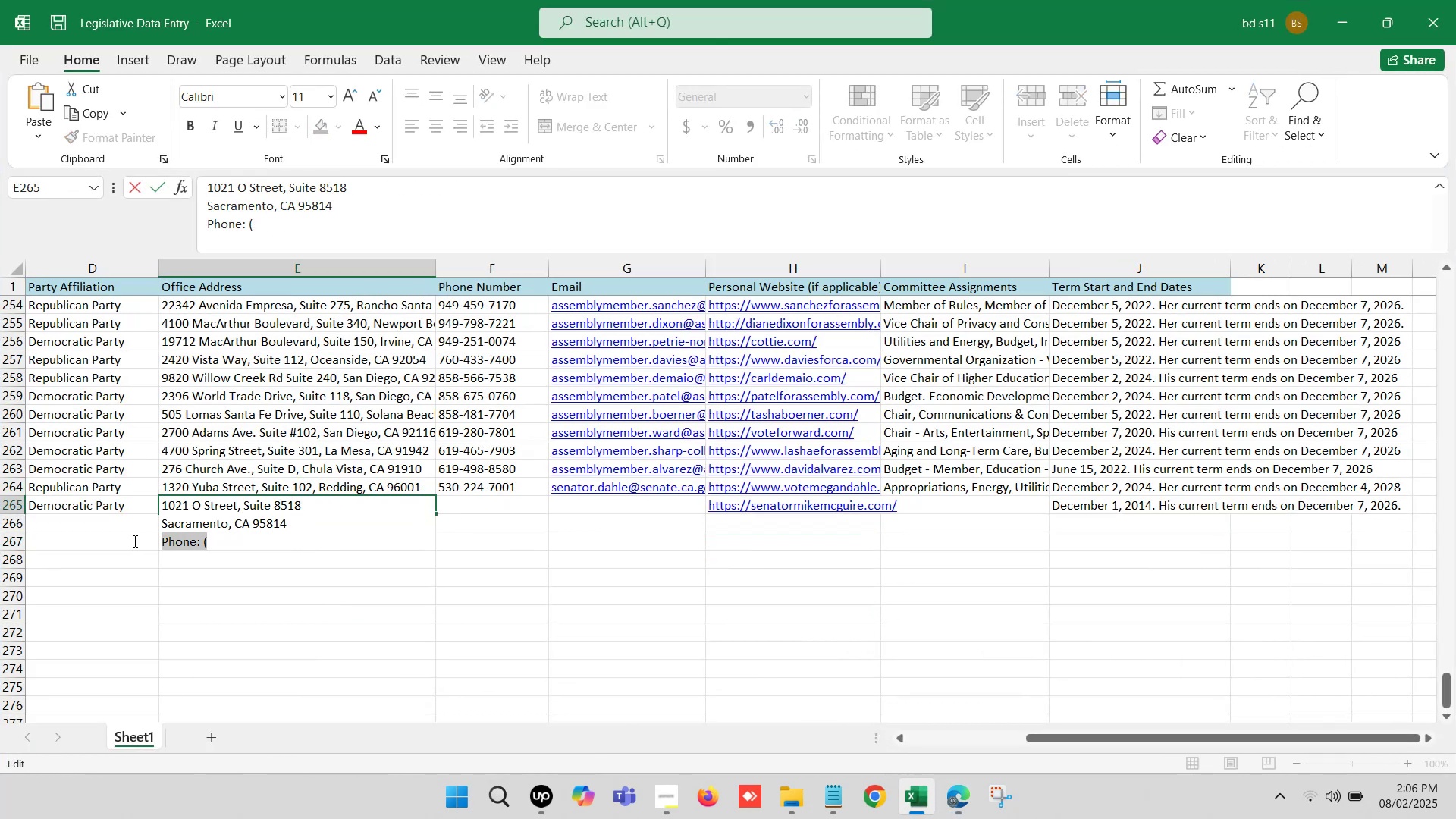 
key(Backspace)
 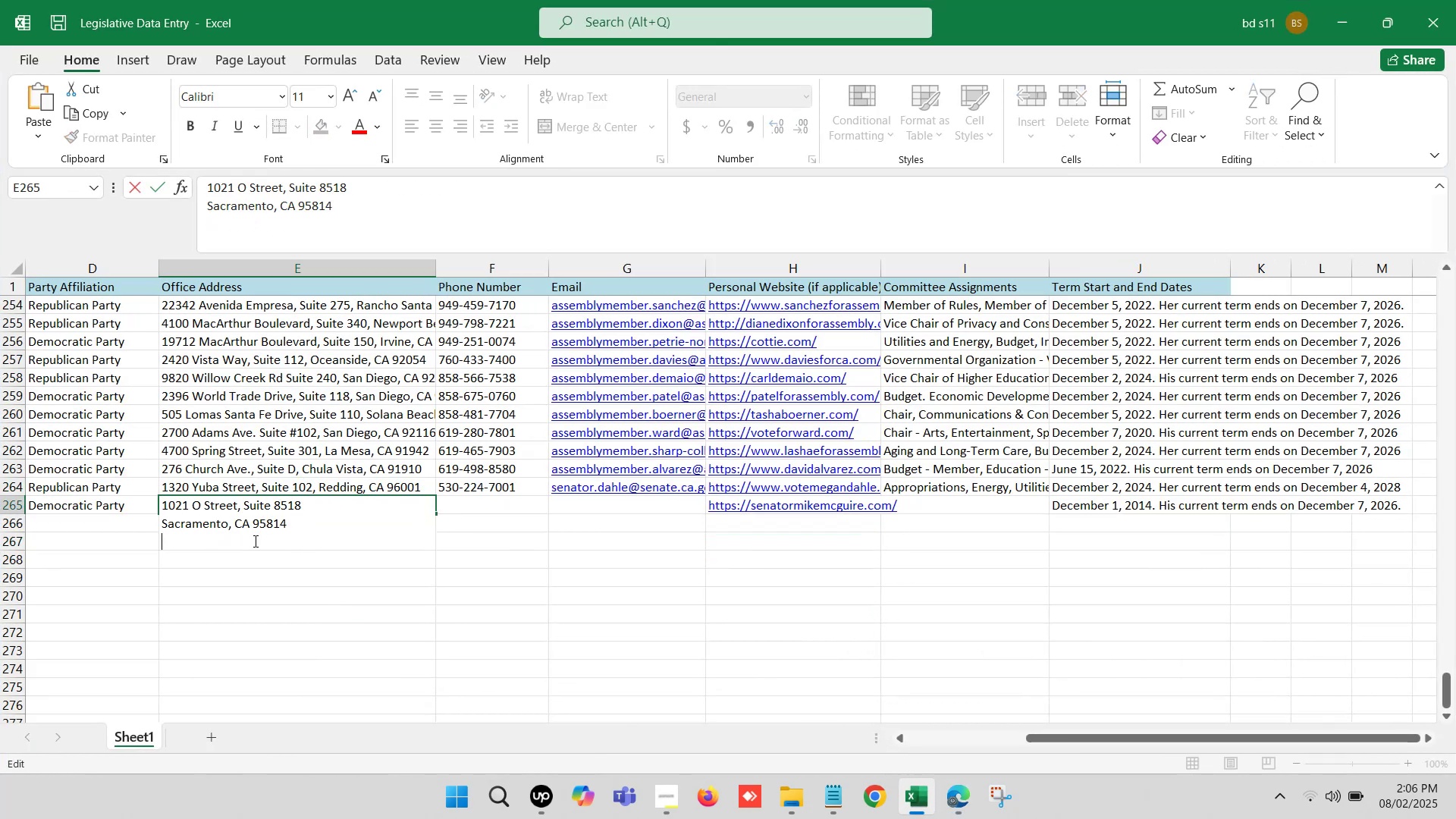 
key(Backspace)
 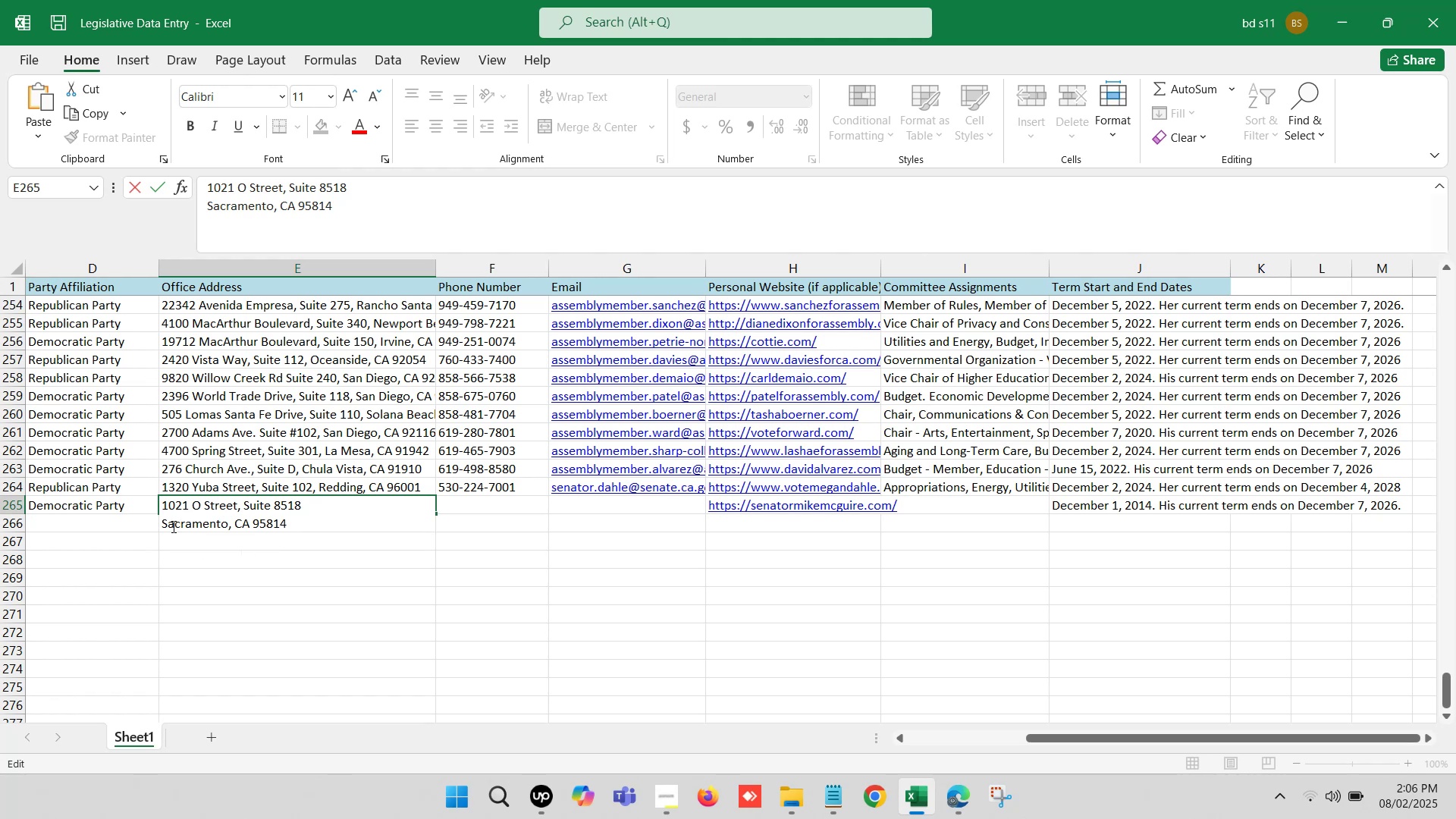 
left_click([159, 520])
 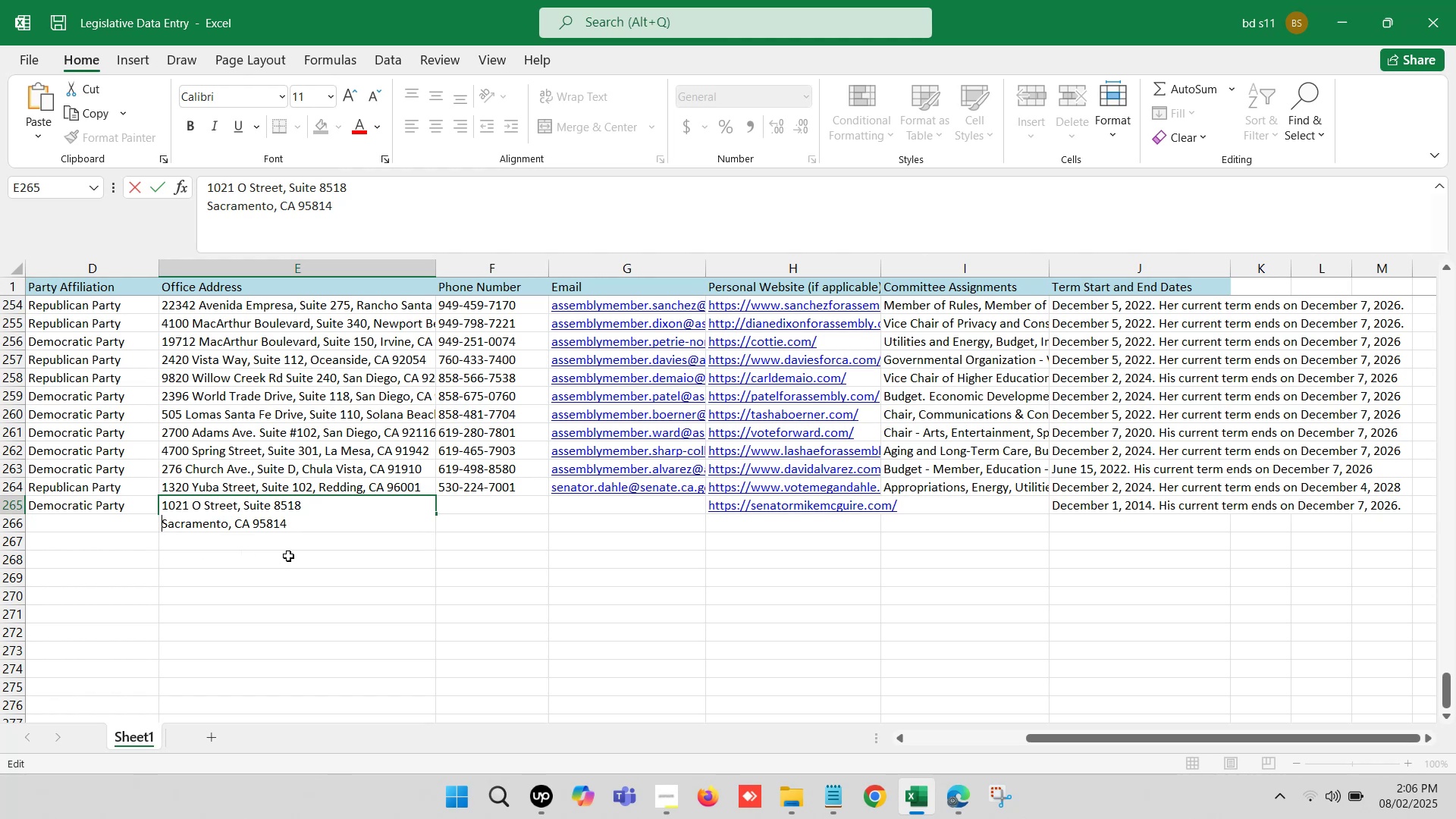 
key(Backspace)
 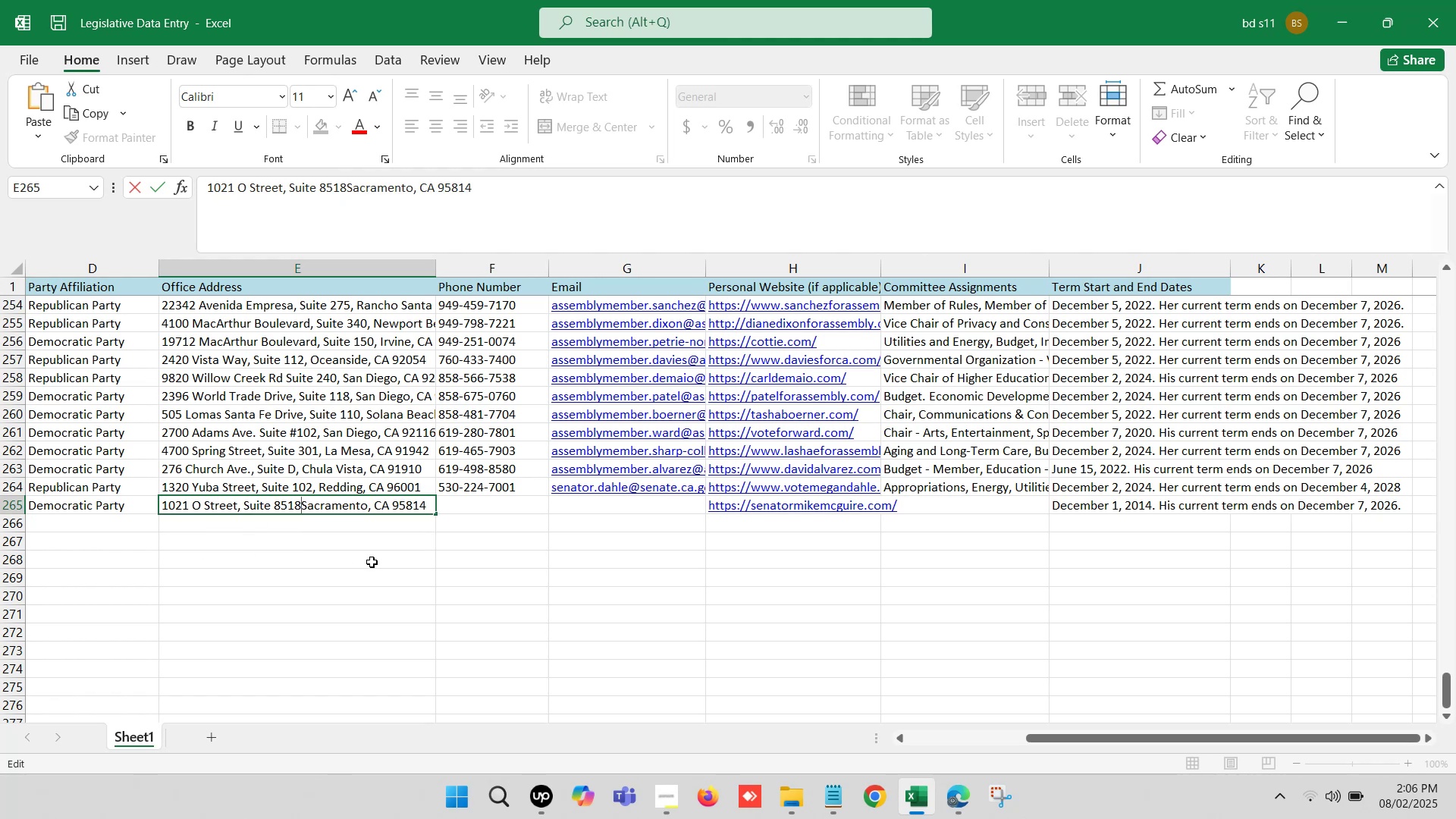 
key(Comma)
 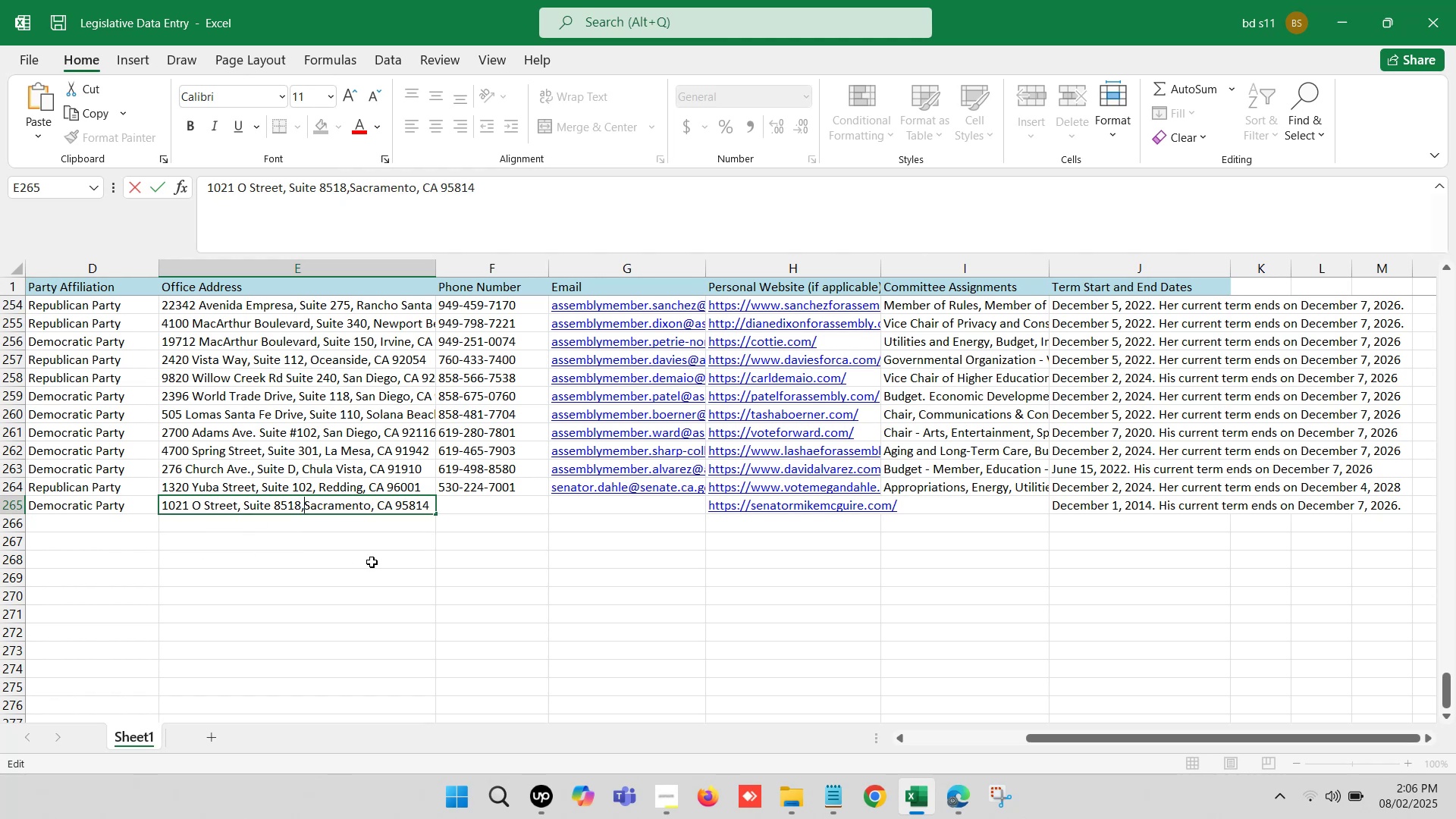 
key(Space)
 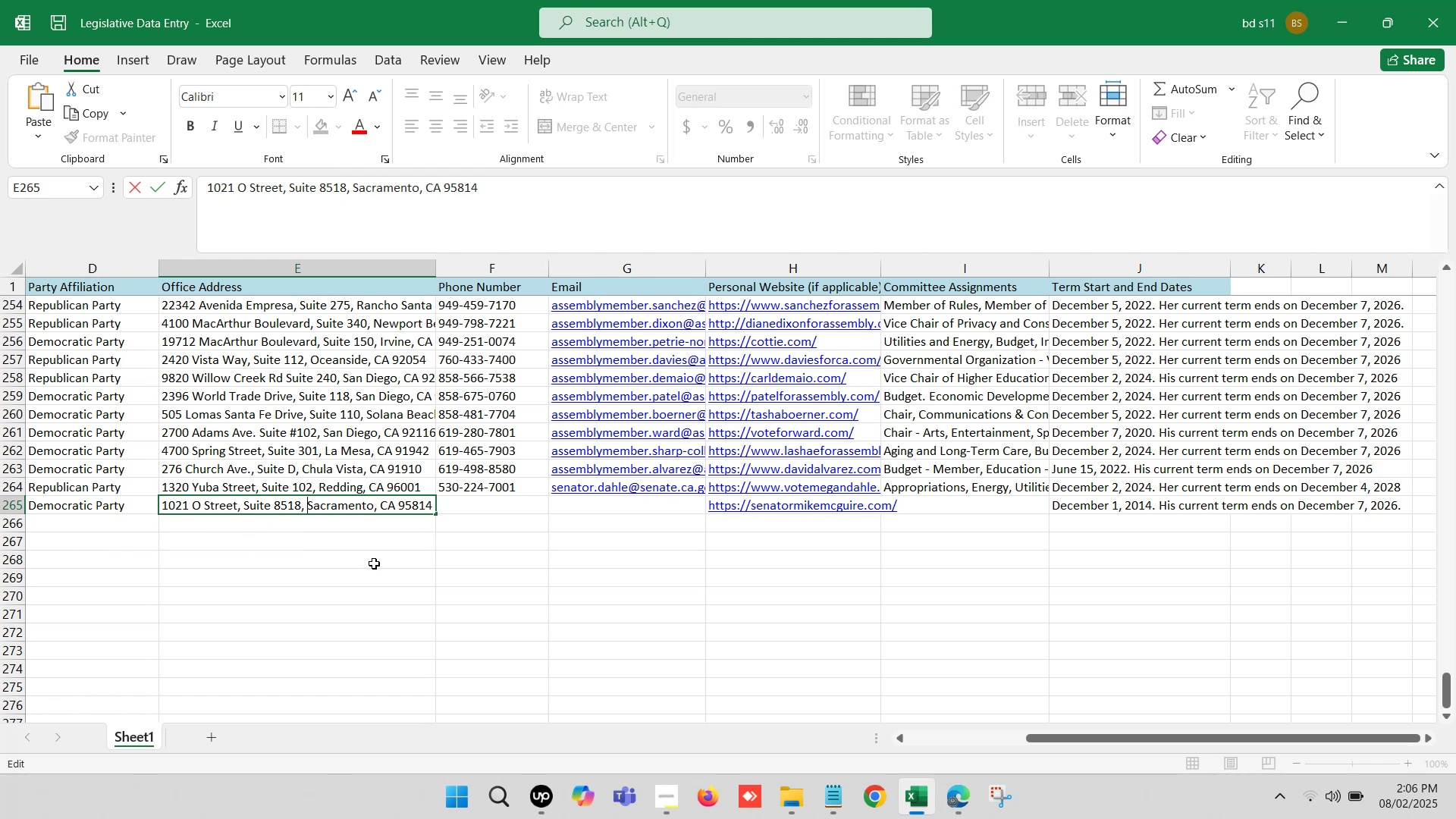 
left_click([375, 564])
 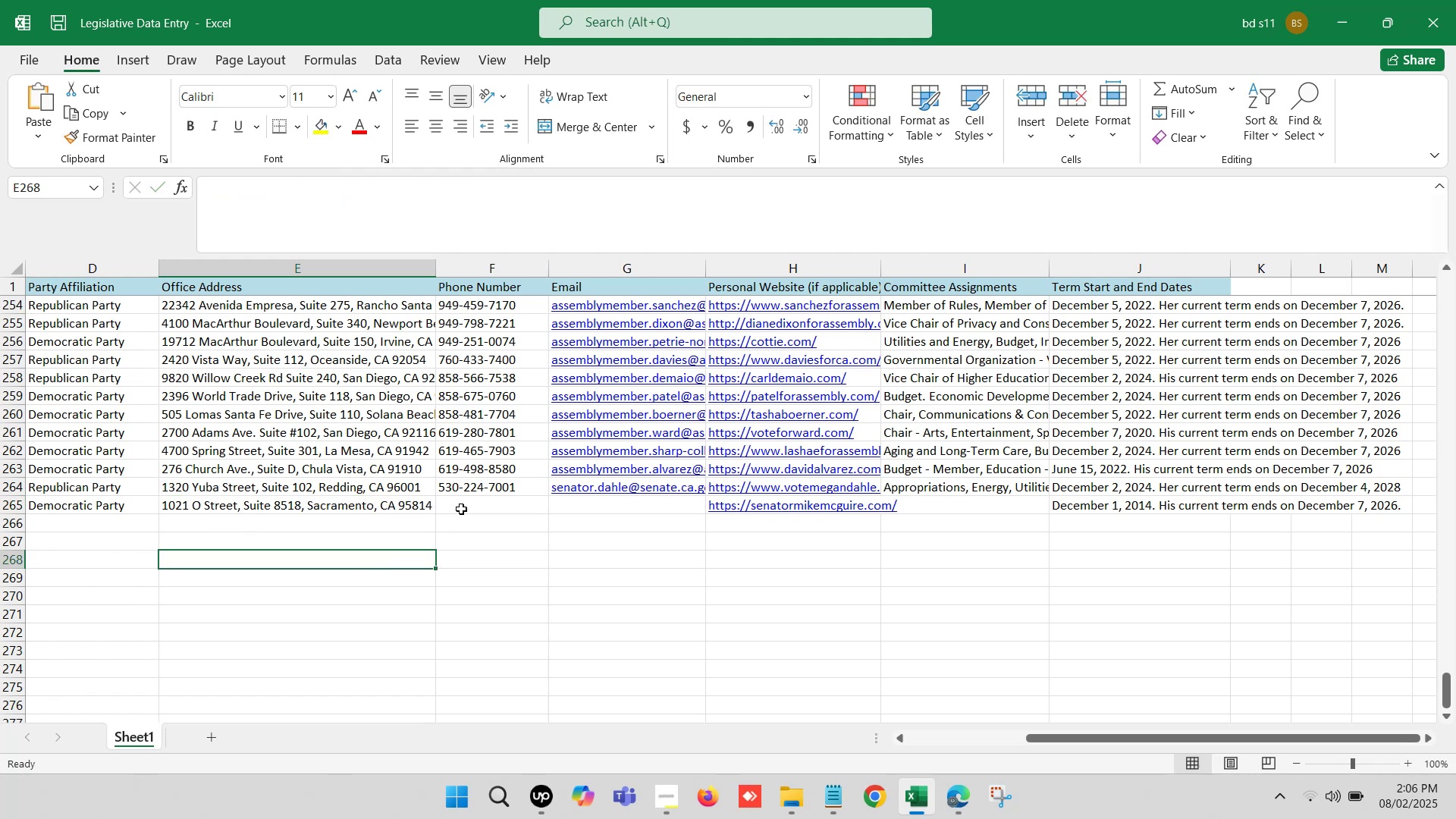 
left_click([463, 507])
 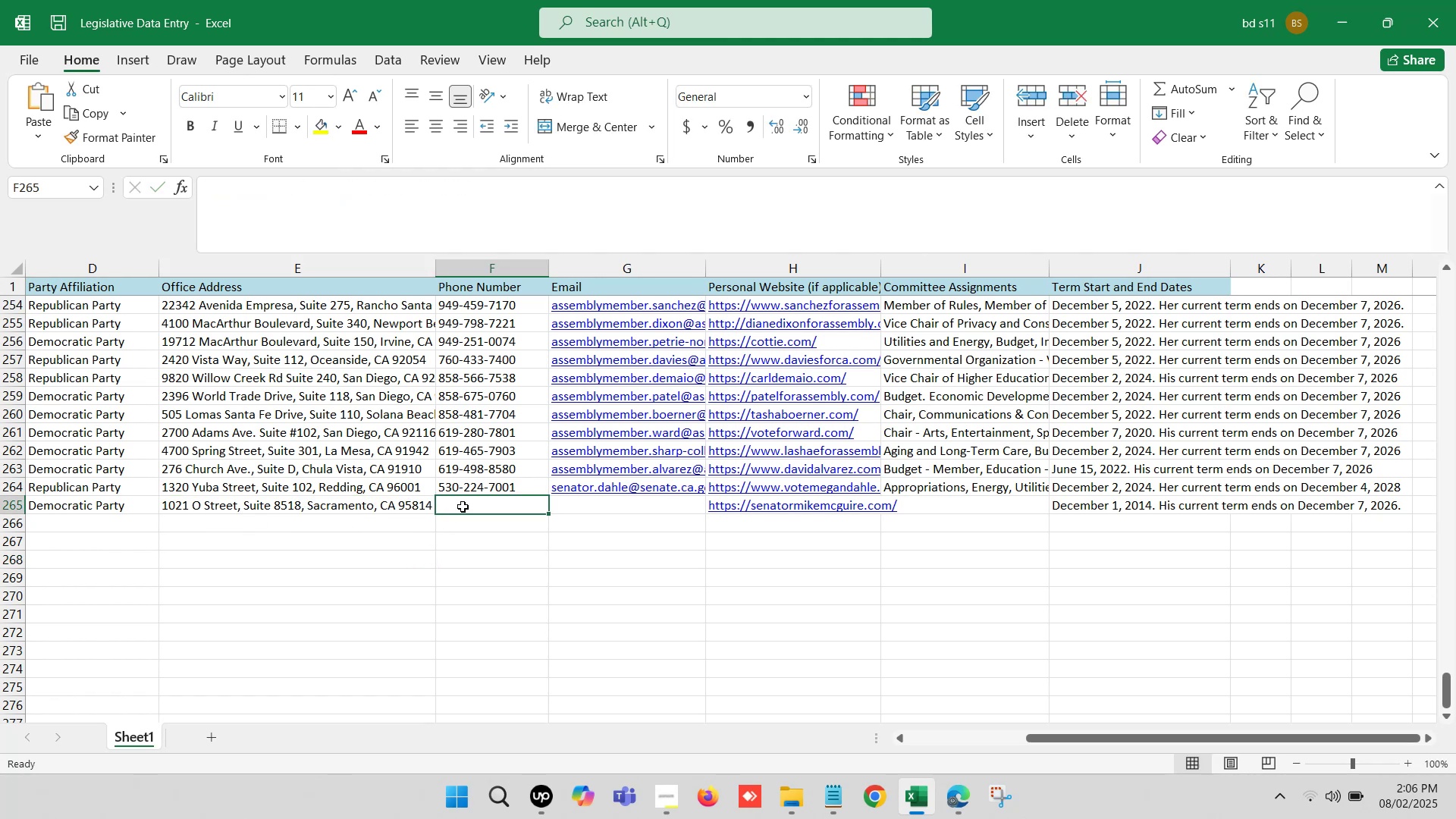 
double_click([463, 507])
 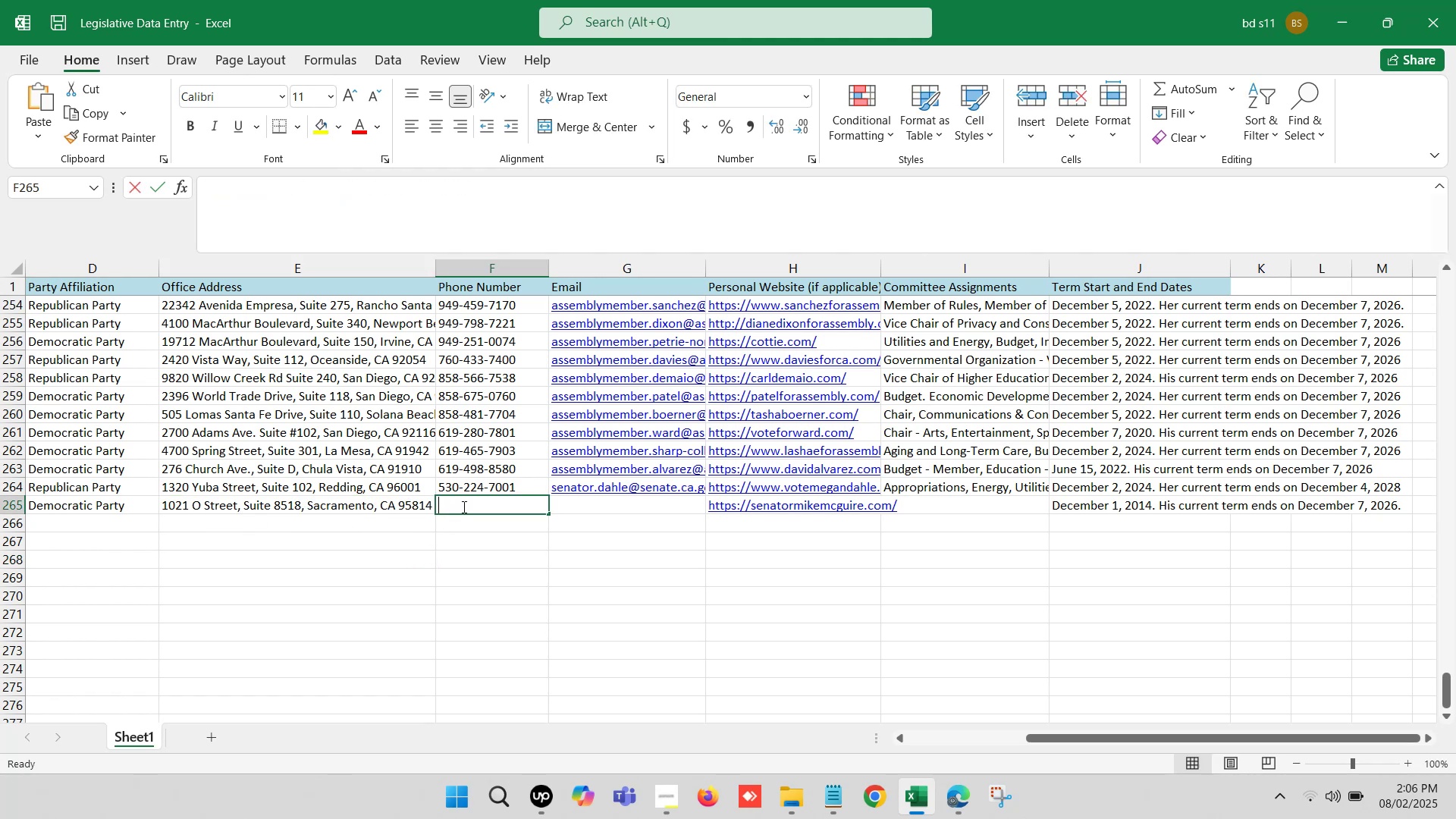 
key(Control+V)
 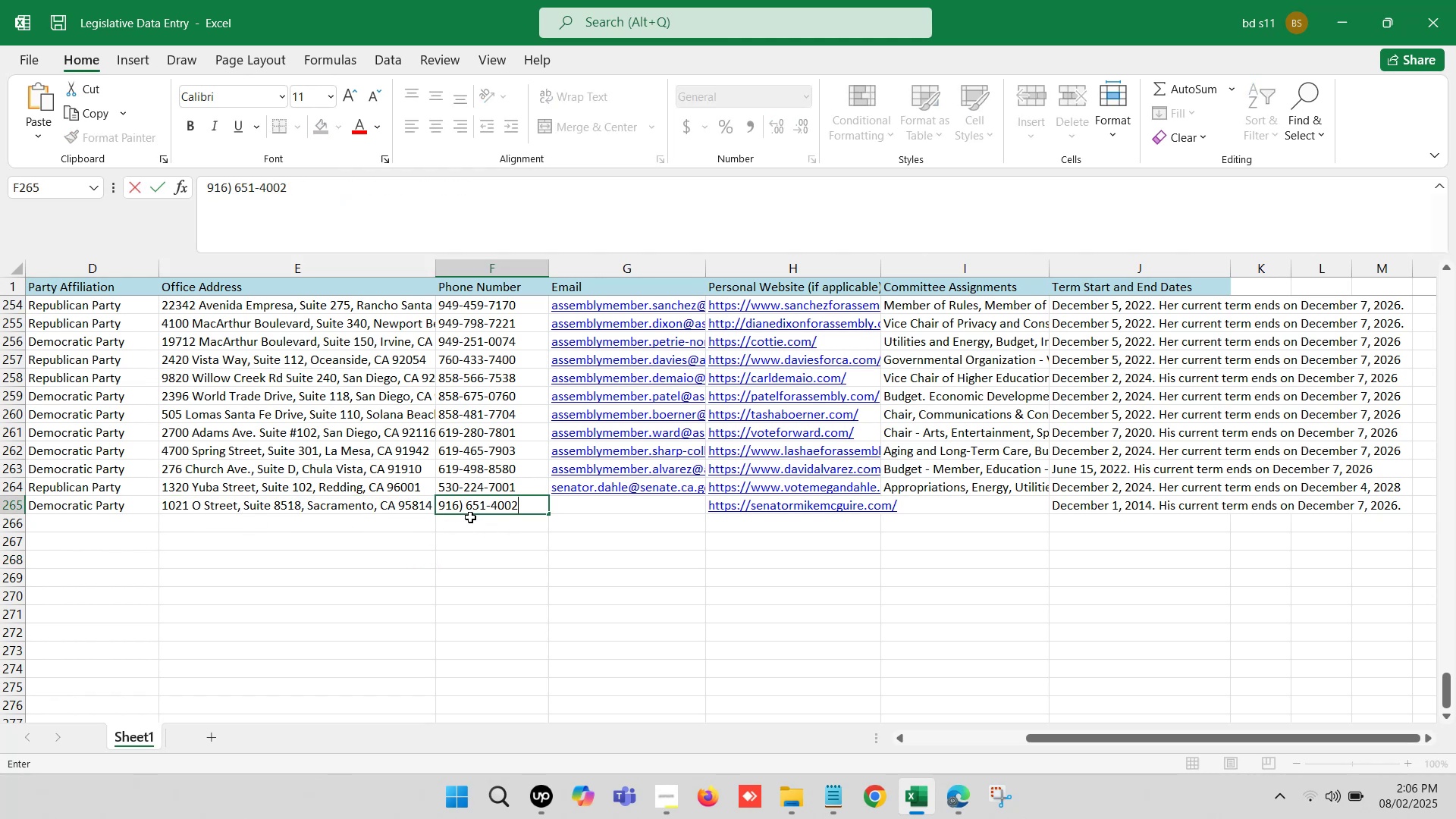 
left_click([466, 506])
 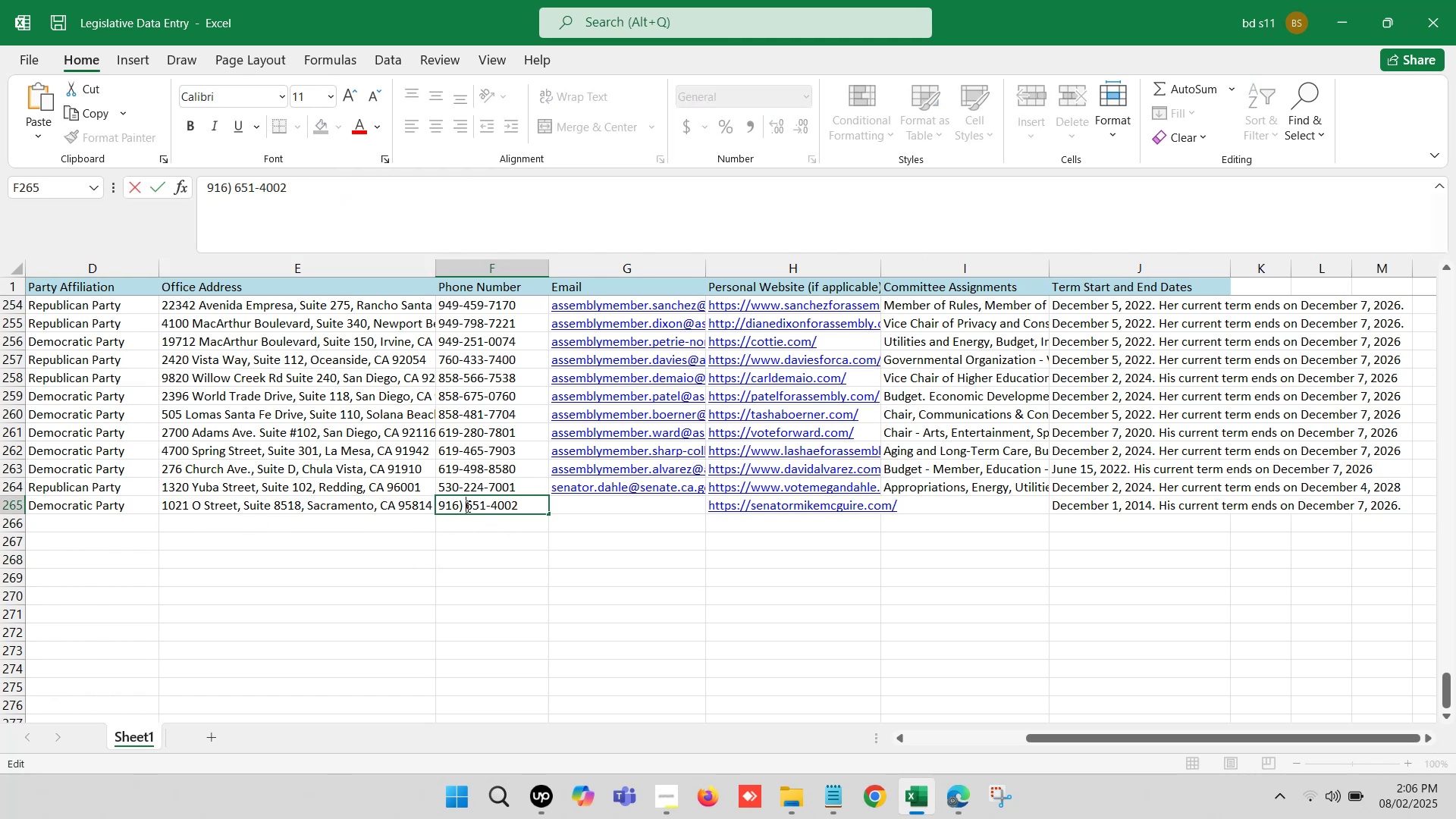 
key(Backspace)
 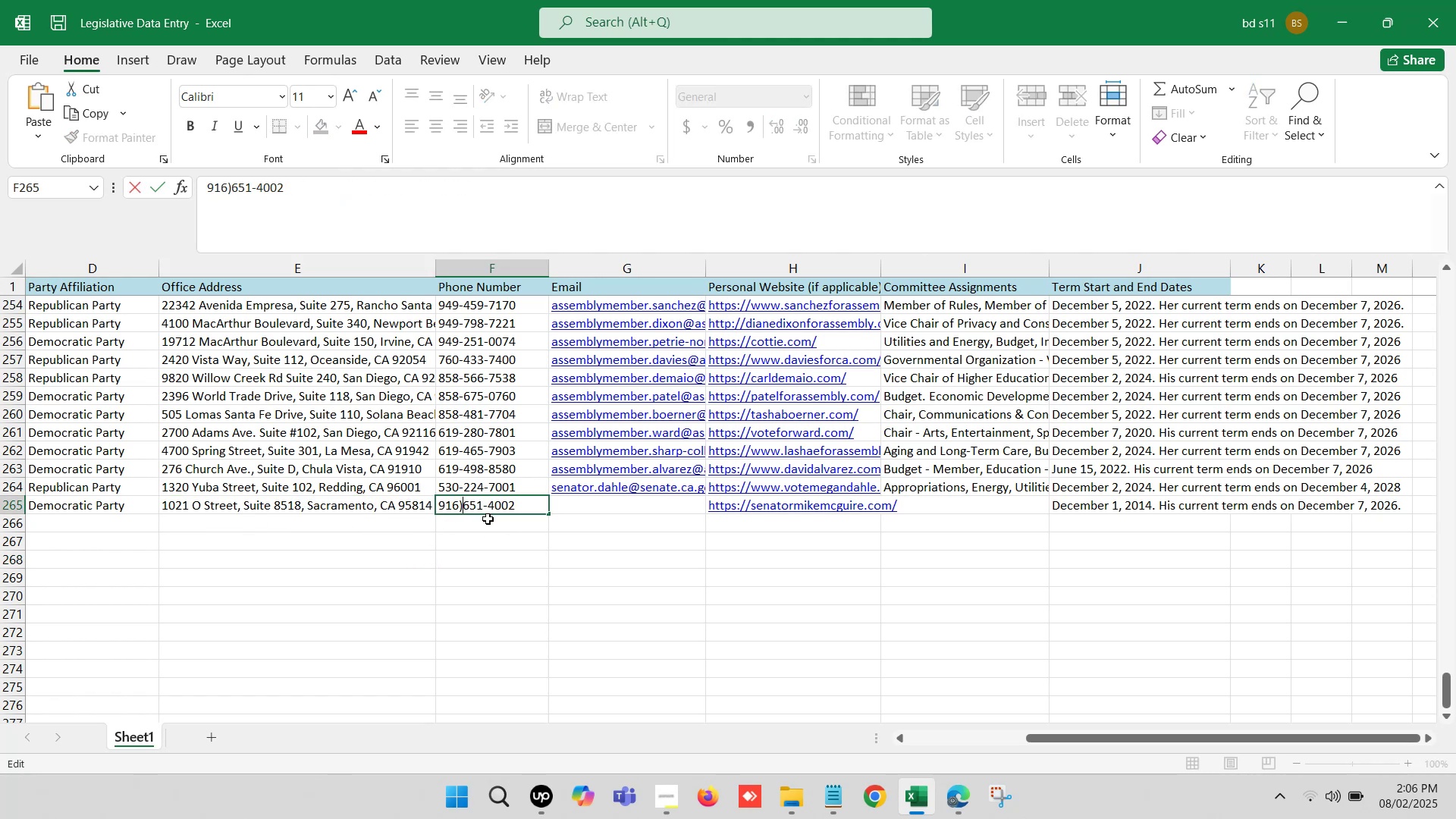 
key(Backspace)
 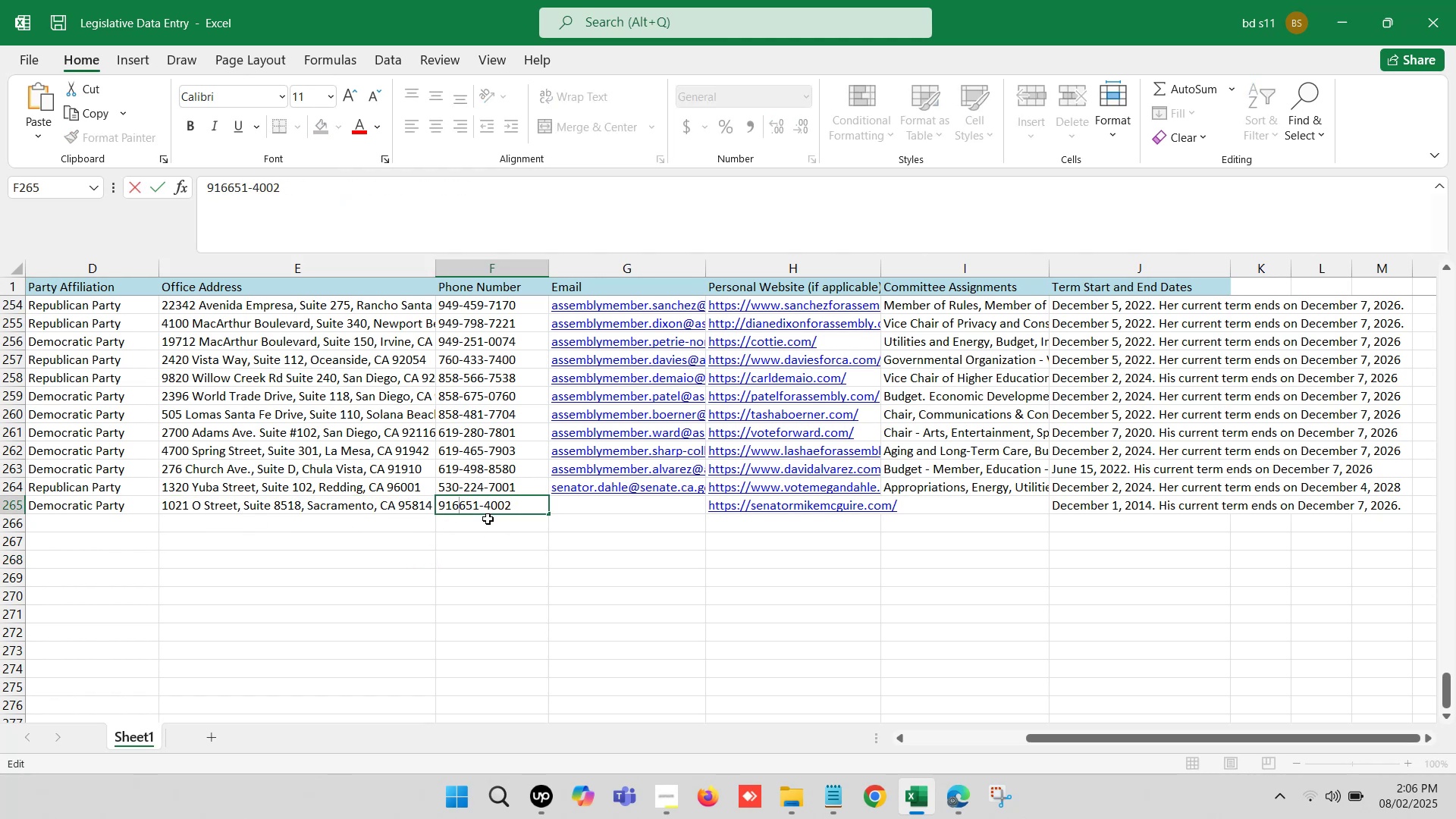 
key(Minus)
 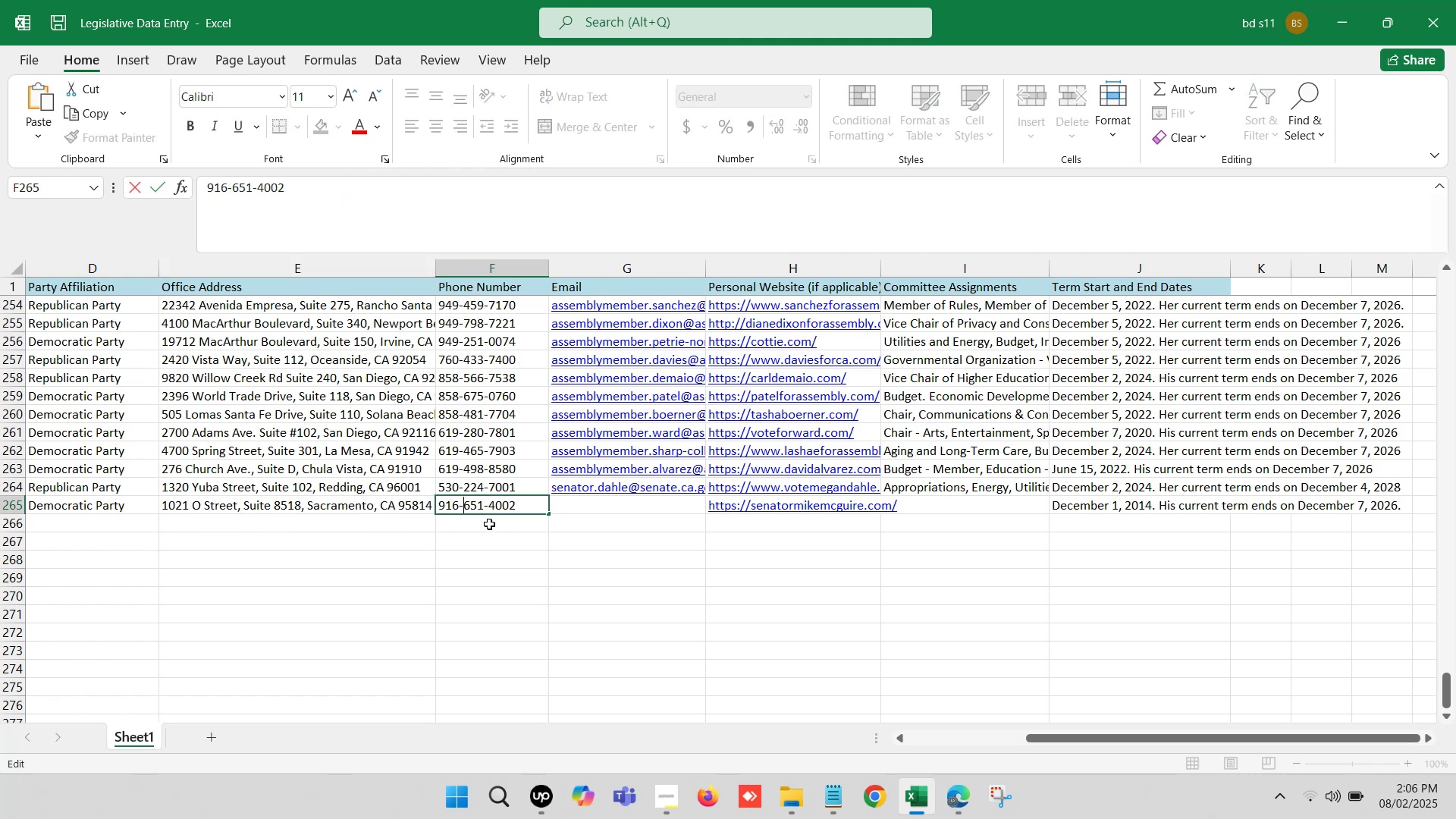 
left_click([489, 524])
 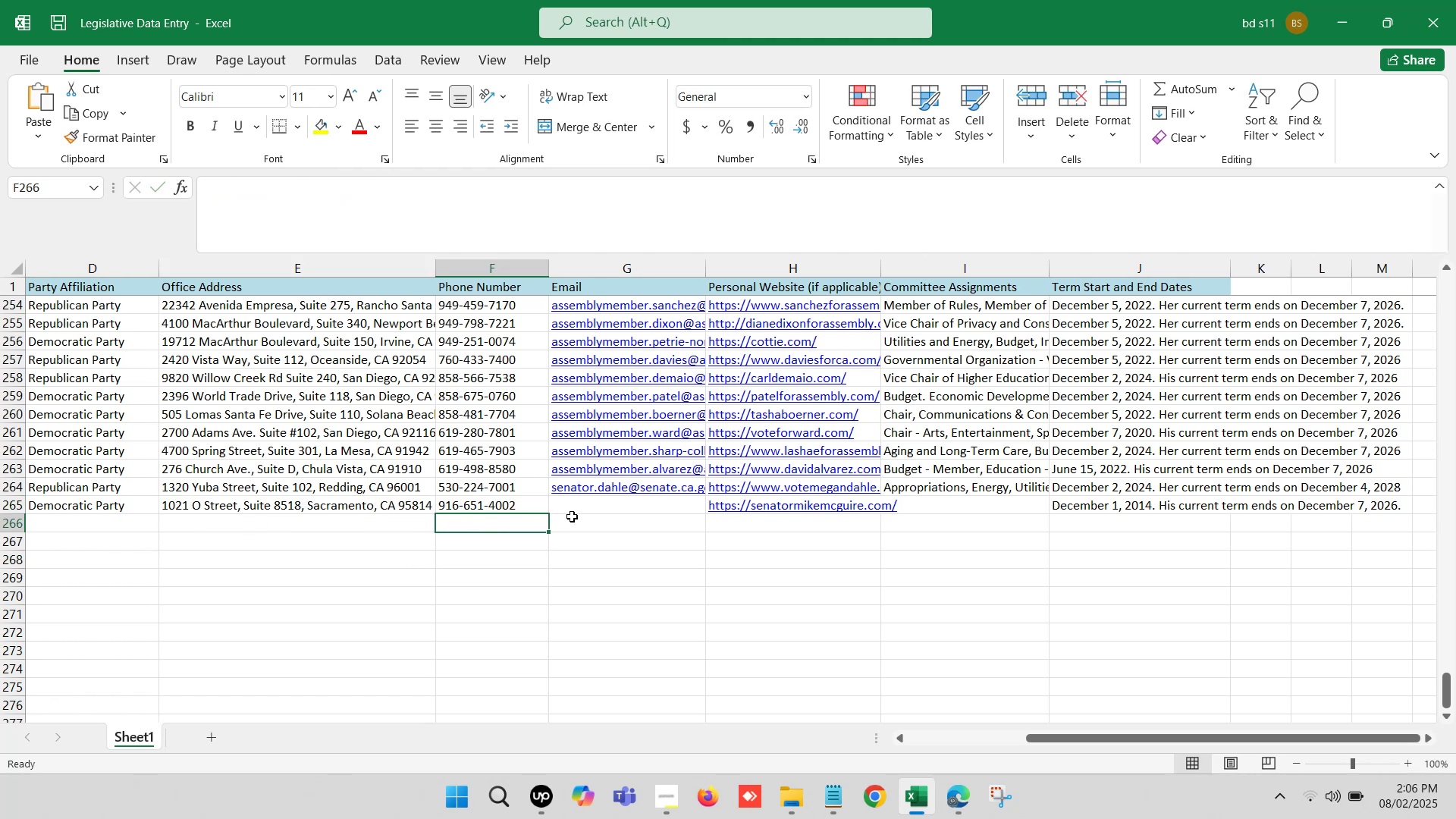 
left_click([581, 510])
 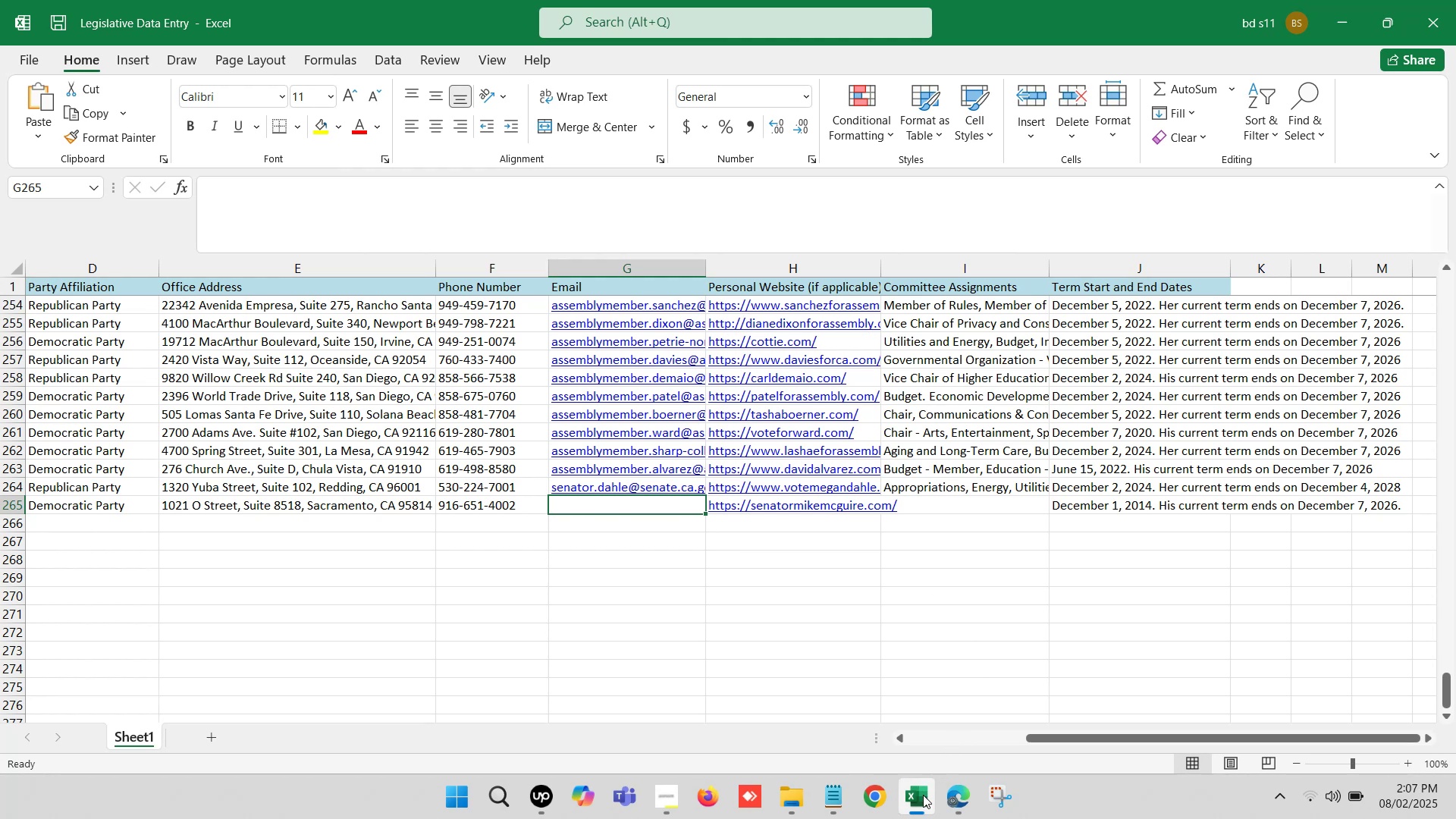 
left_click([965, 796])
 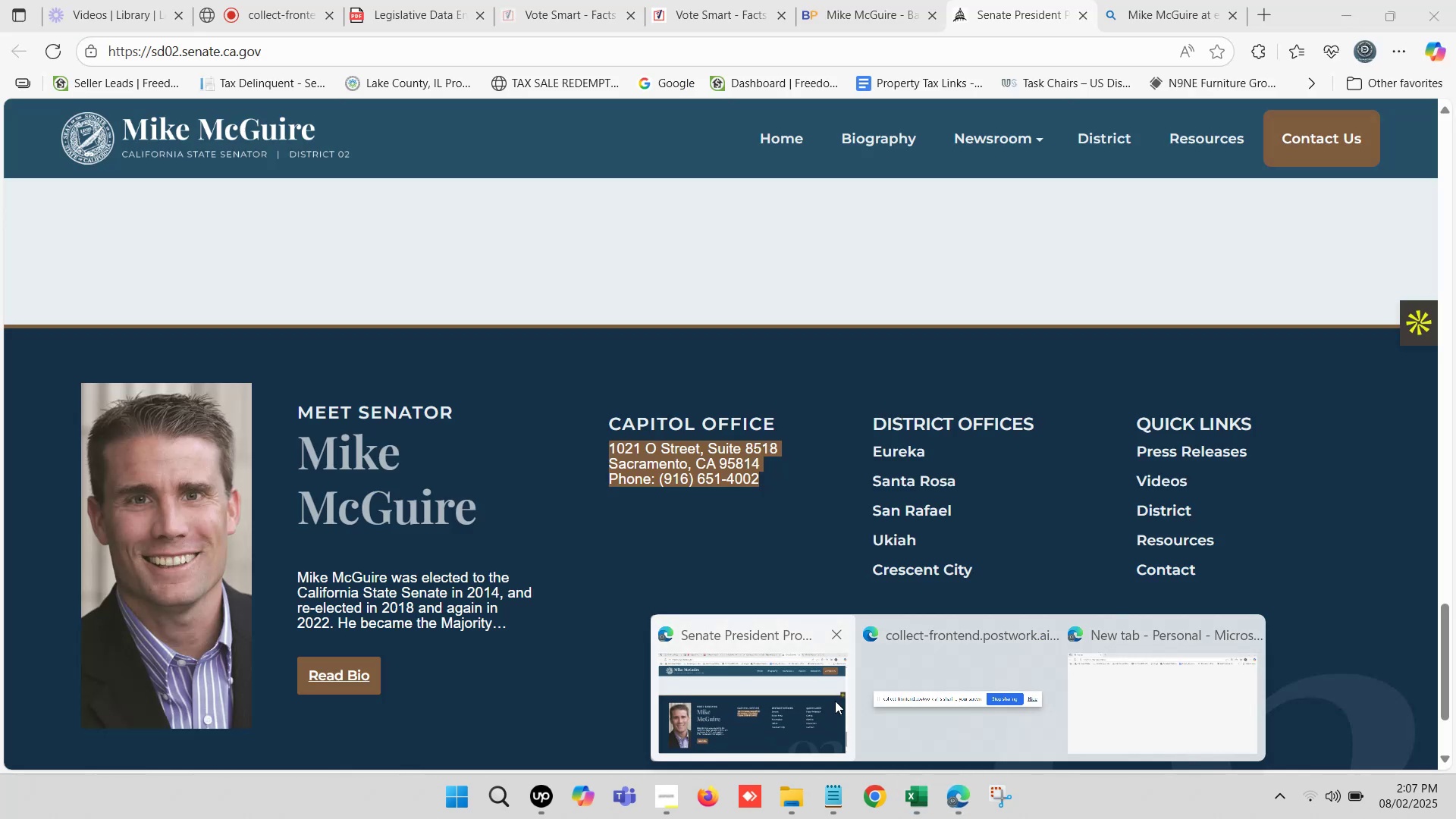 
left_click([777, 693])
 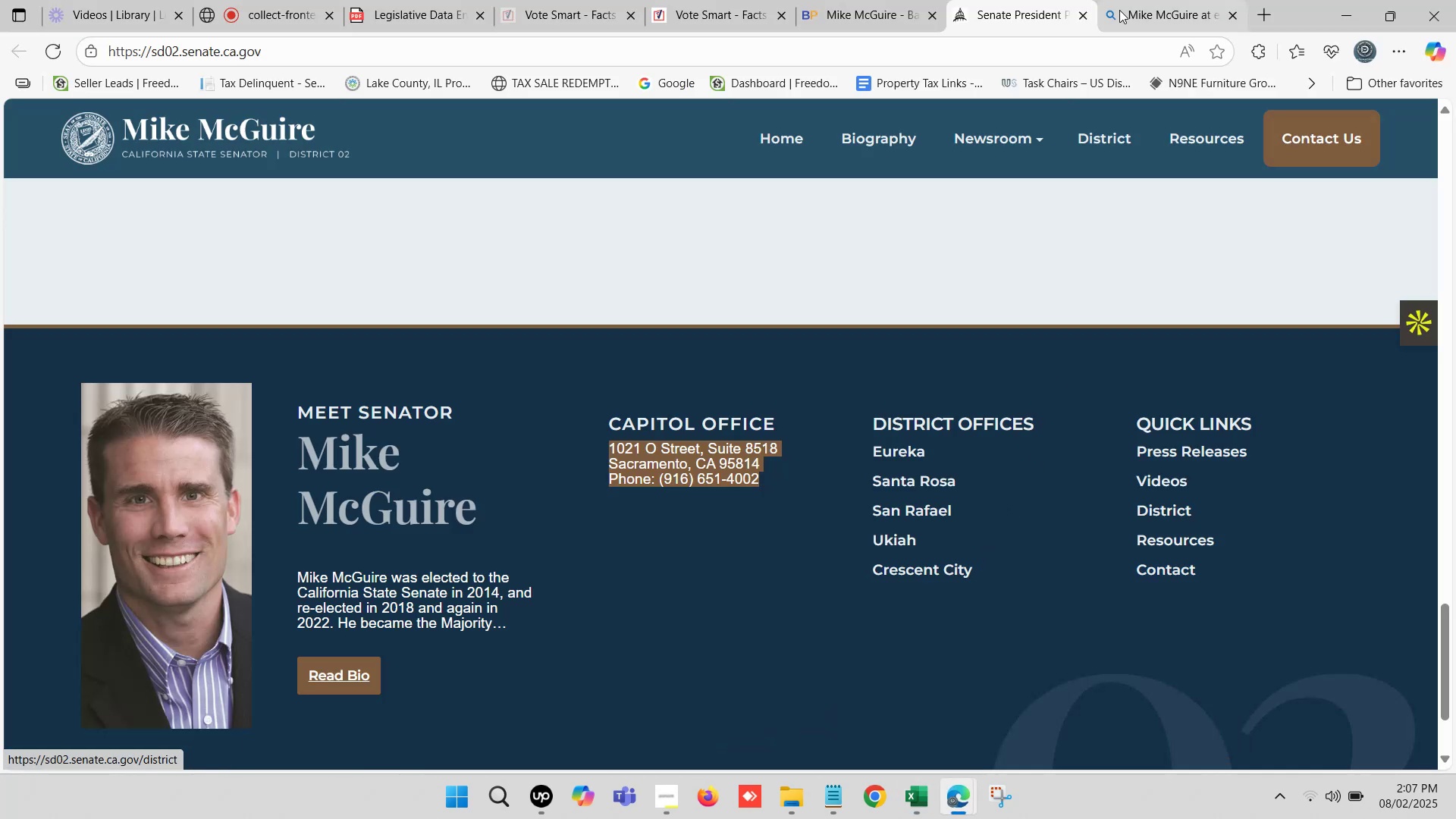 
scroll: coordinate [960, 337], scroll_direction: up, amount: 32.0
 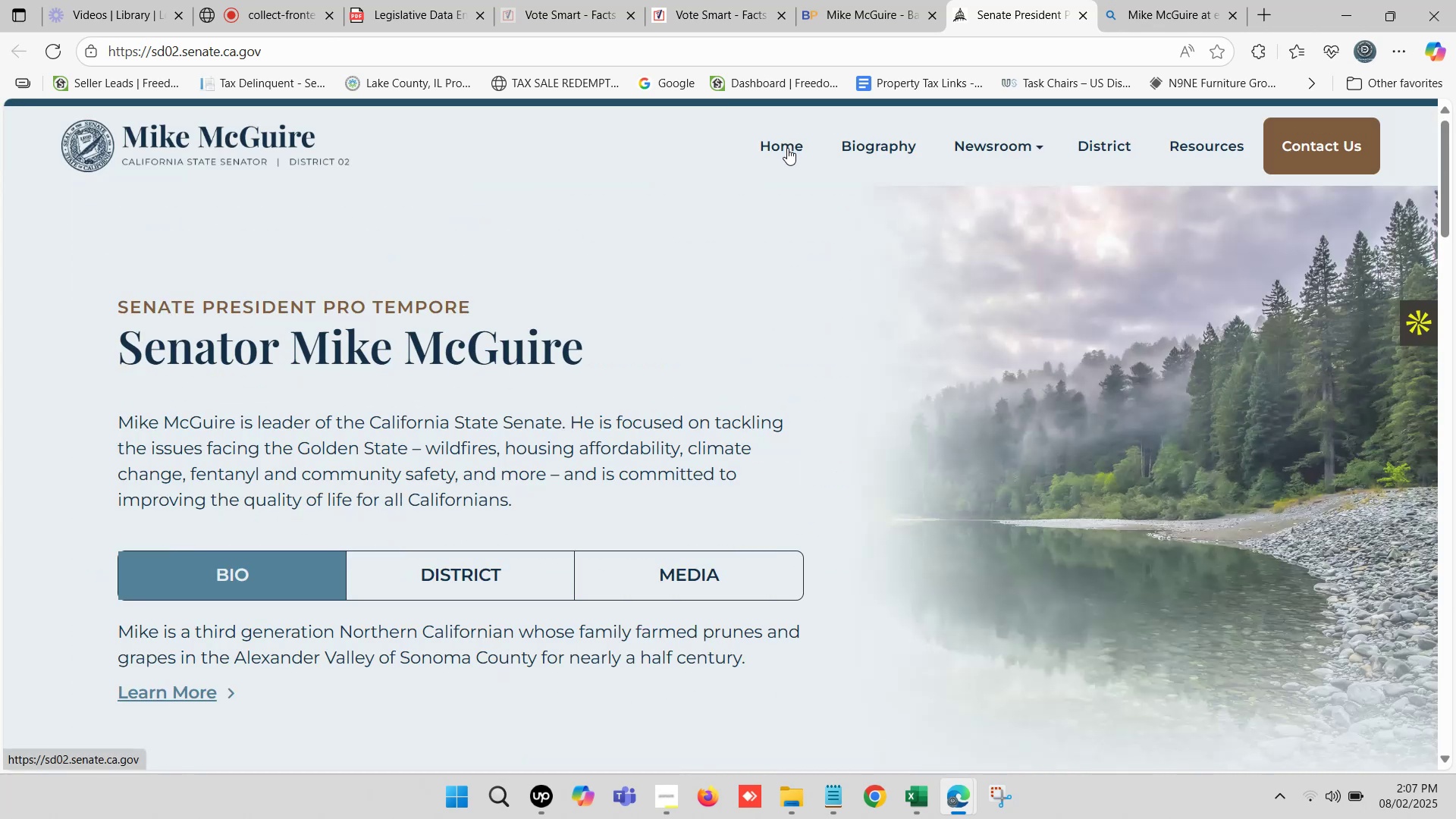 
scroll: coordinate [761, 466], scroll_direction: down, amount: 22.0
 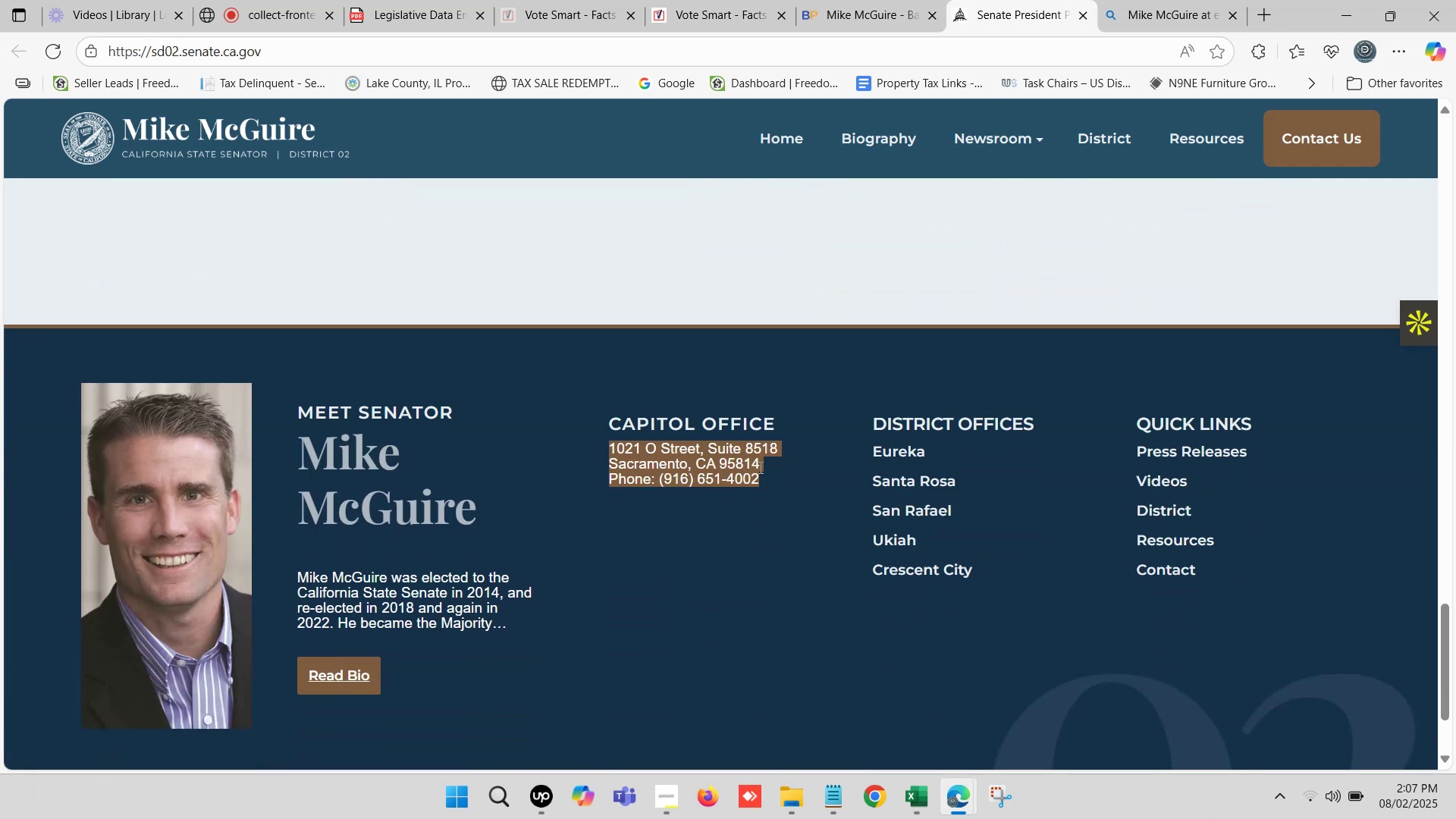 
scroll: coordinate [758, 467], scroll_direction: down, amount: 3.0
 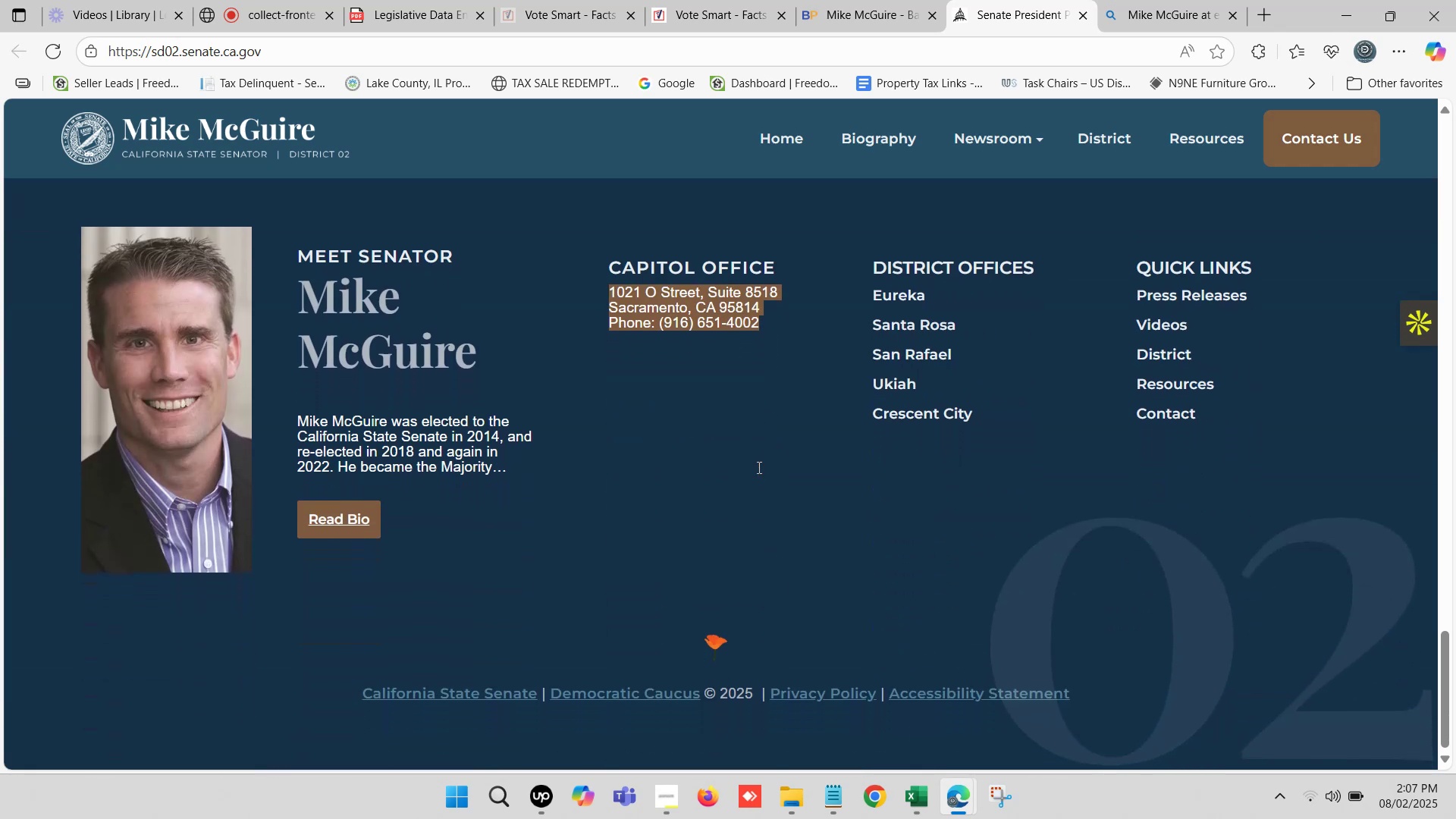 
scroll: coordinate [967, 427], scroll_direction: up, amount: 30.0
 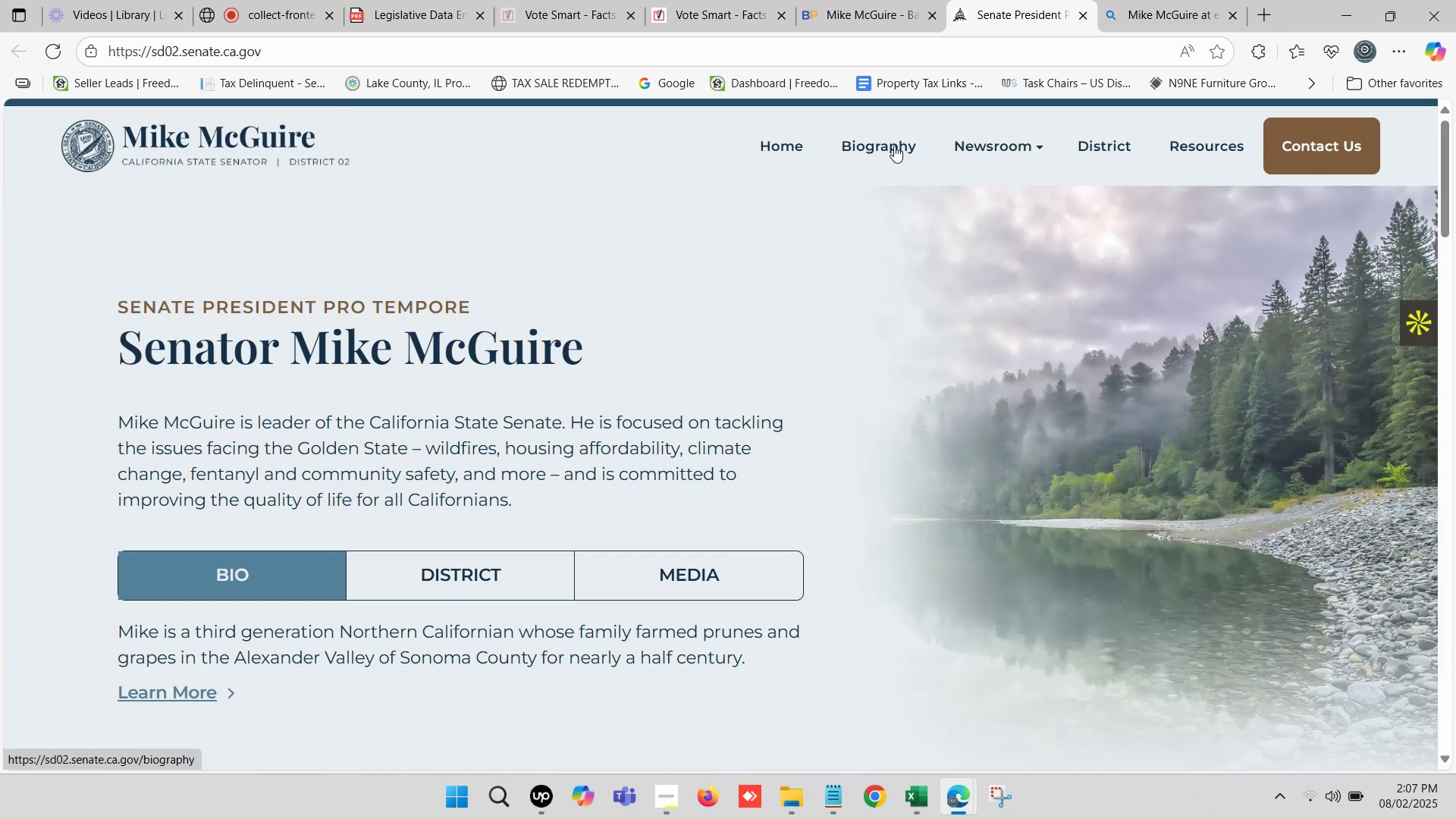 
double_click([838, 0])
 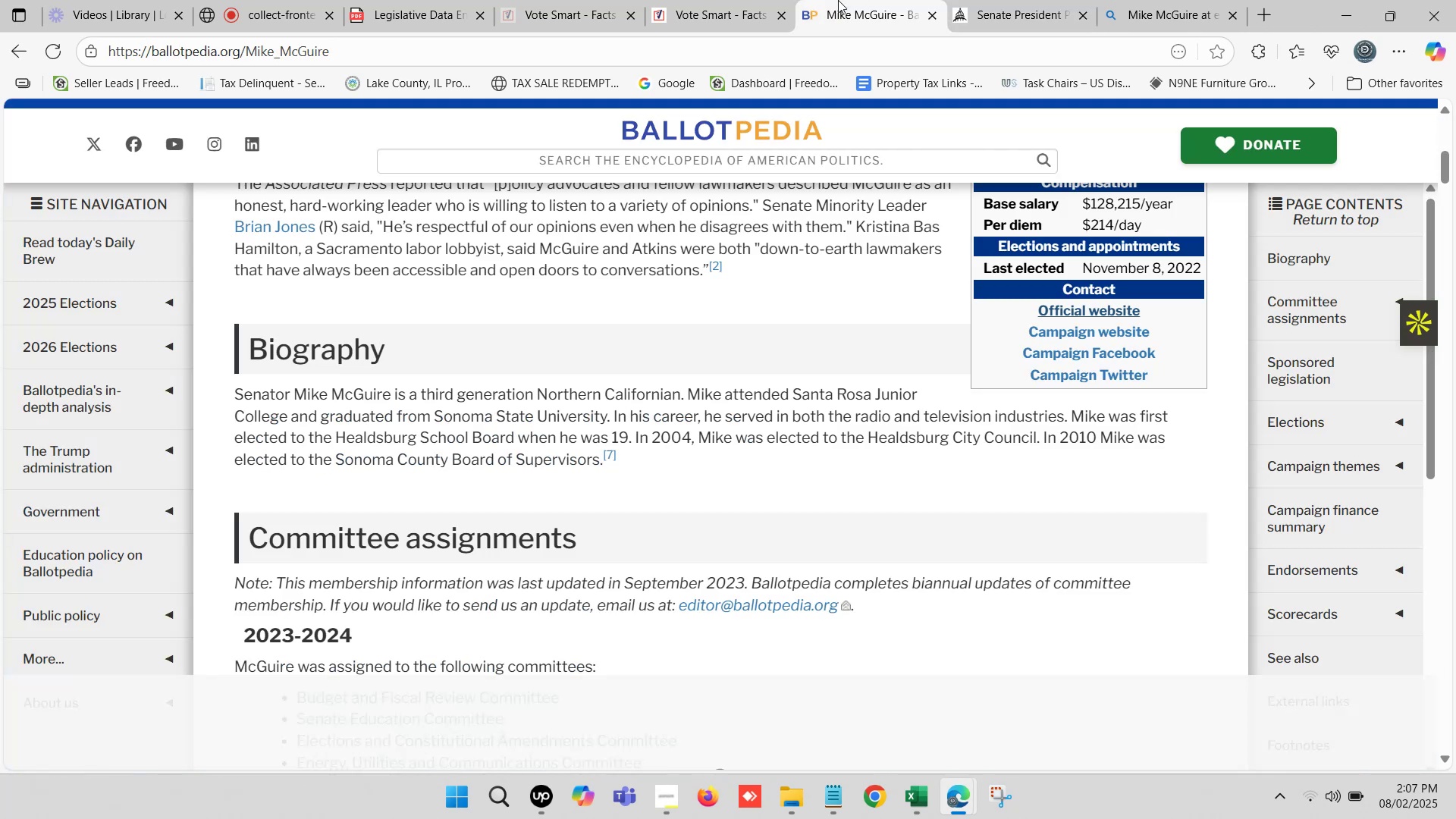 
triple_click([838, 0])
 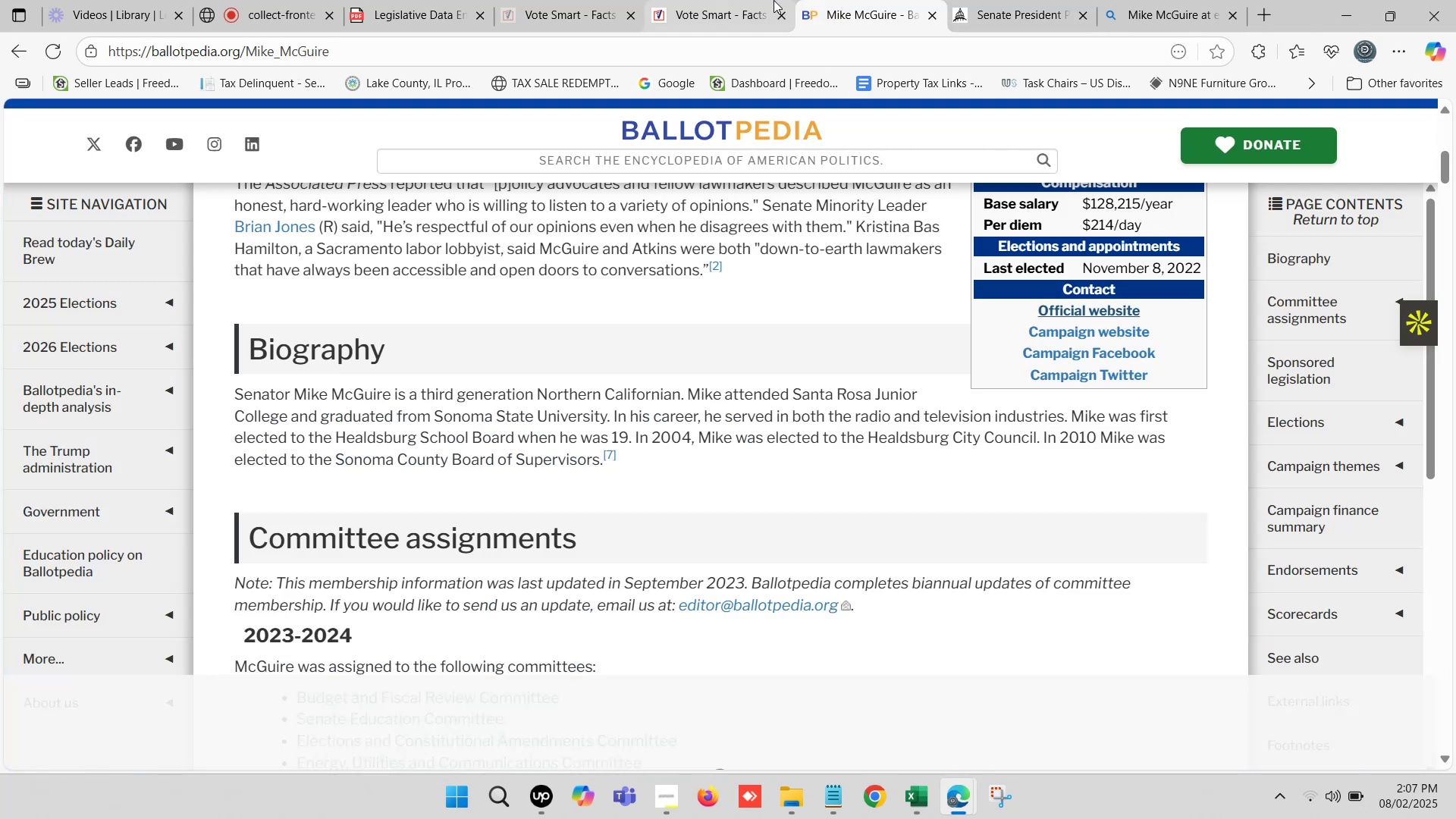 
double_click([754, 0])
 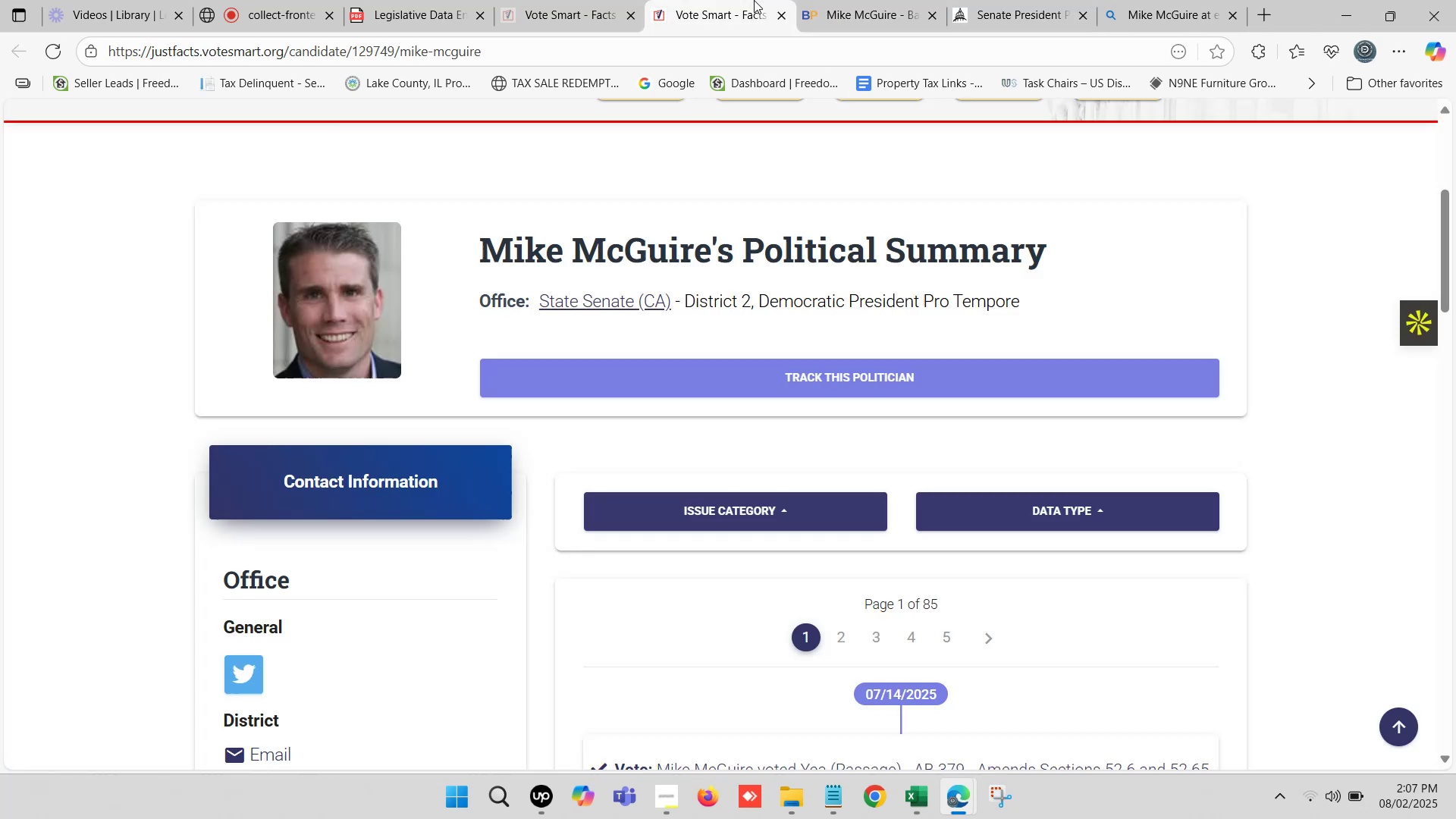 
triple_click([754, 0])
 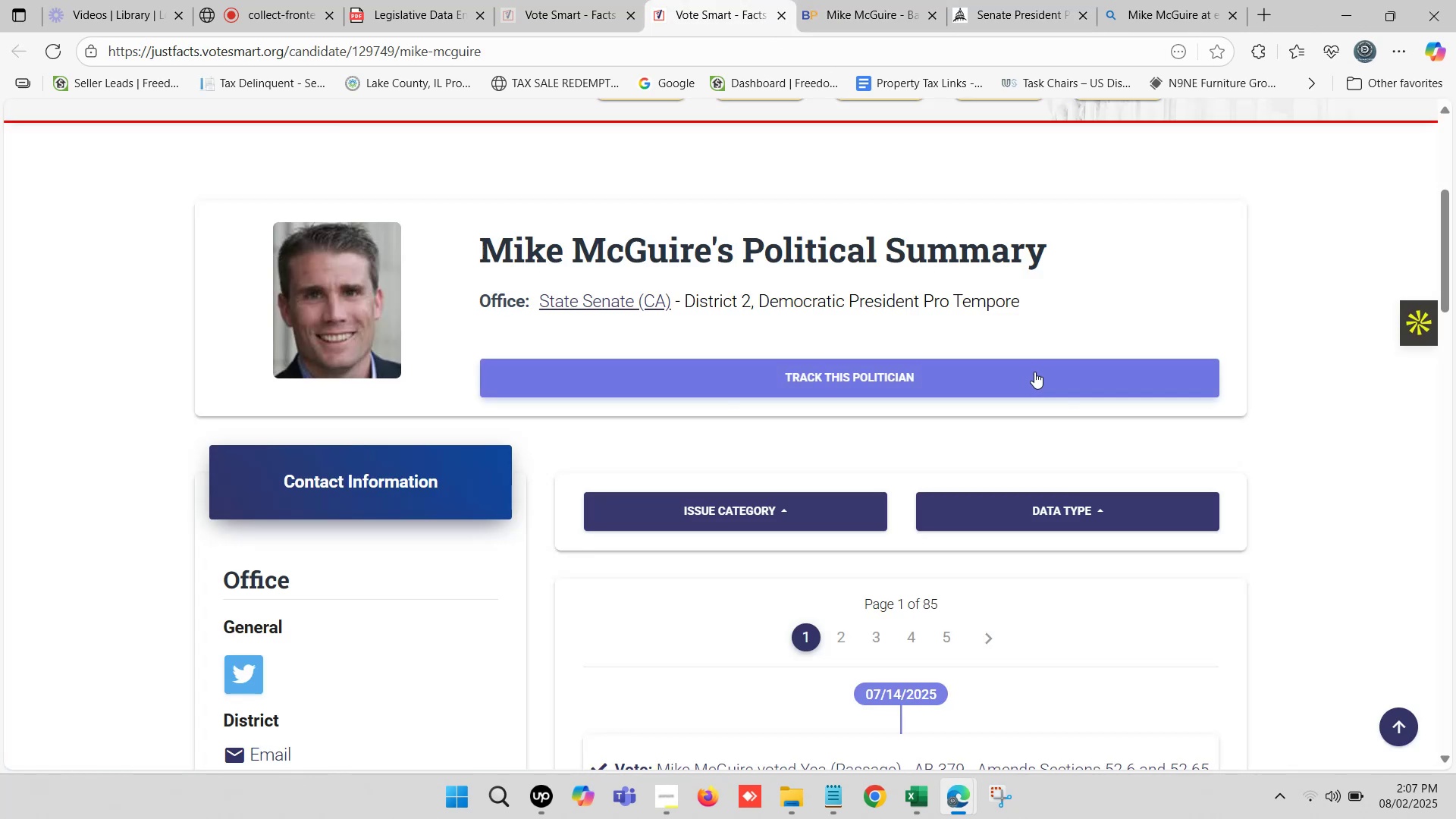 
scroll: coordinate [833, 259], scroll_direction: down, amount: 5.0
 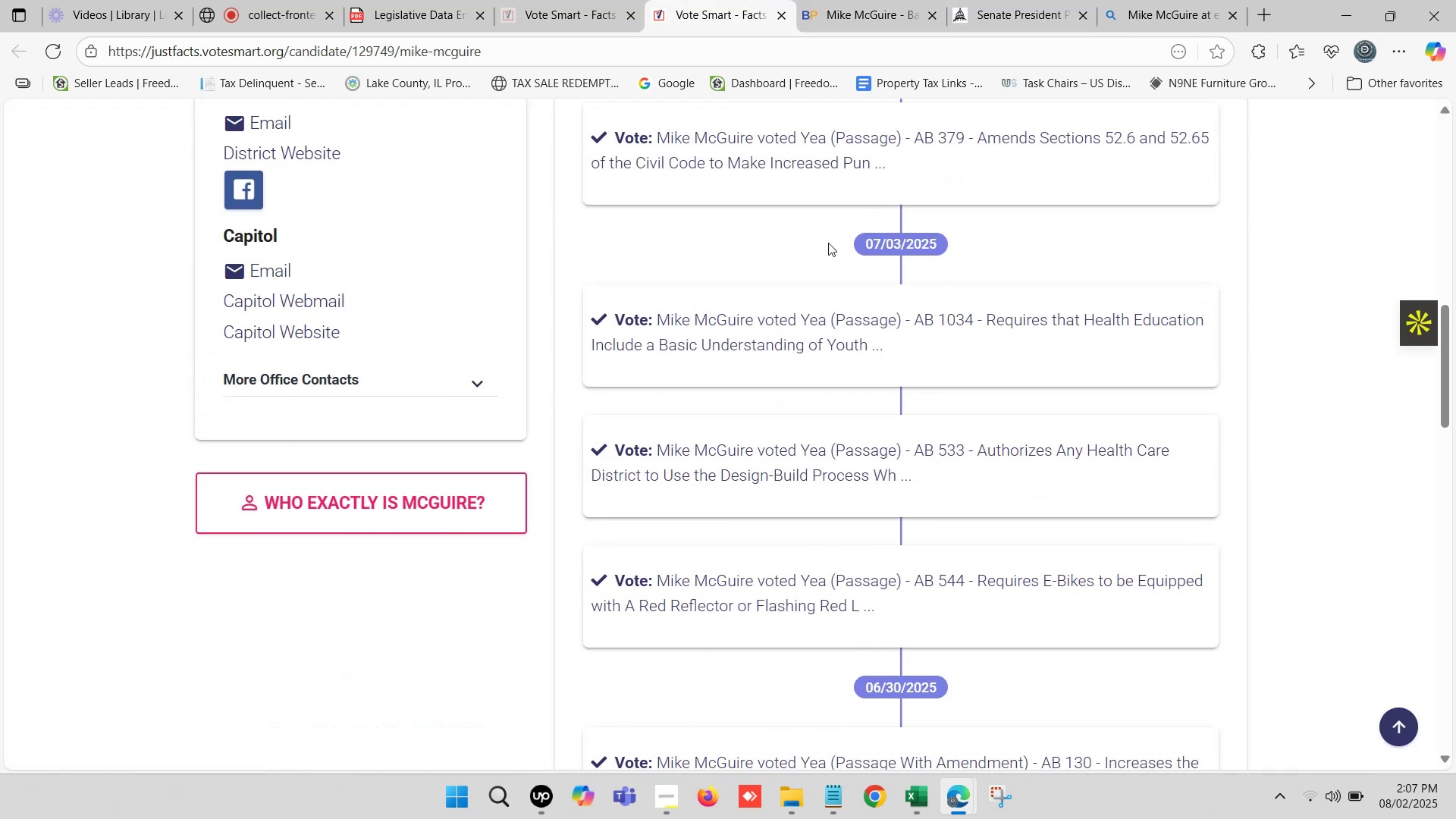 
scroll: coordinate [828, 243], scroll_direction: up, amount: 2.0
 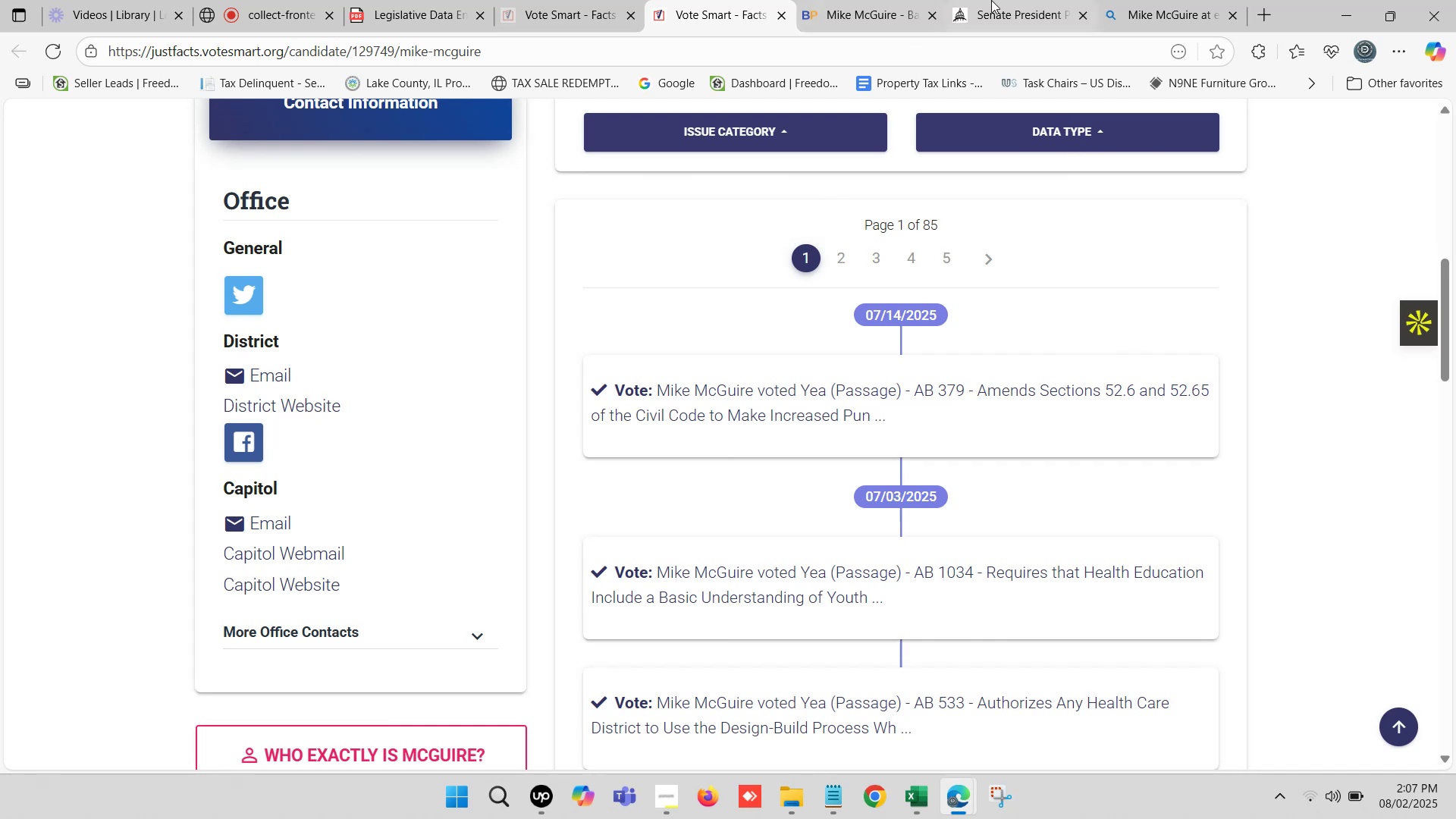 
double_click([993, 0])
 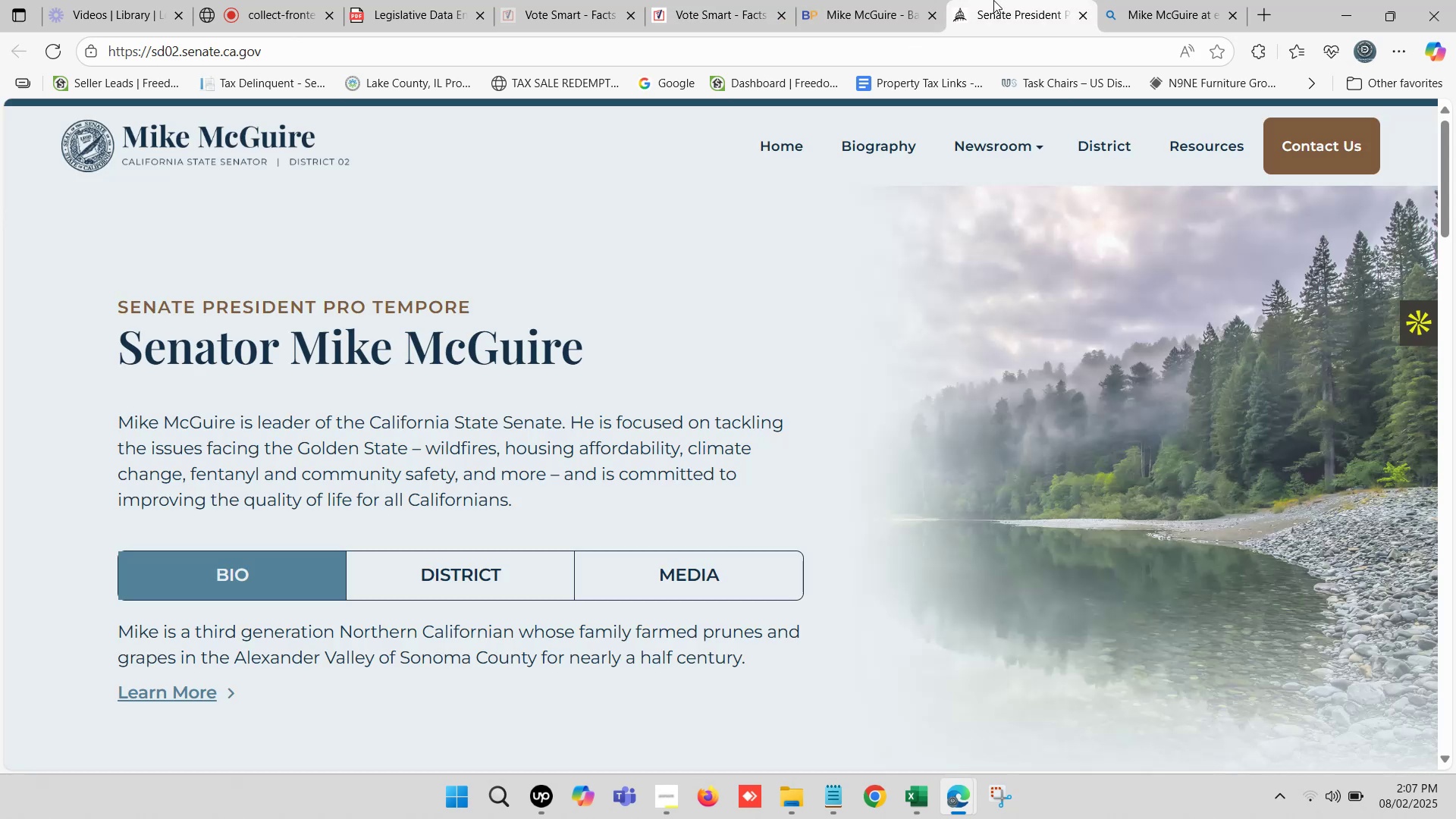 
triple_click([993, 0])
 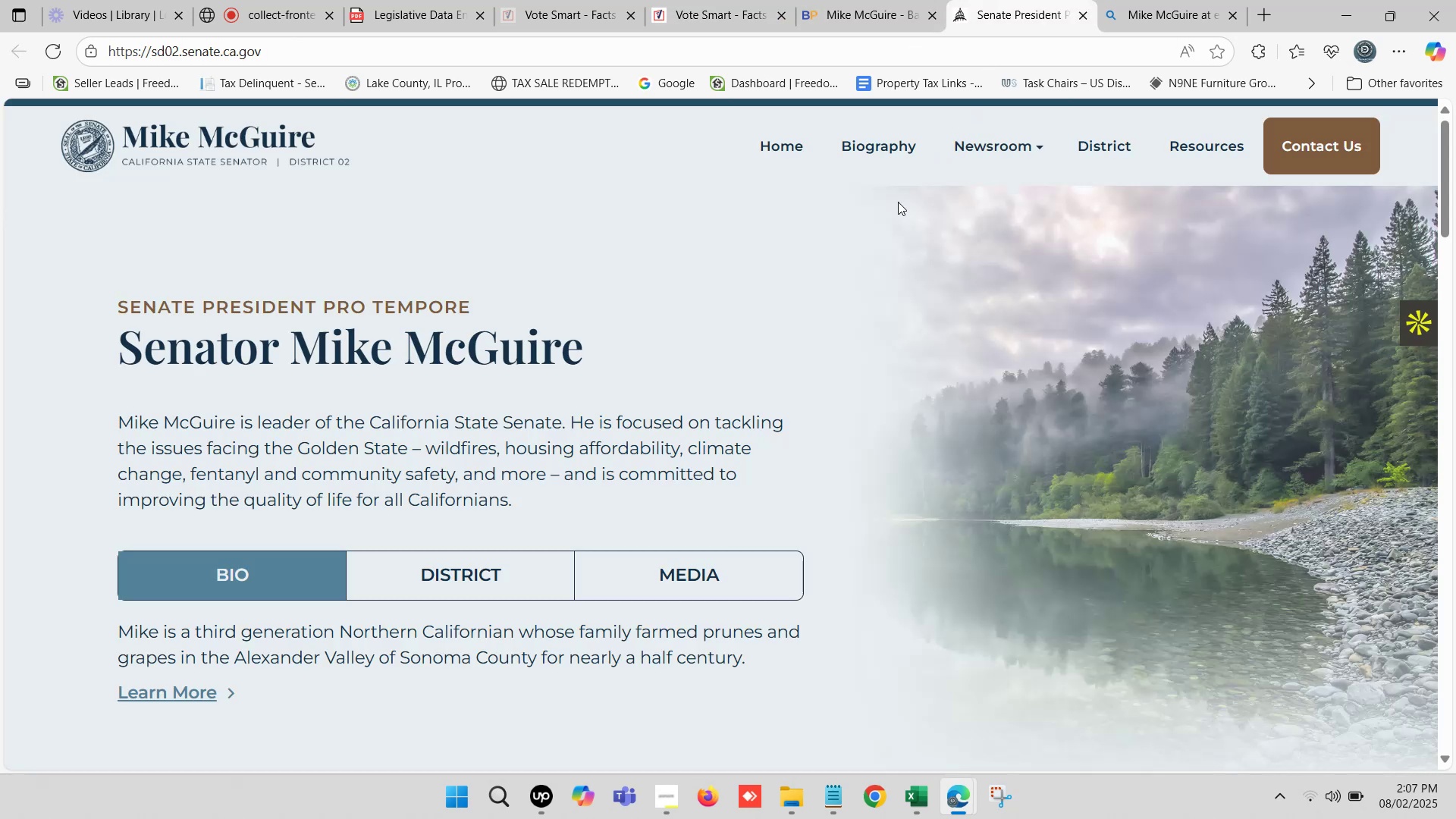 
double_click([890, 0])
 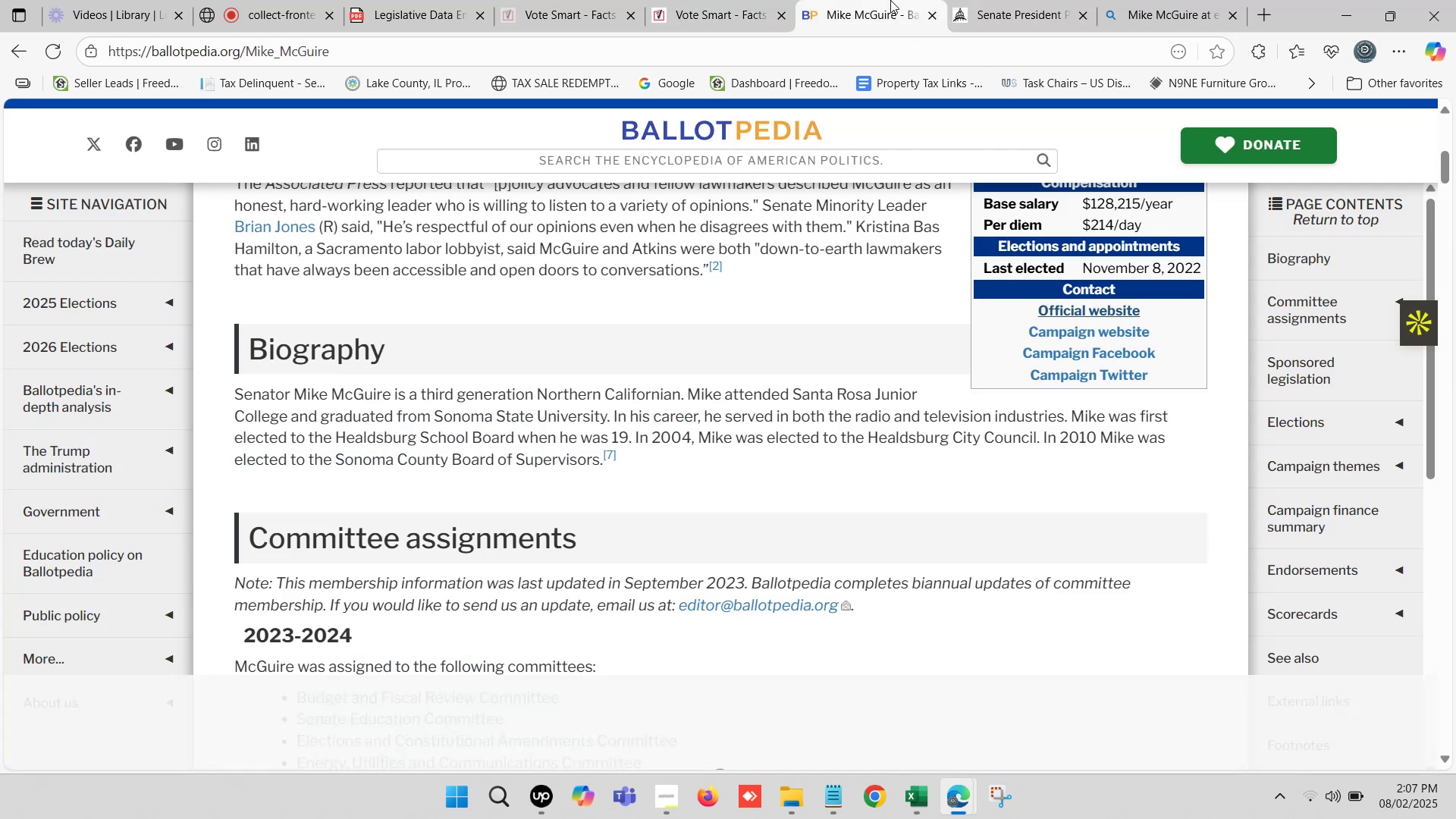 
triple_click([890, 0])
 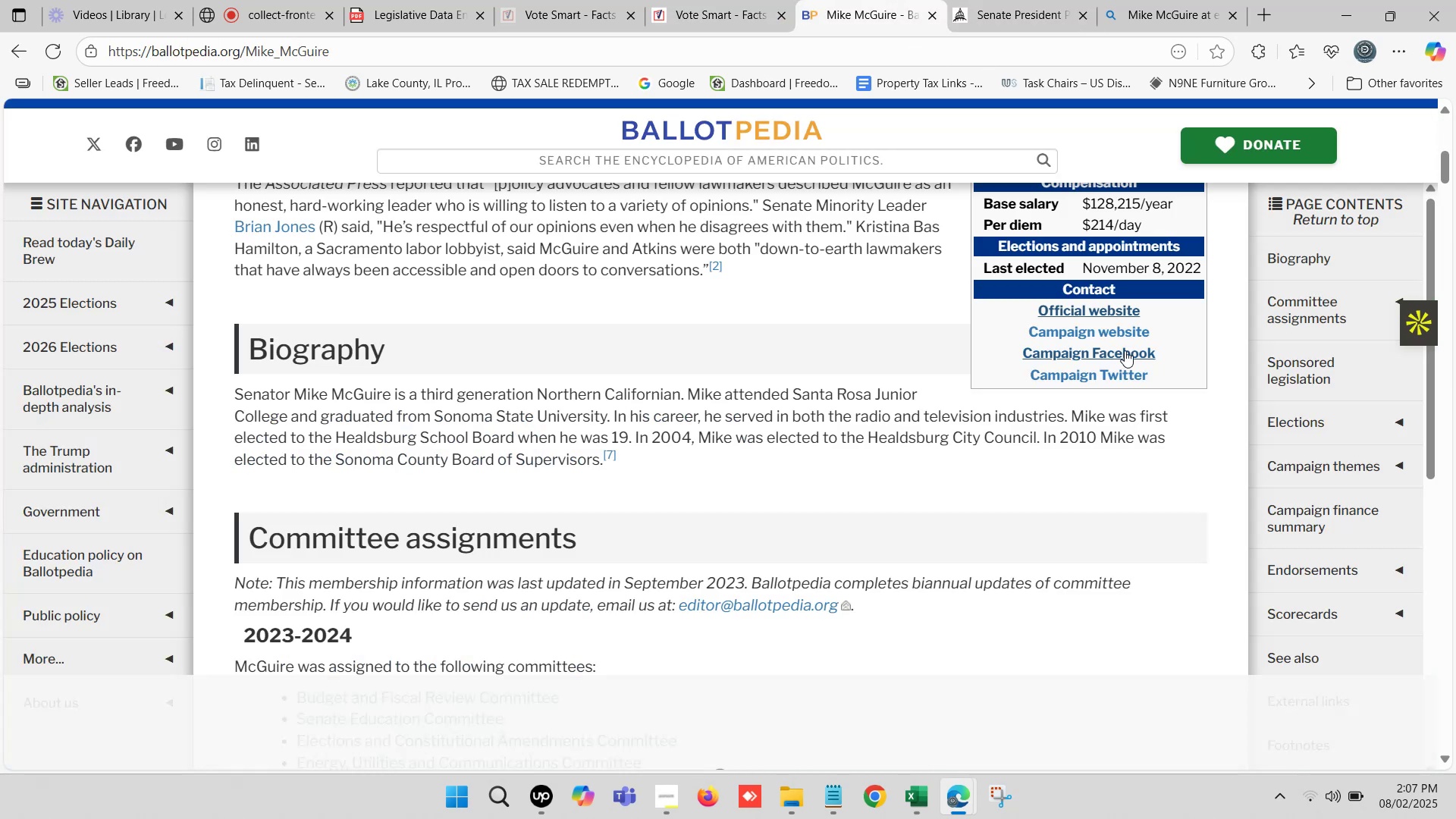 
scroll: coordinate [1111, 343], scroll_direction: up, amount: 4.0
 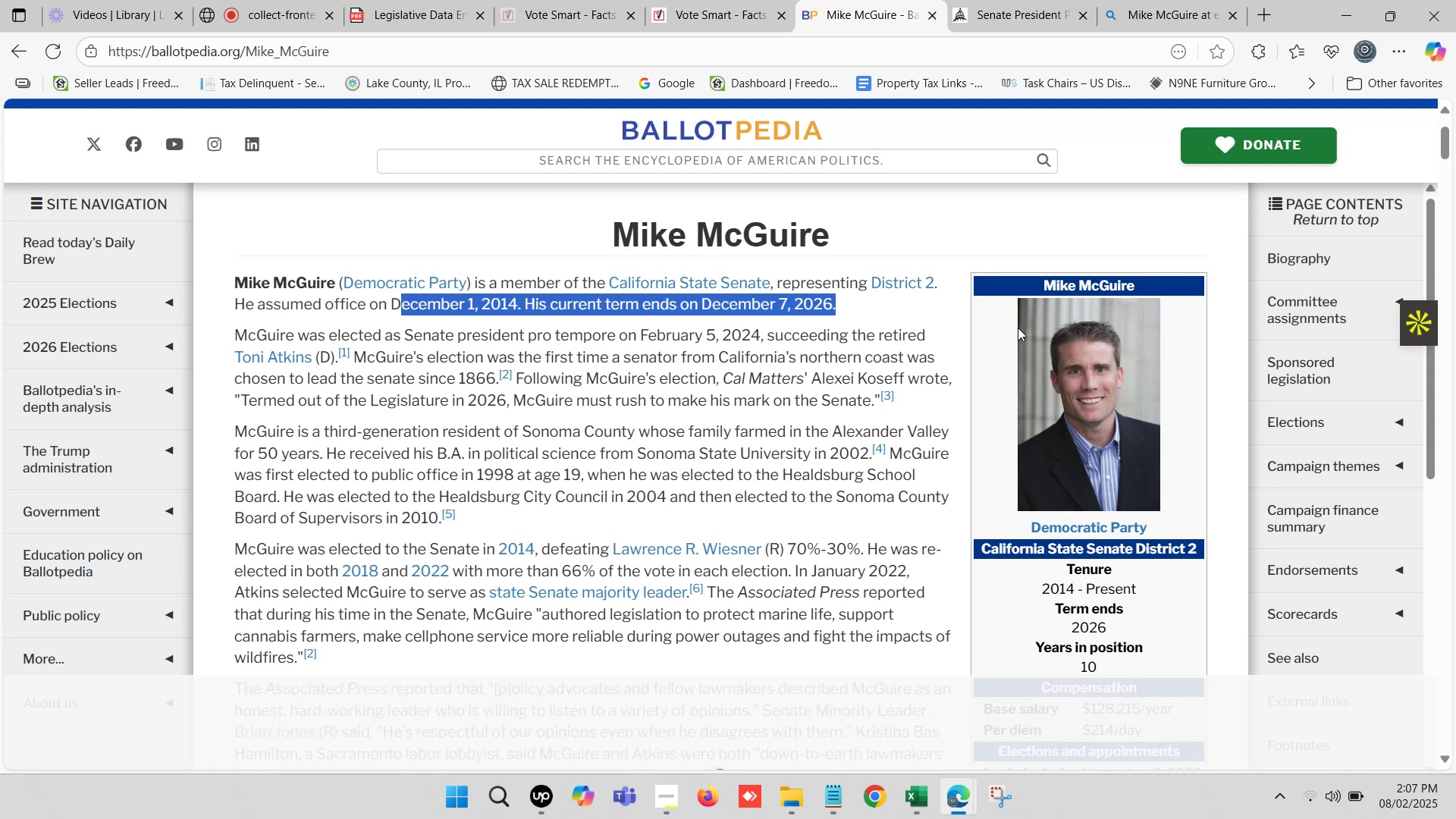 
wait(6.71)
 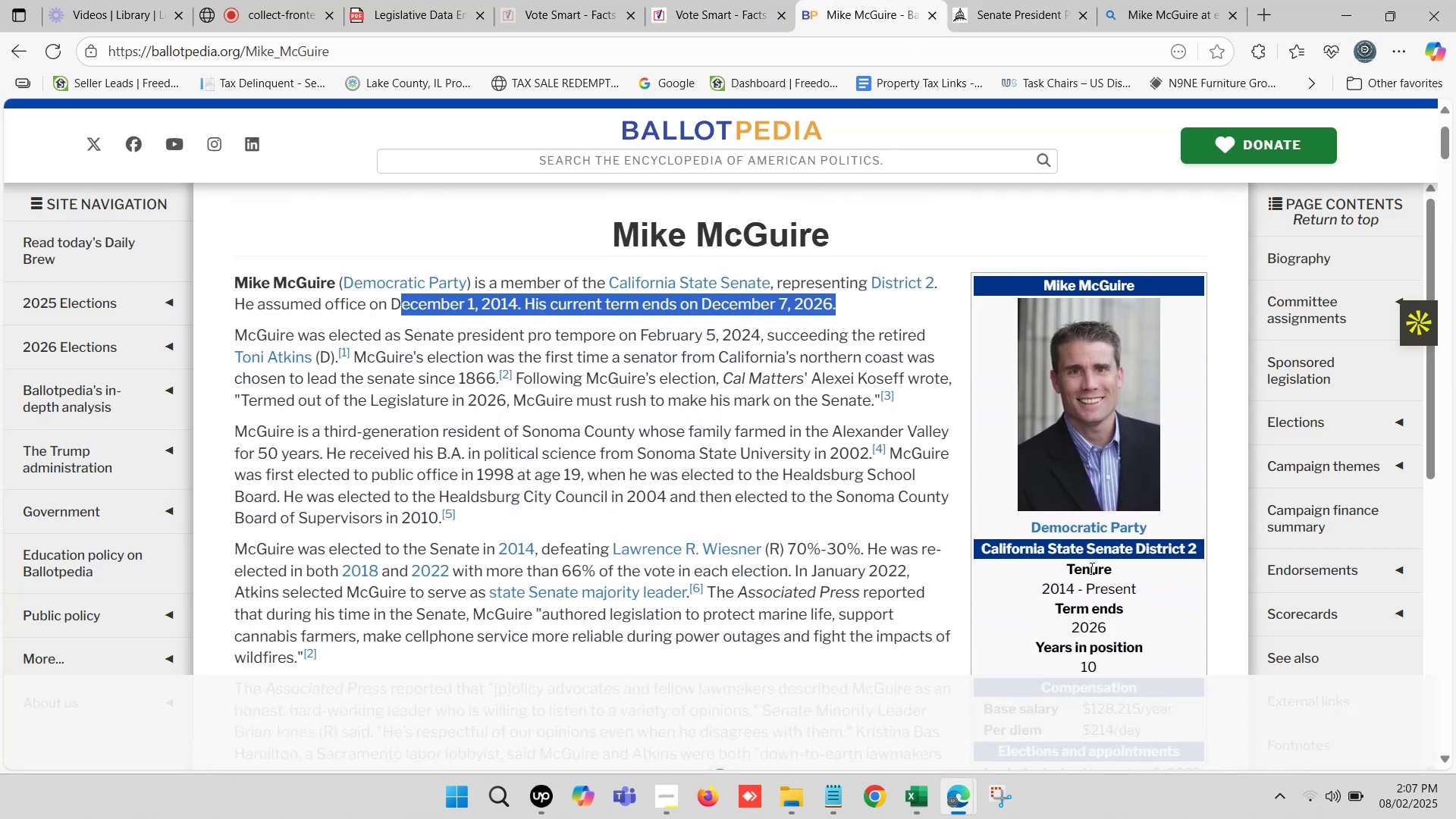 
left_click([1304, 309])
 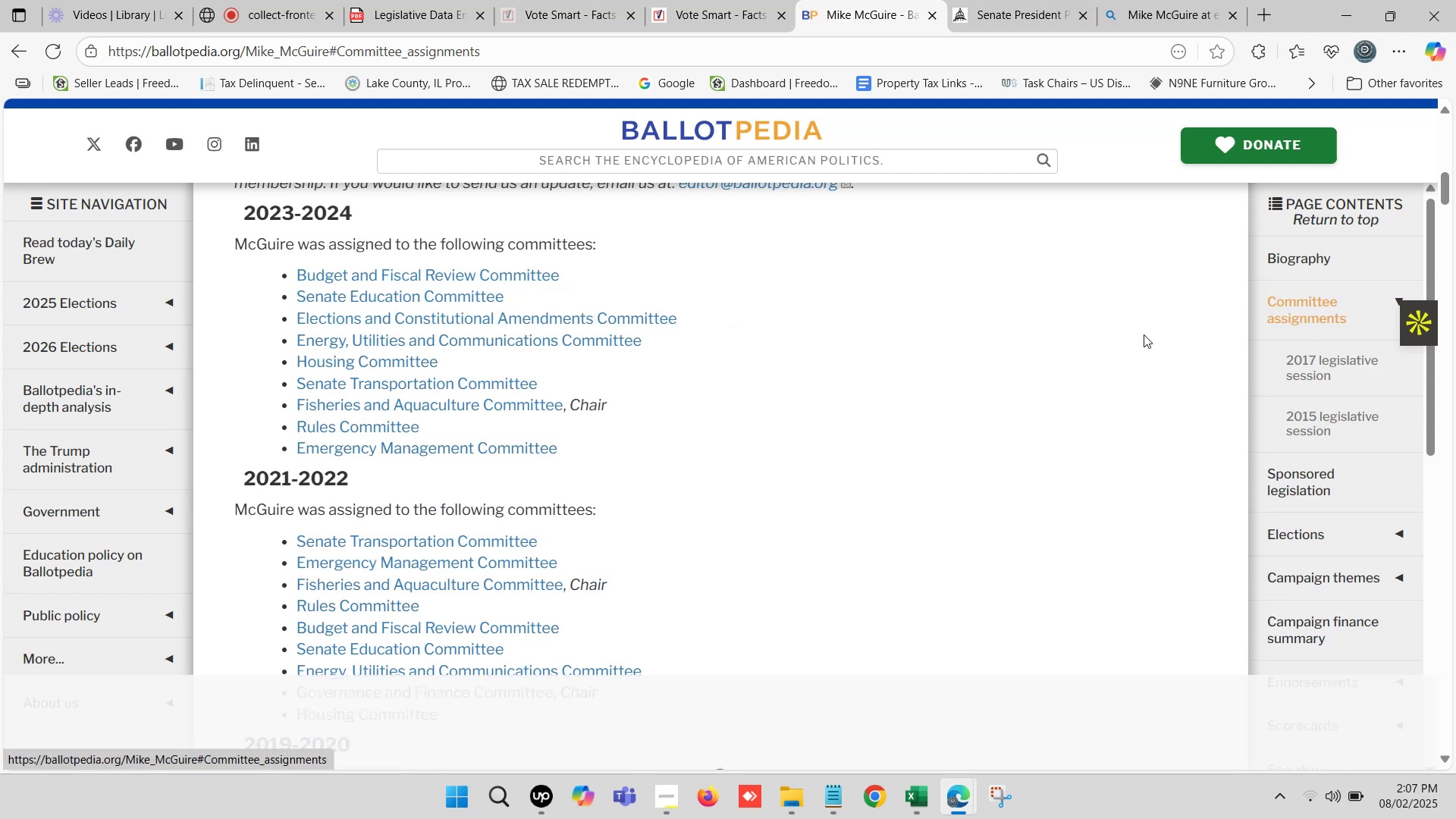 
scroll: coordinate [460, 346], scroll_direction: down, amount: 1.0
 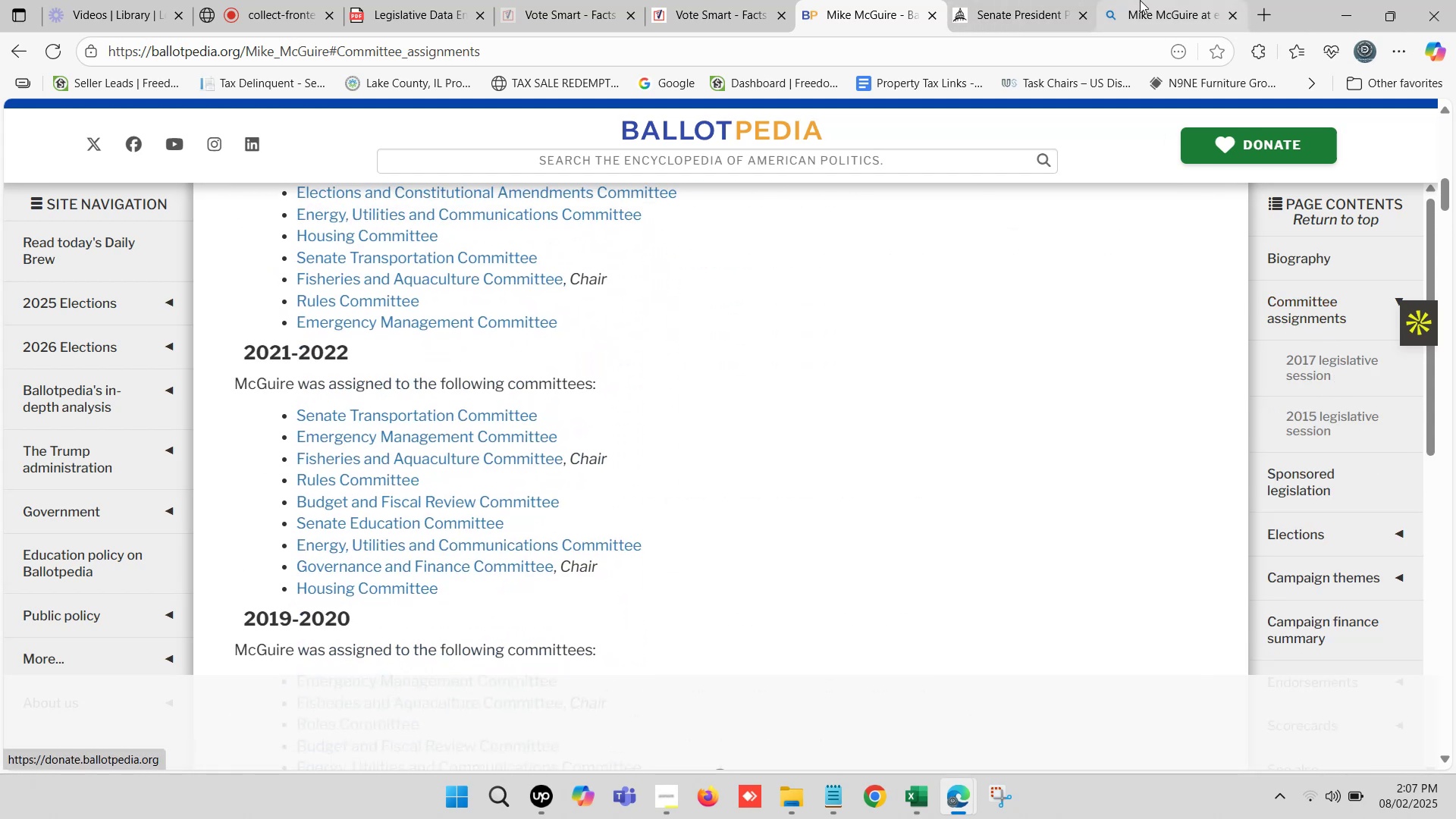 
double_click([1161, 0])
 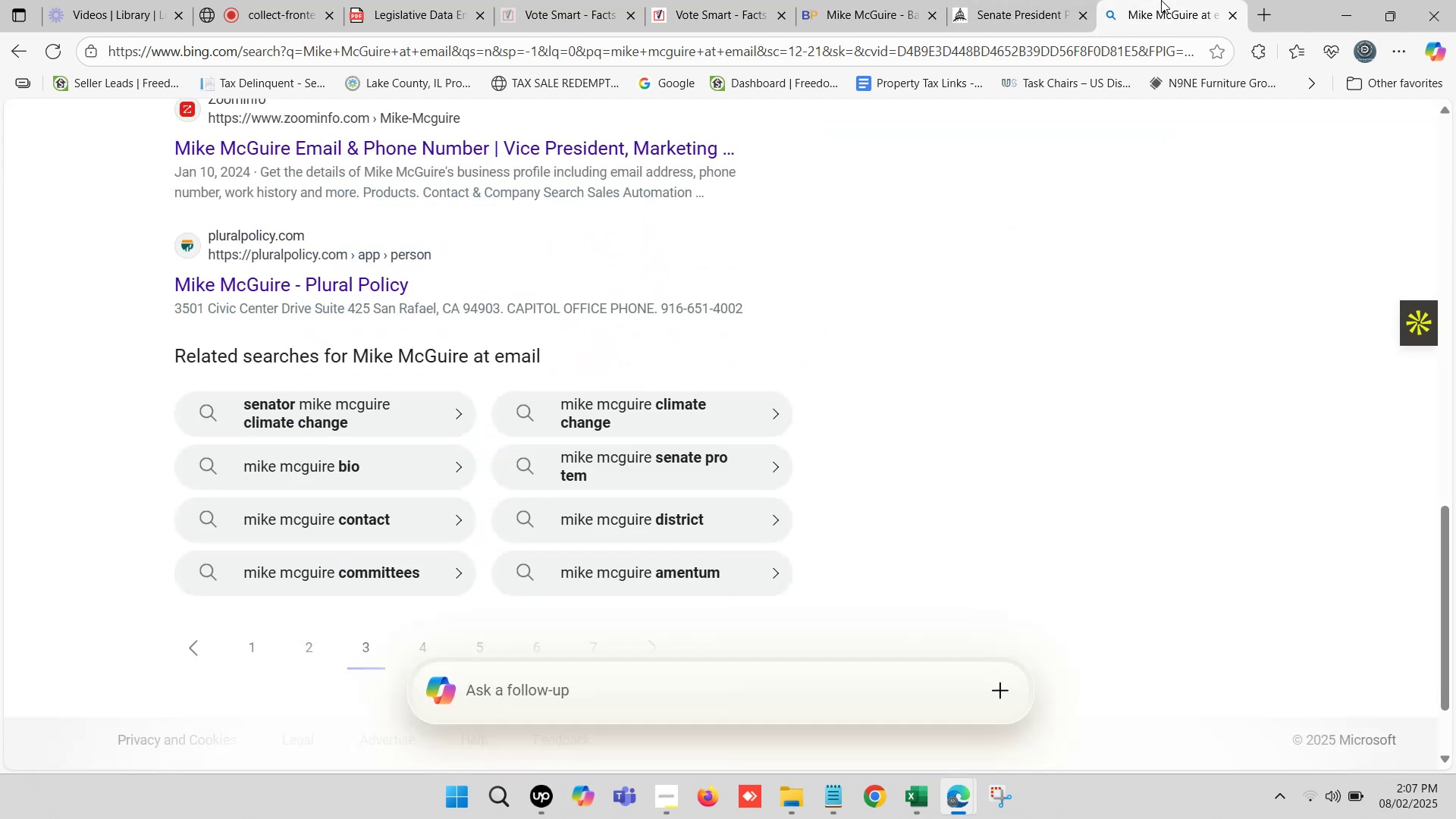 
triple_click([1161, 0])
 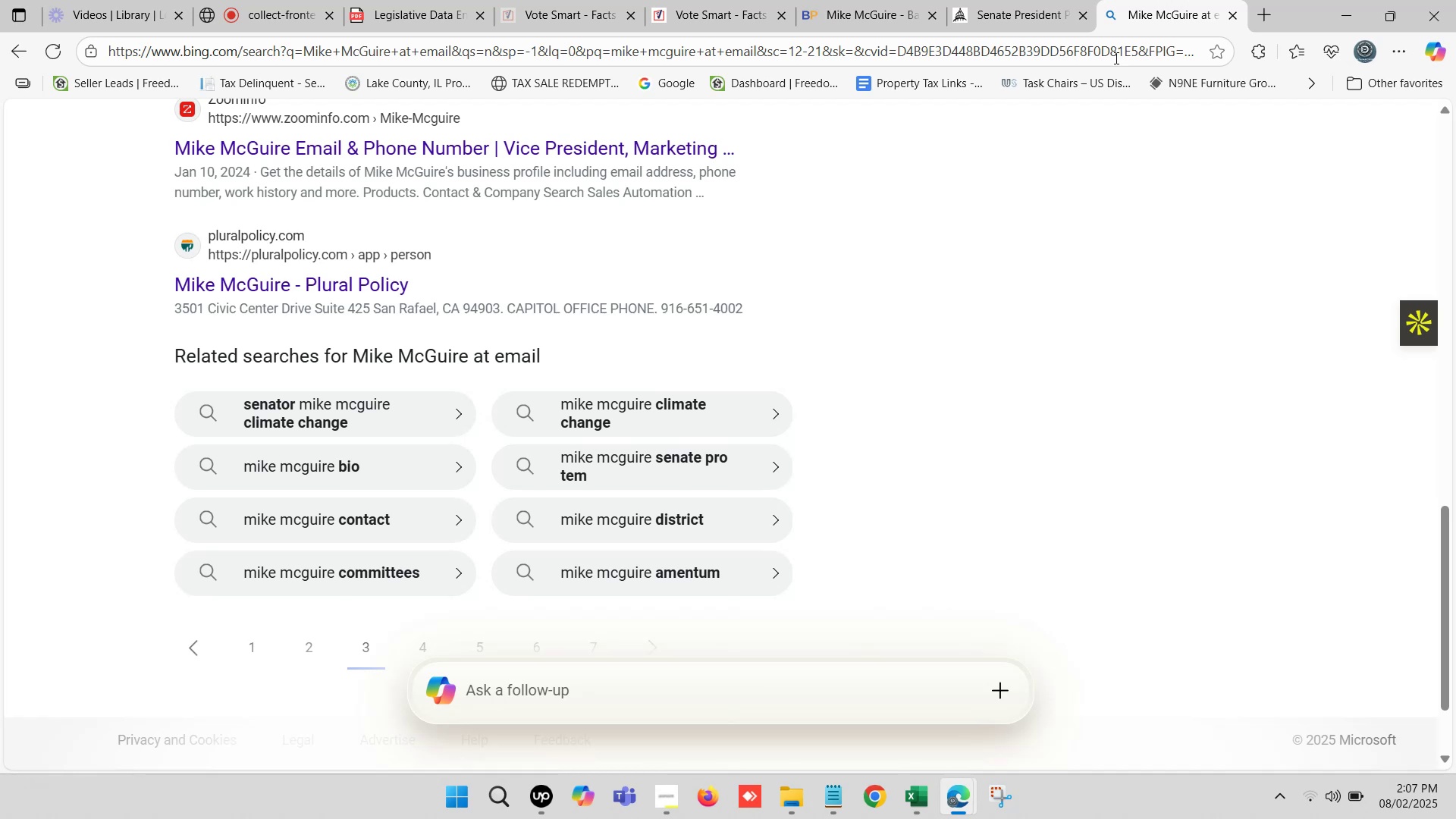 
scroll: coordinate [986, 210], scroll_direction: up, amount: 2.0
 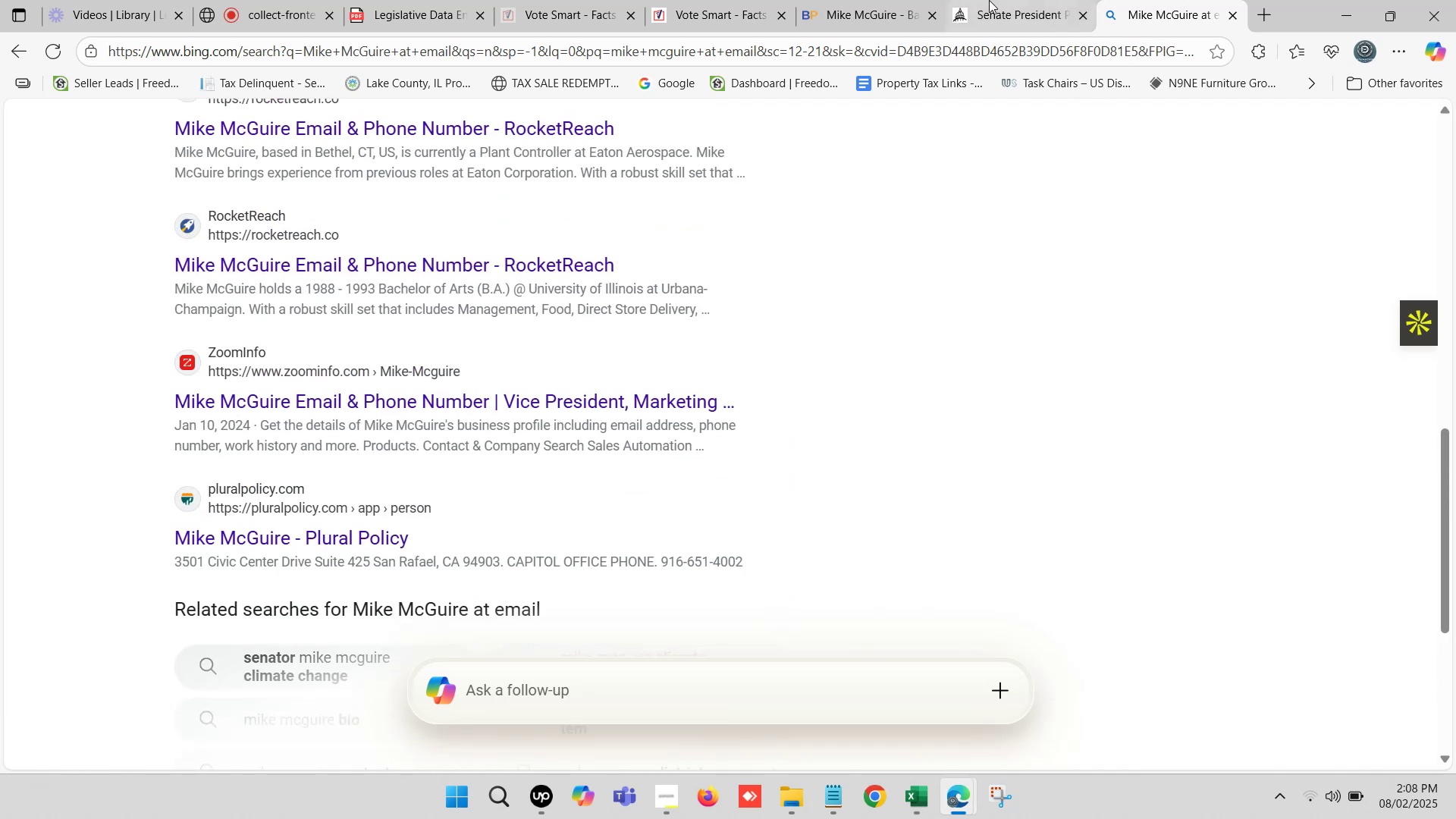 
double_click([989, 0])
 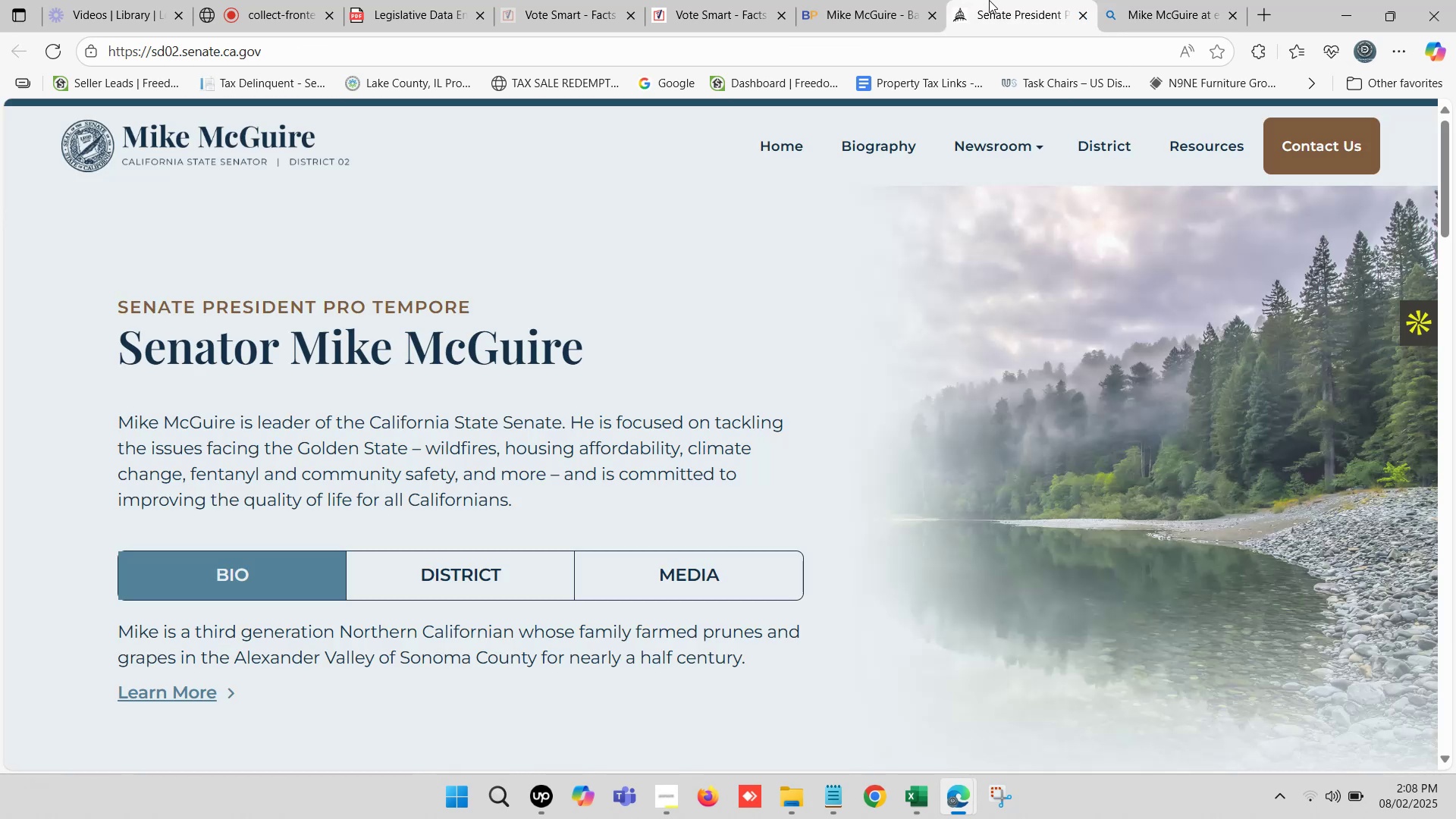 
triple_click([989, 0])
 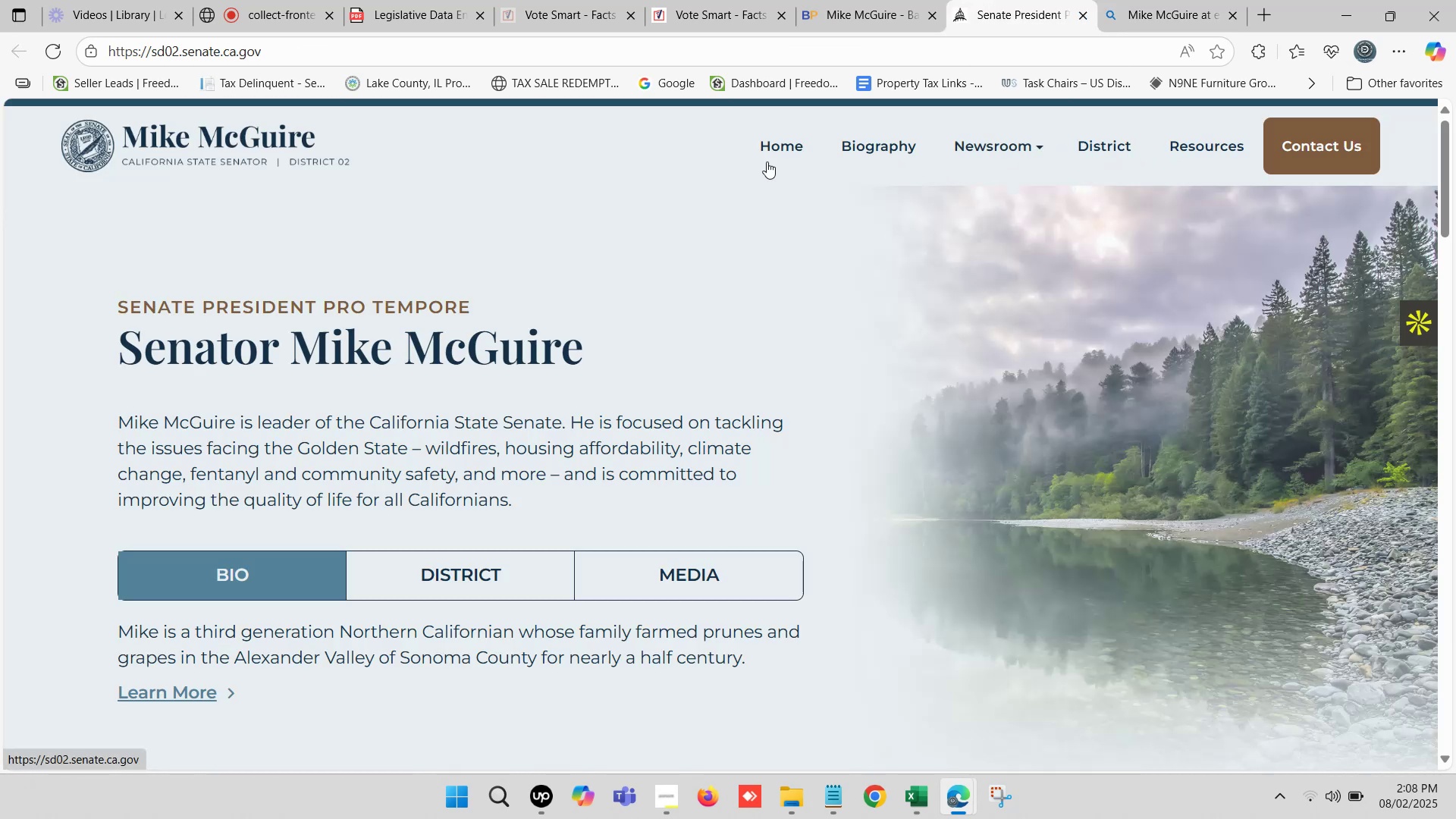 
wait(6.38)
 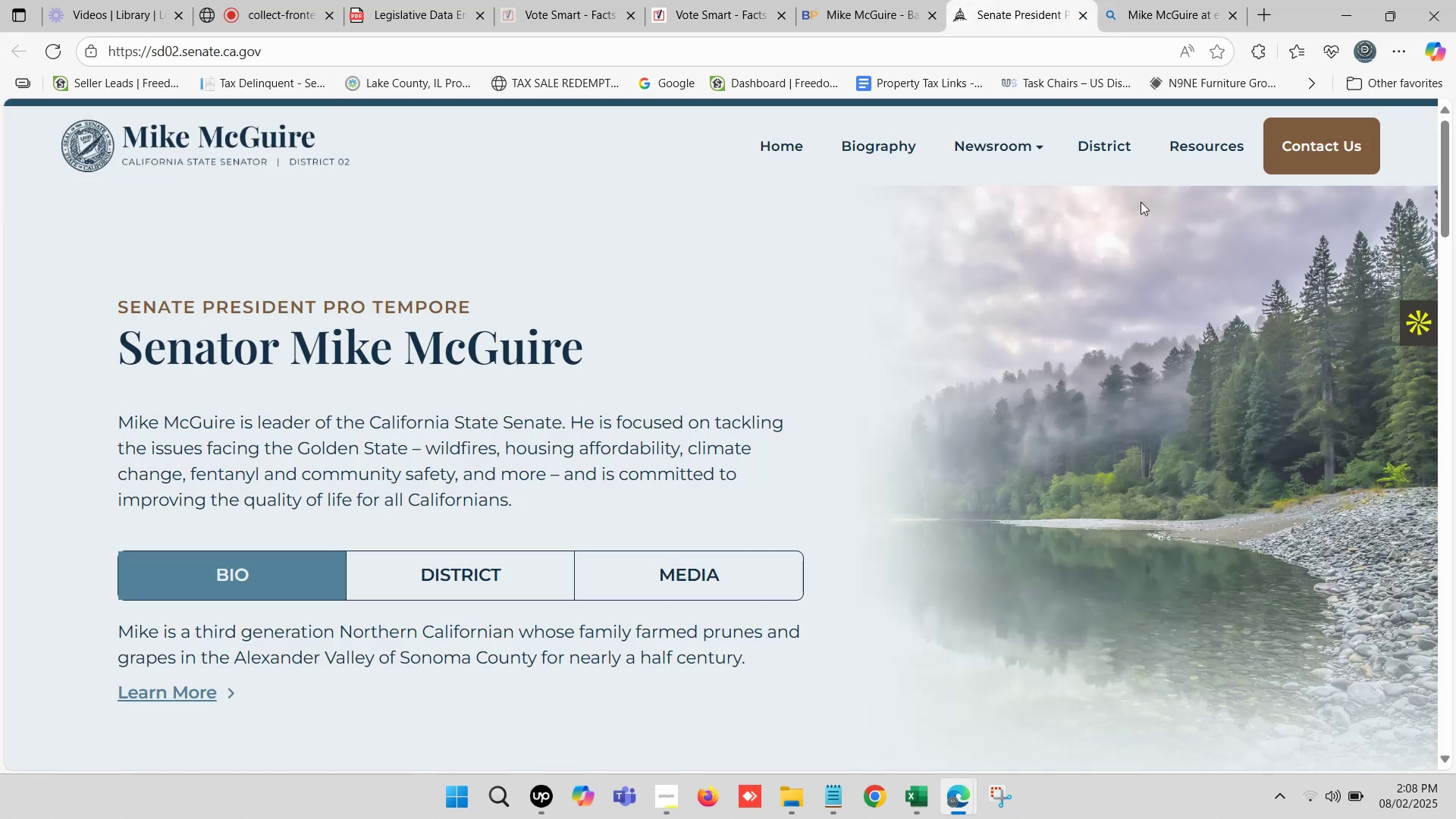 
left_click([1304, 142])
 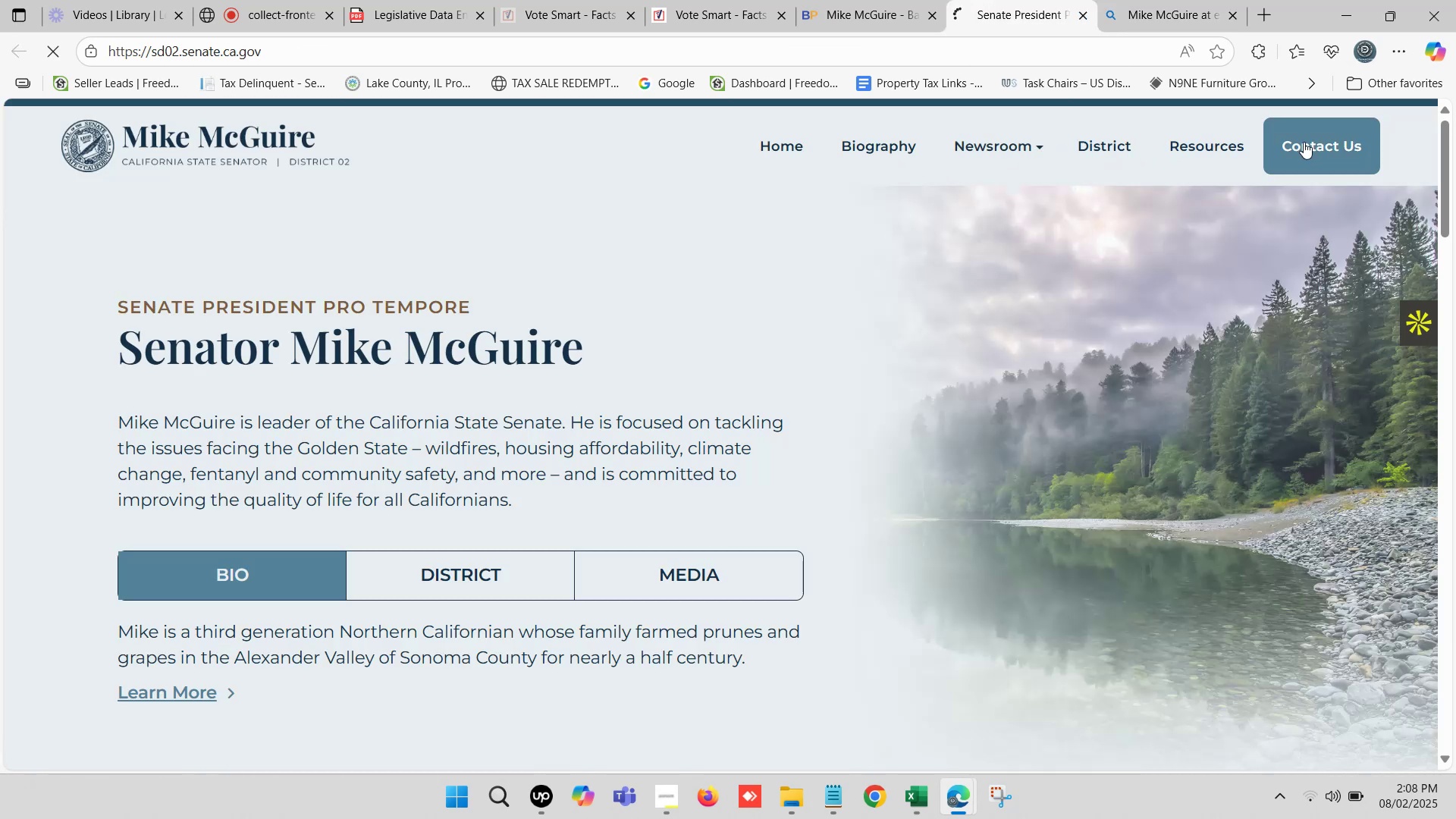 
left_click([996, 0])
 